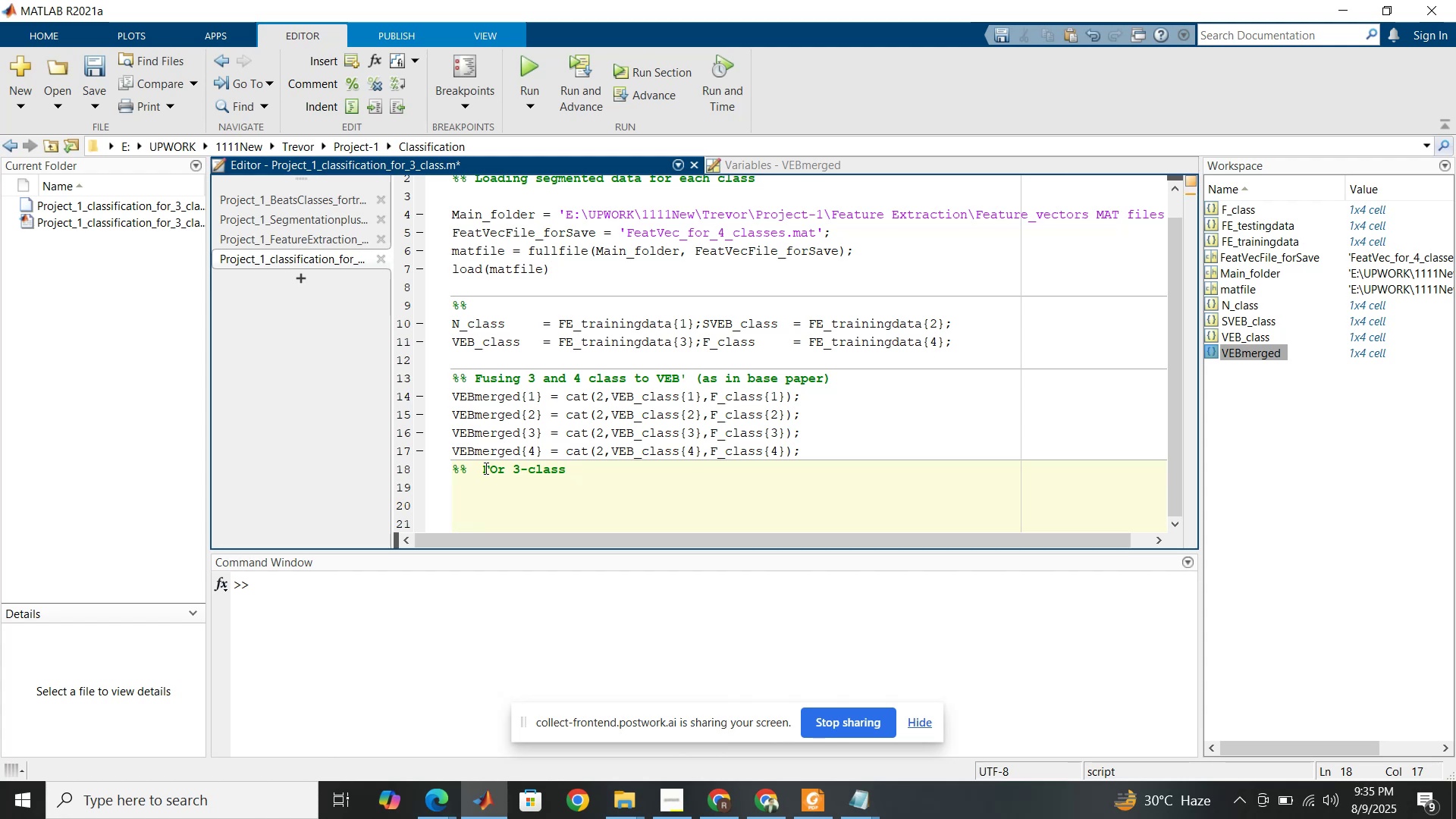 
type(())
 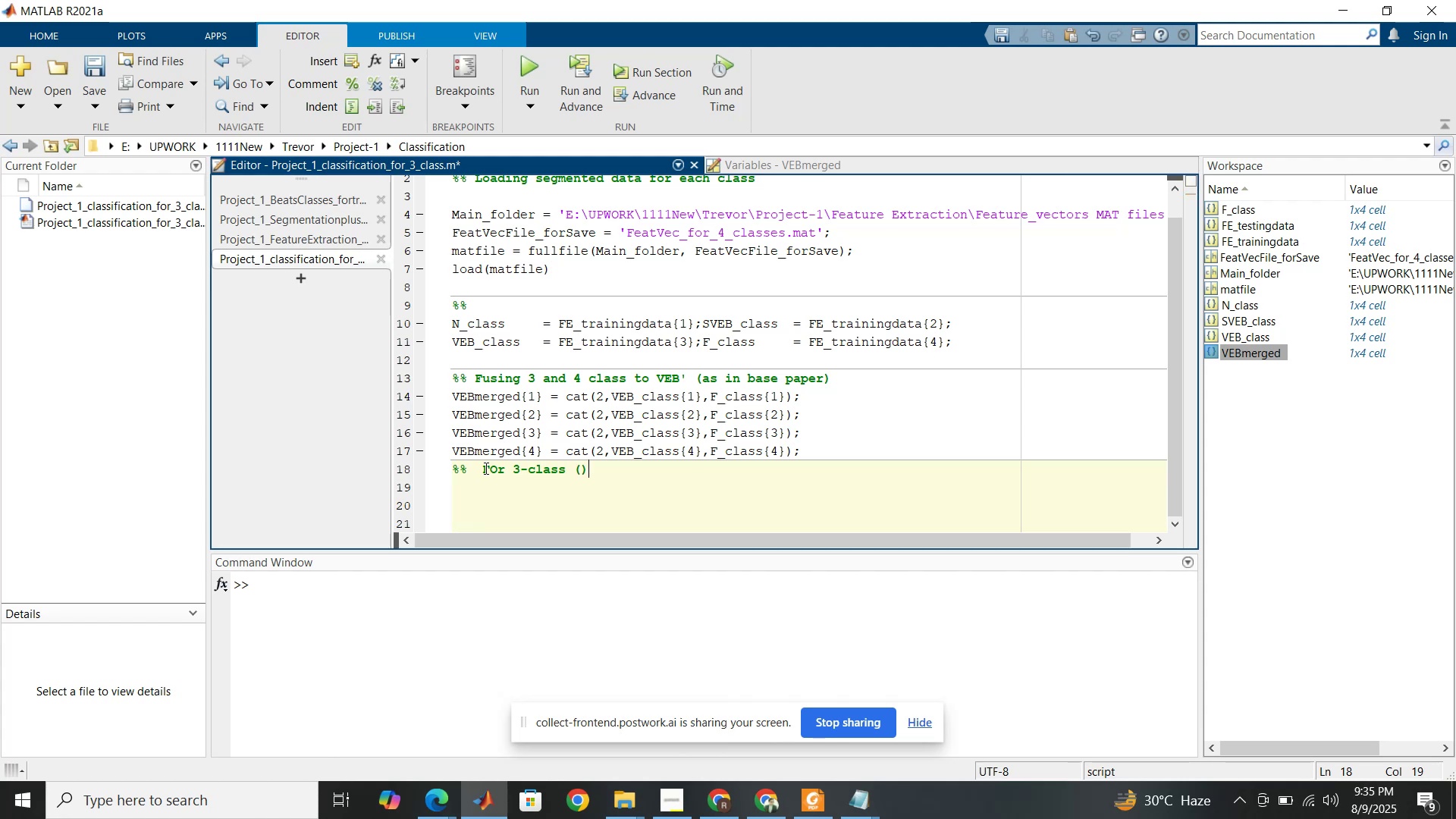 
key(ArrowLeft)
 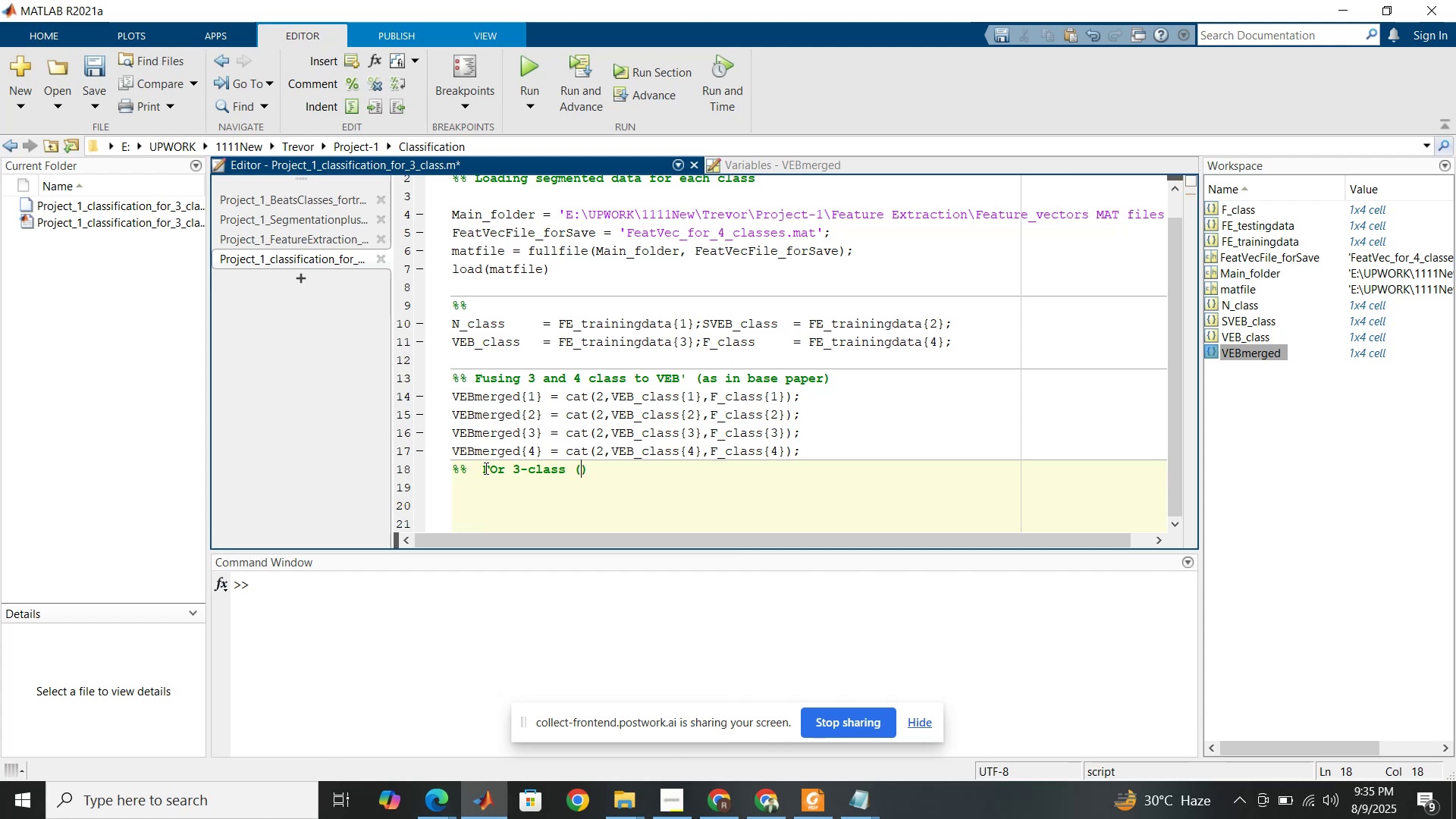 
type(Feature VEctor)
 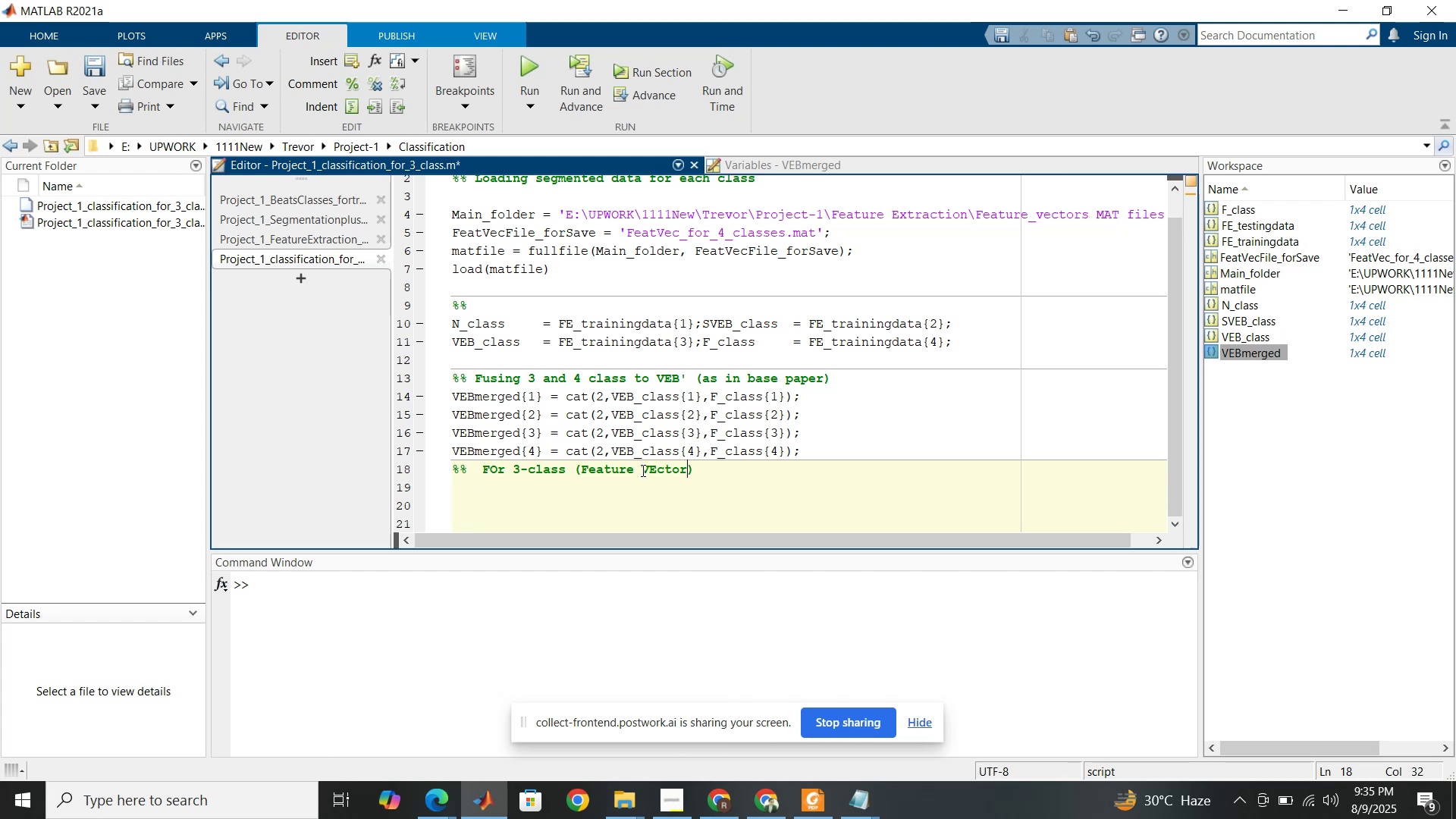 
left_click([657, 469])
 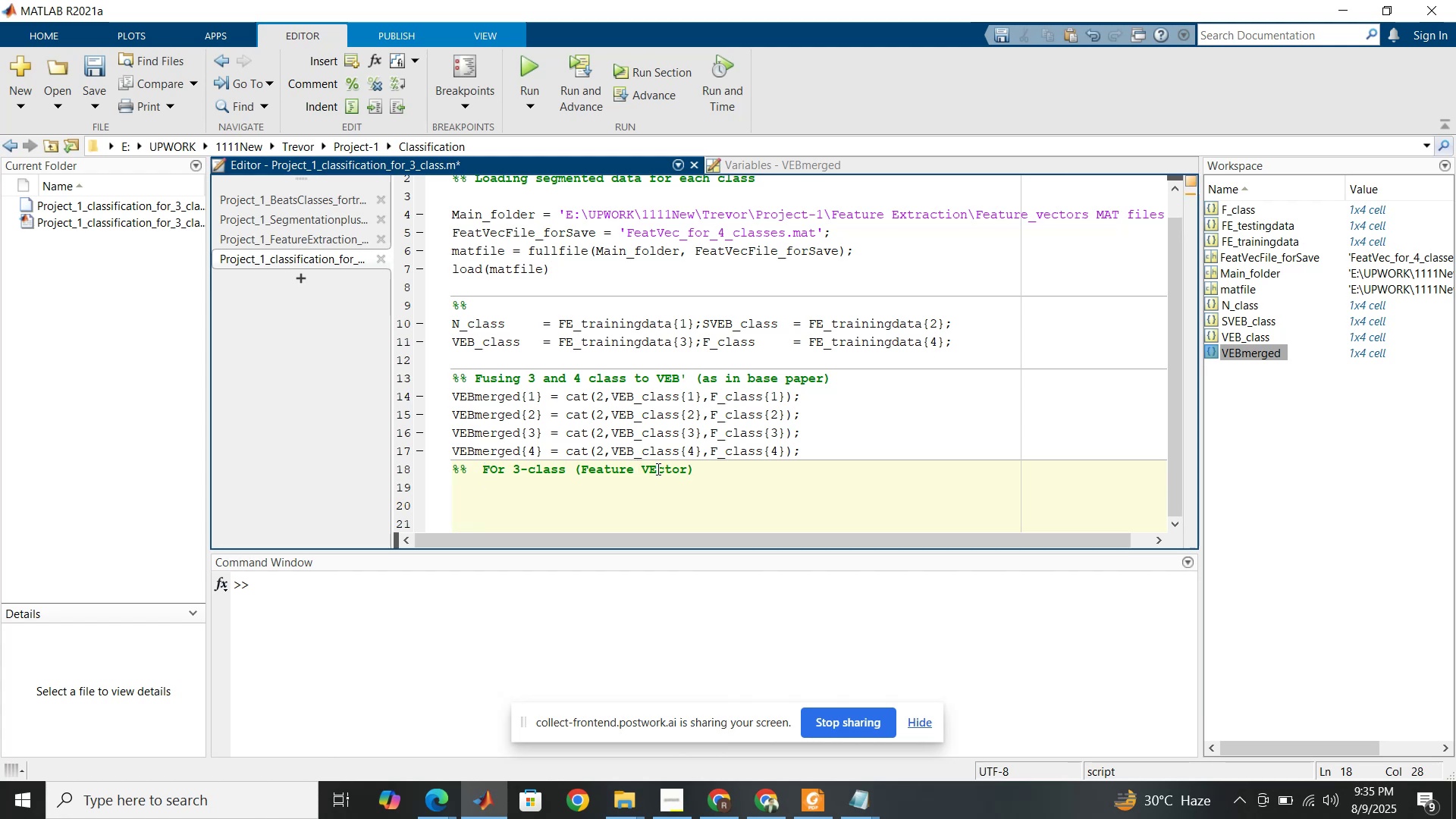 
key(Backspace)
 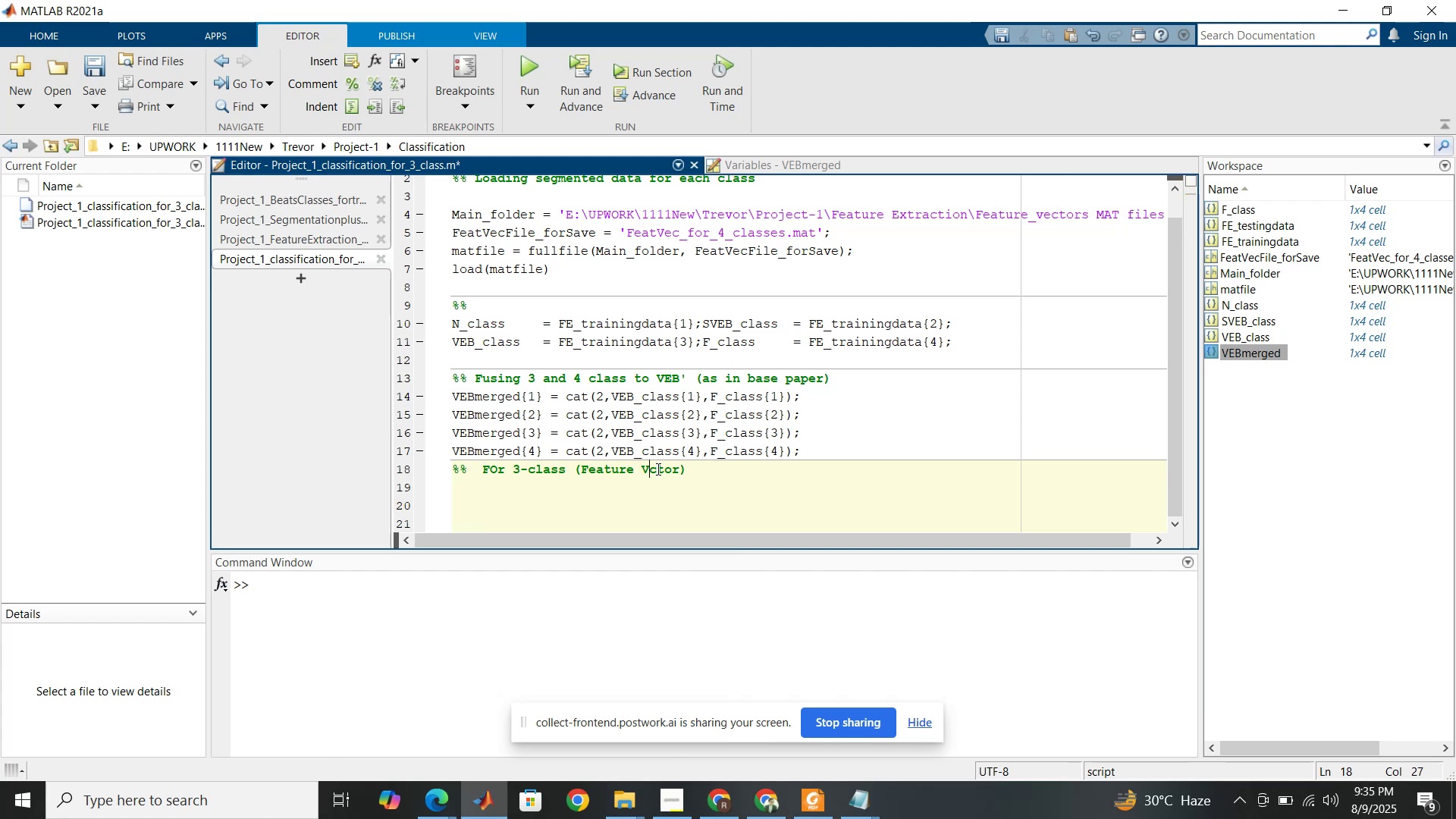 
key(E)
 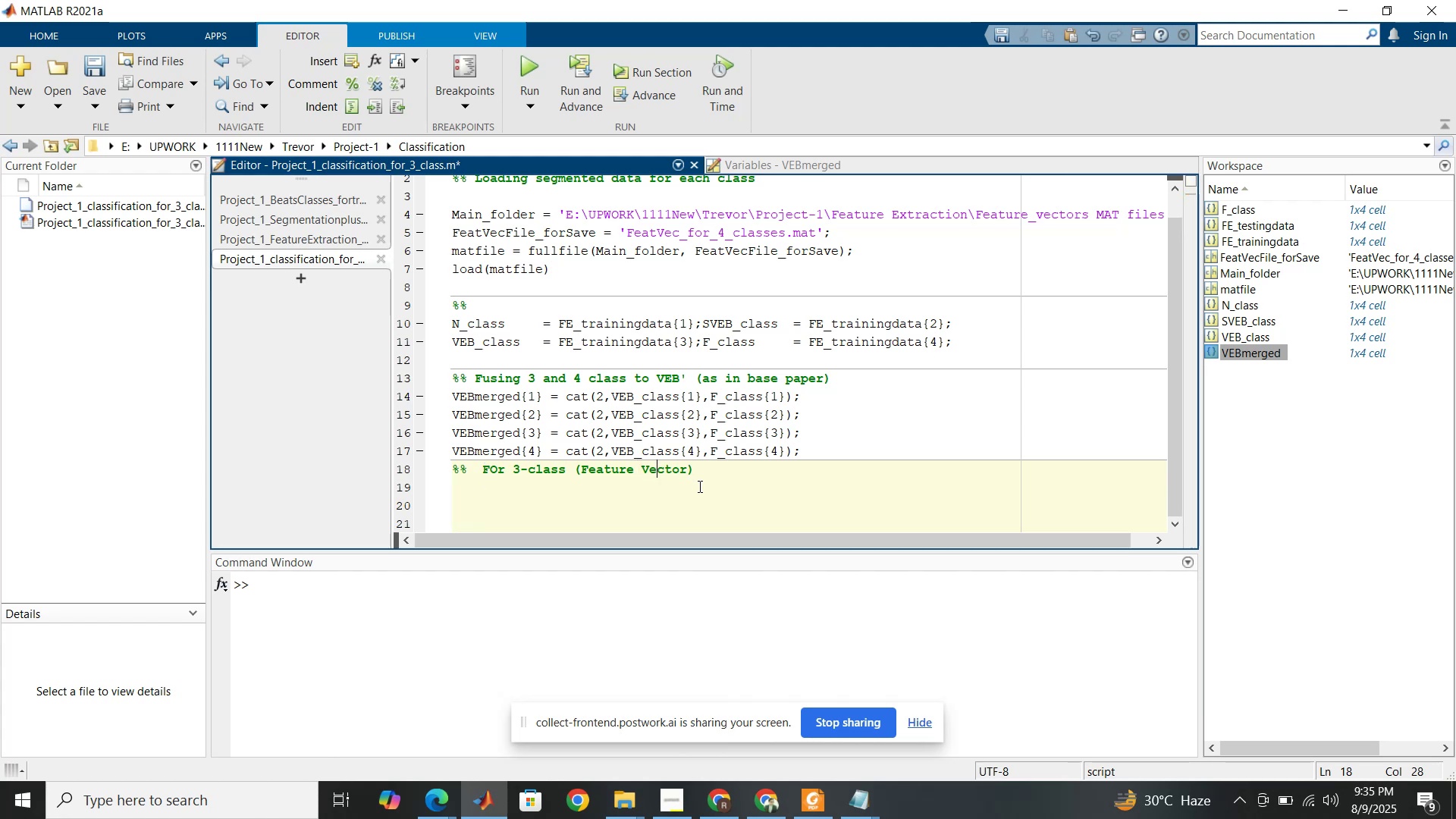 
left_click([685, 500])
 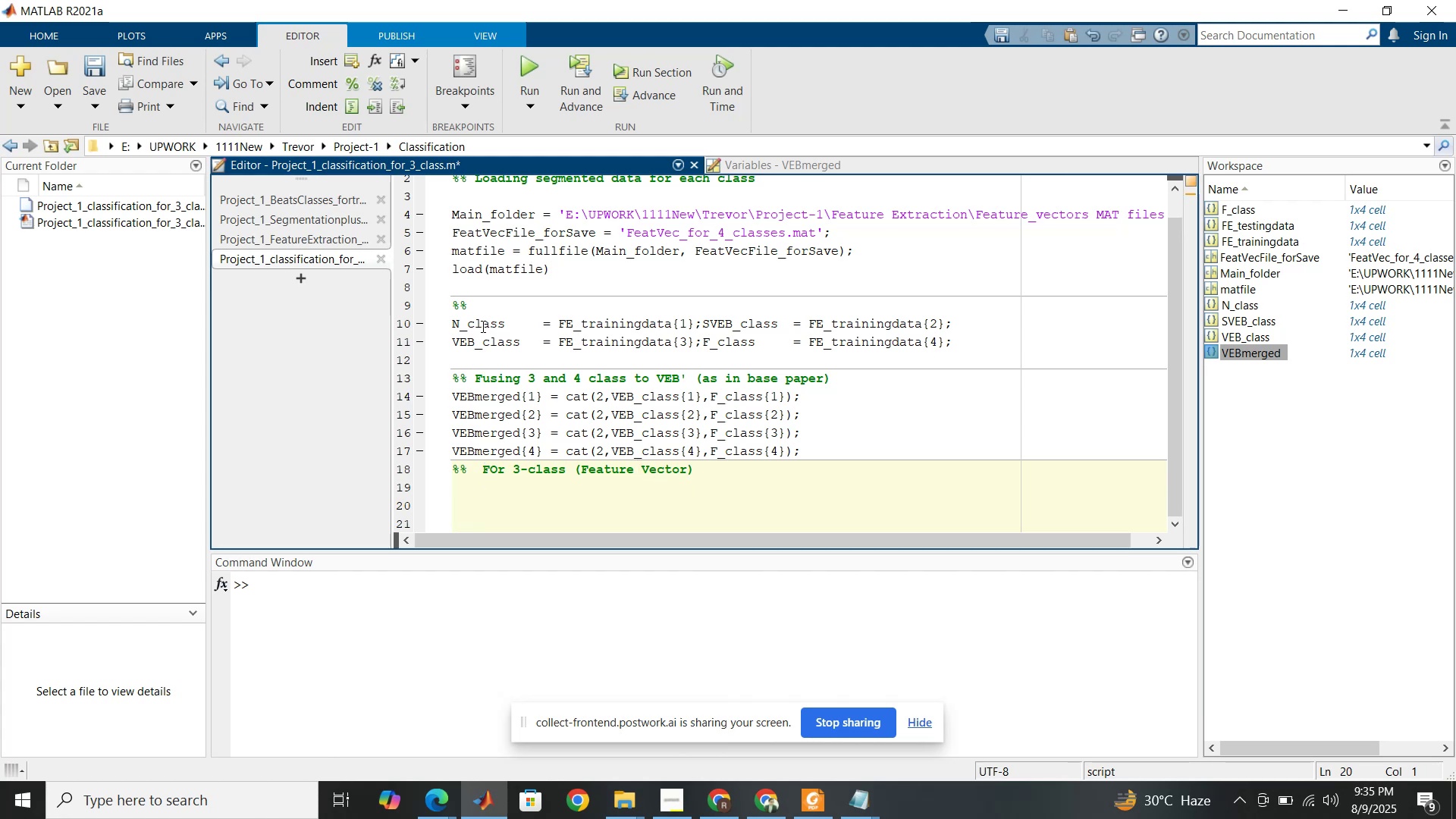 
left_click([497, 487])
 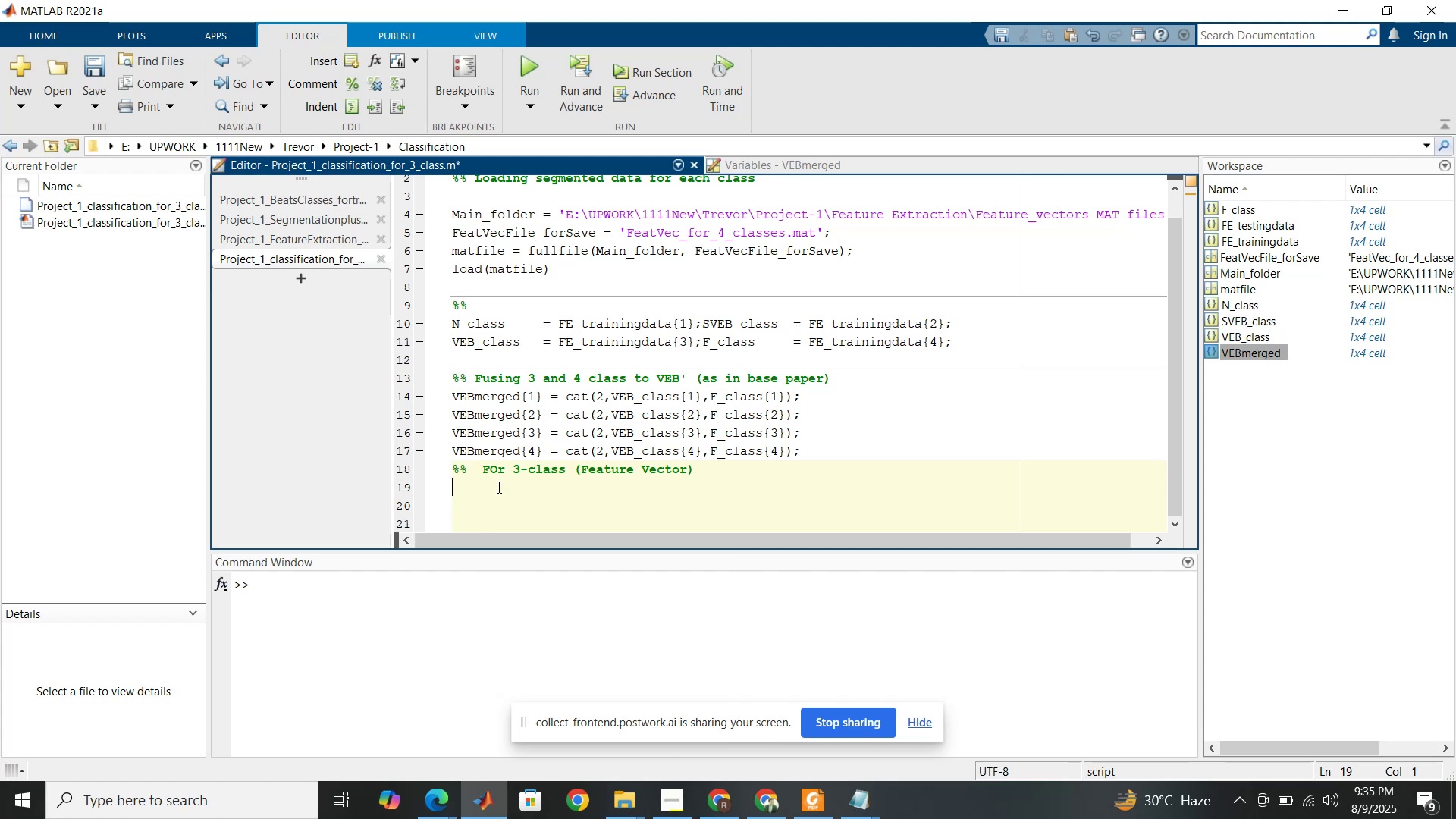 
type(FV_N)
 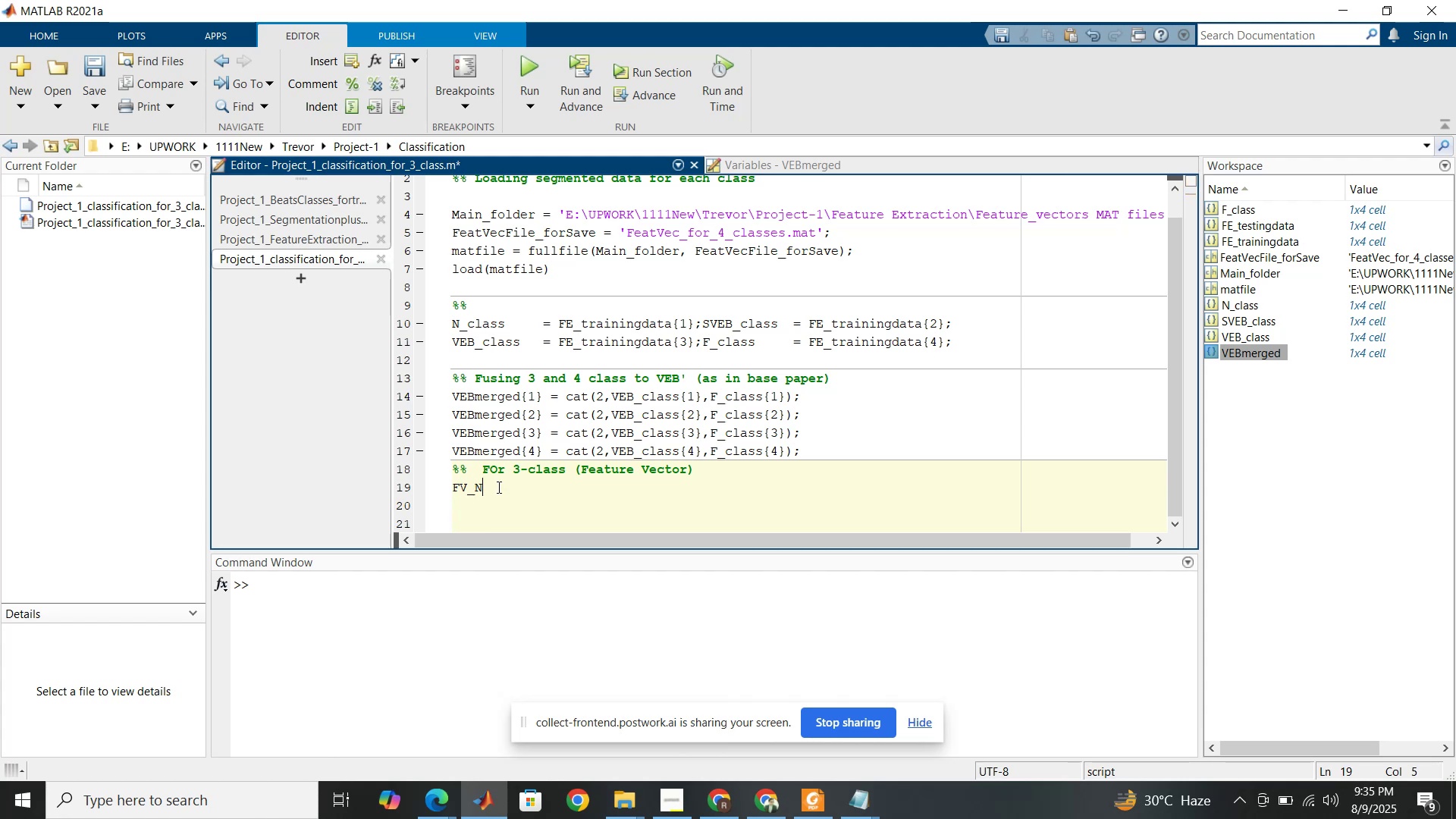 
key(Space)
 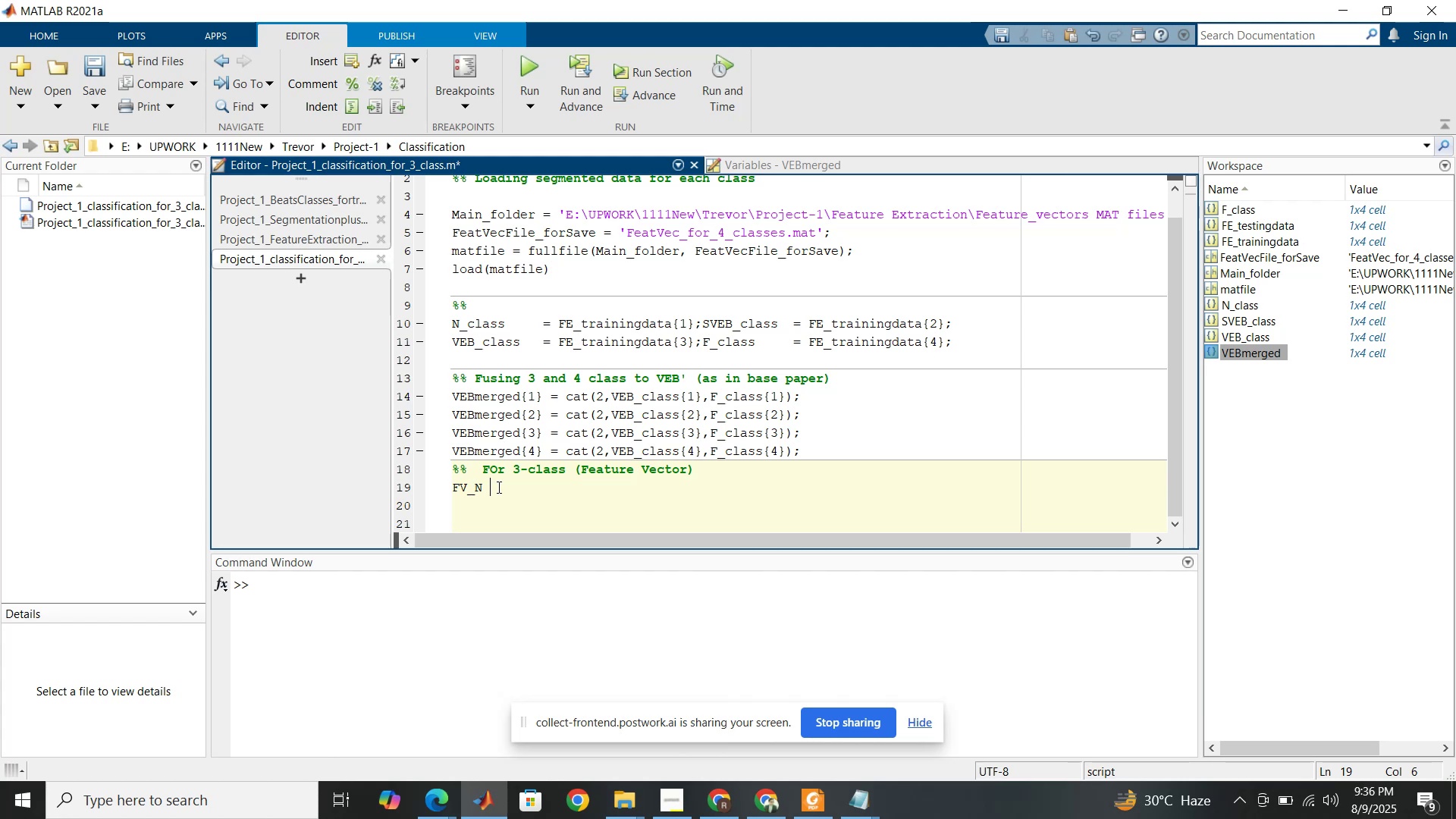 
key(Backspace)
 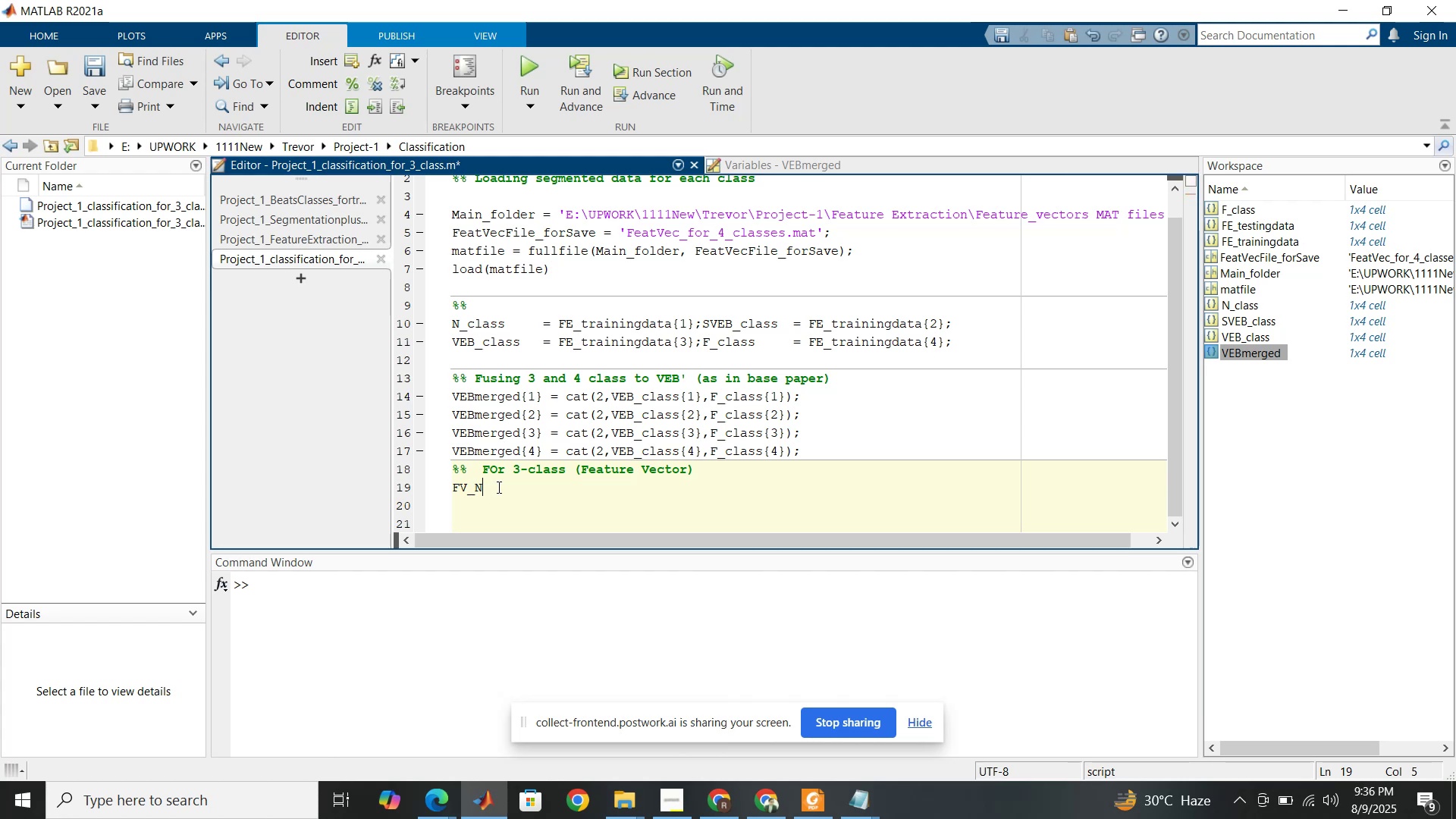 
key(Tab)
 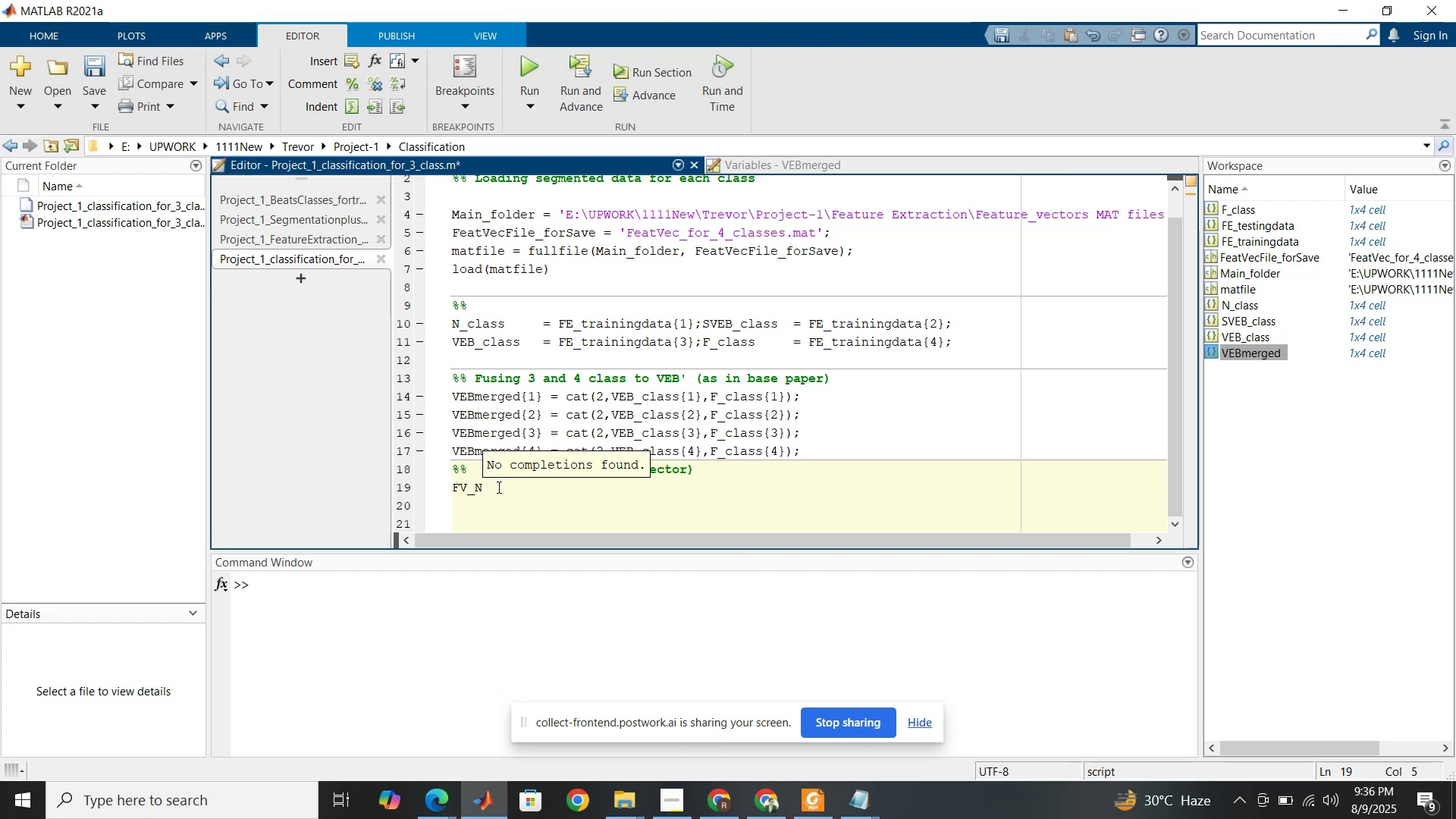 
key(Space)
 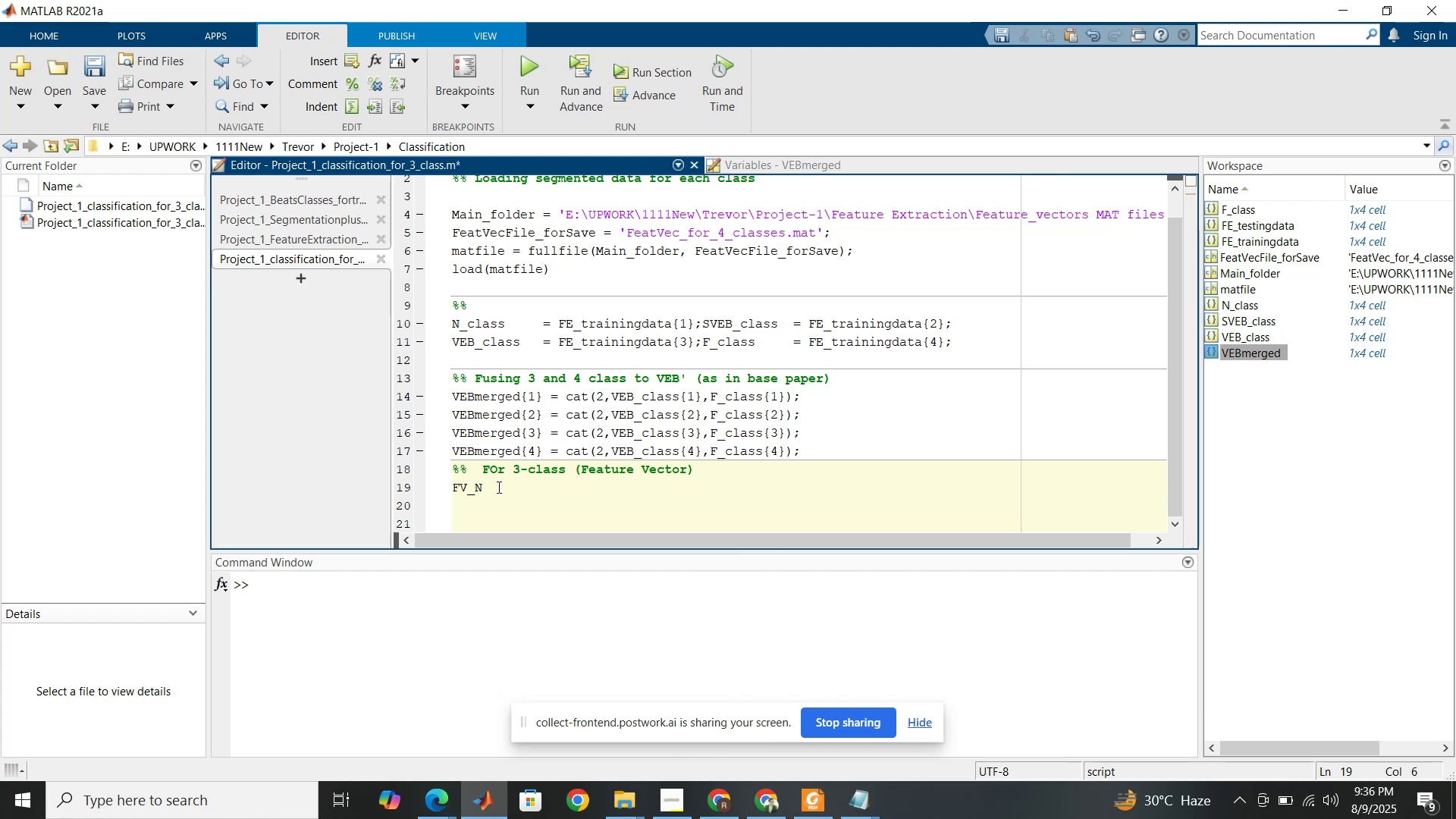 
key(Equal)
 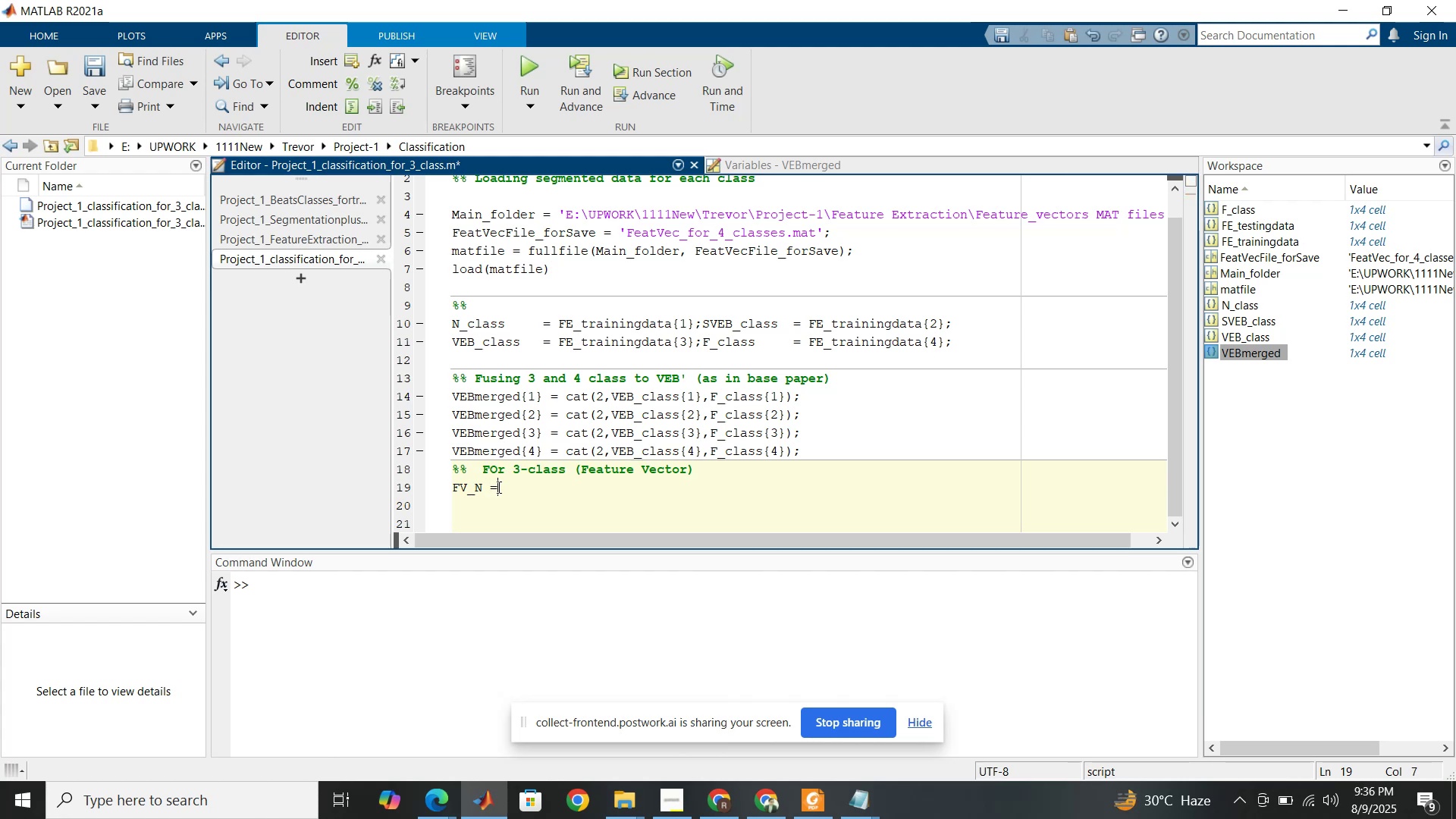 
key(Space)
 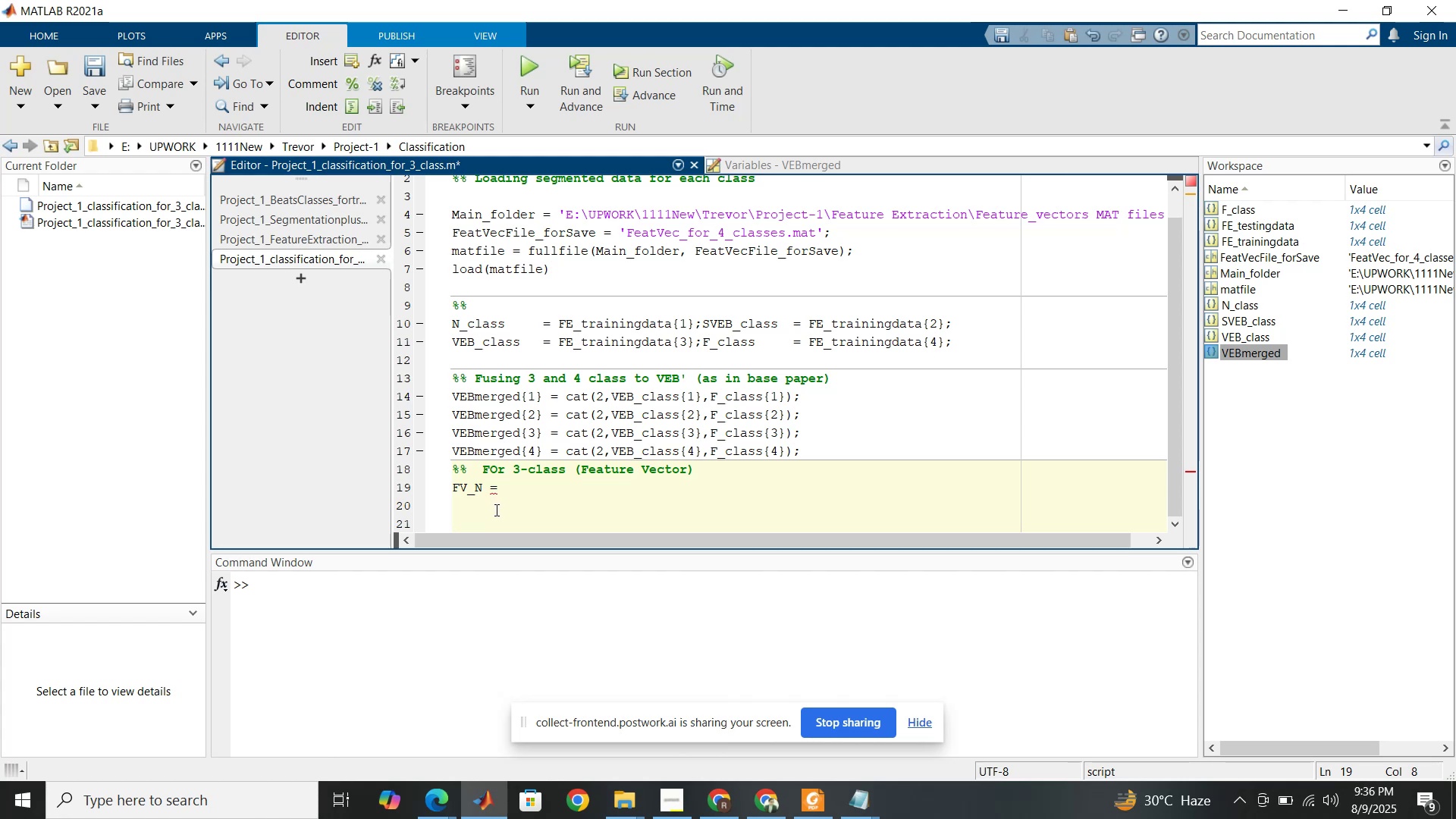 
wait(14.21)
 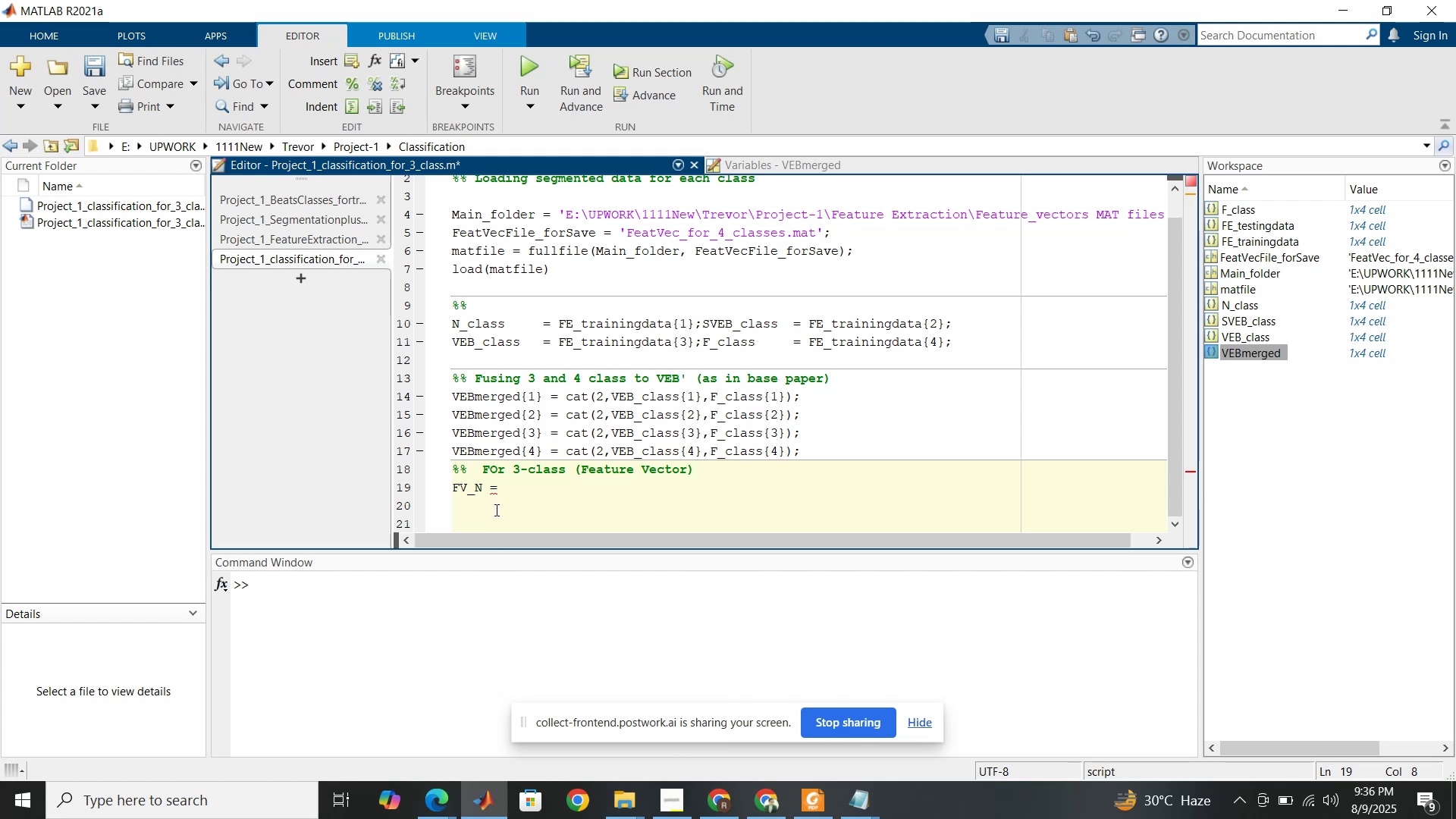 
double_click([1246, 237])
 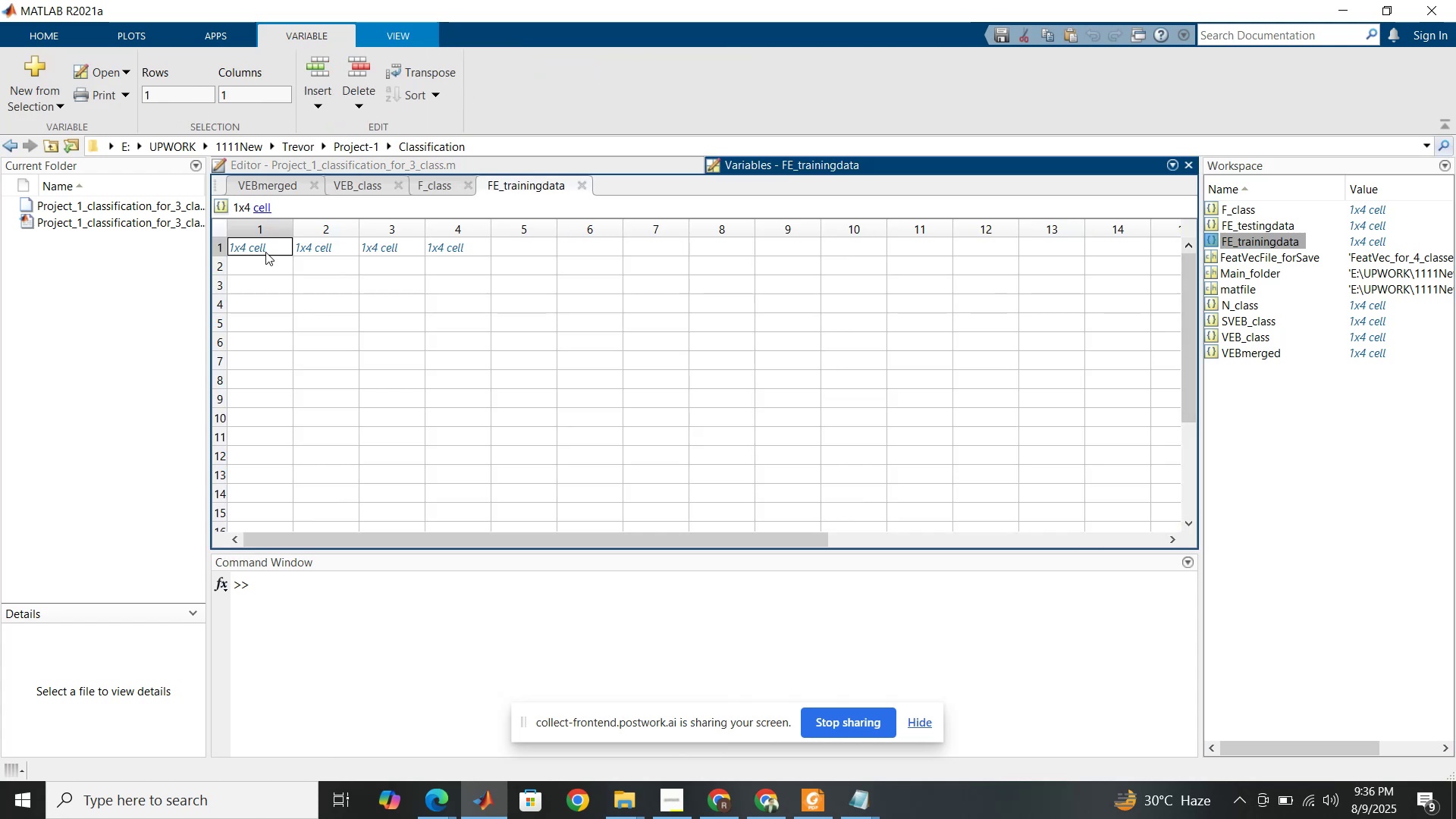 
double_click([265, 252])
 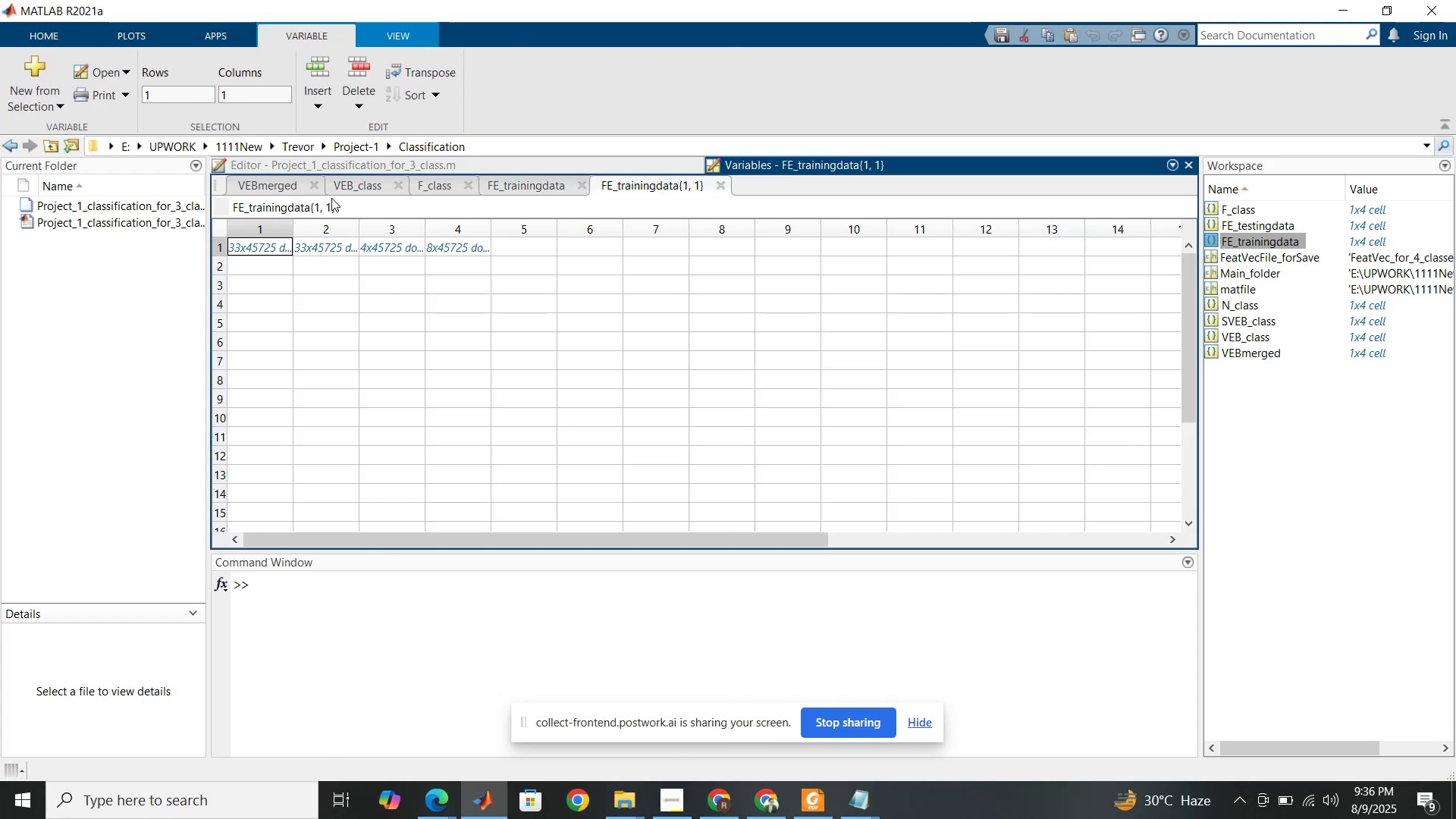 
left_click([331, 207])
 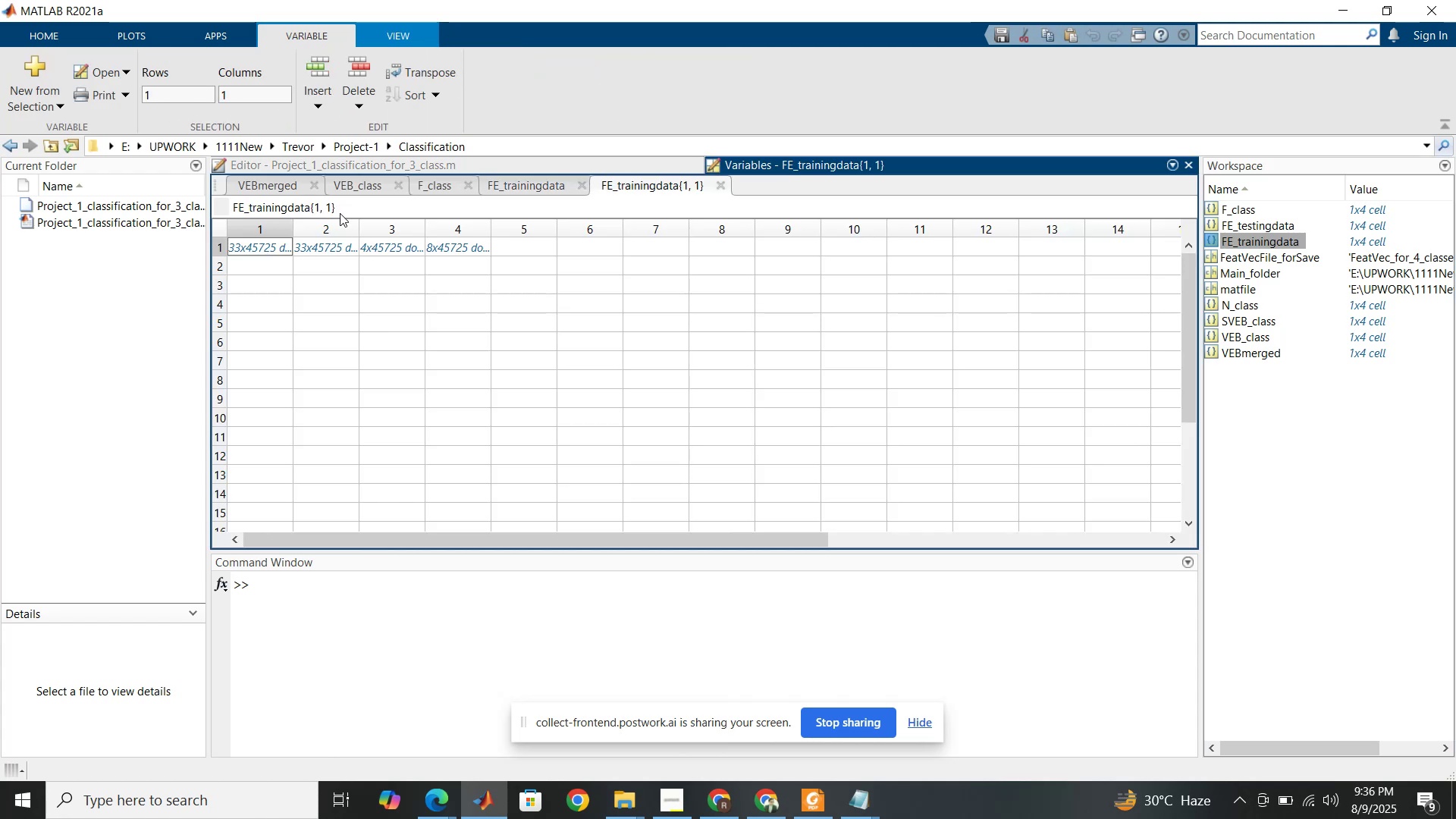 
left_click_drag(start_coordinate=[335, 213], to_coordinate=[234, 212])
 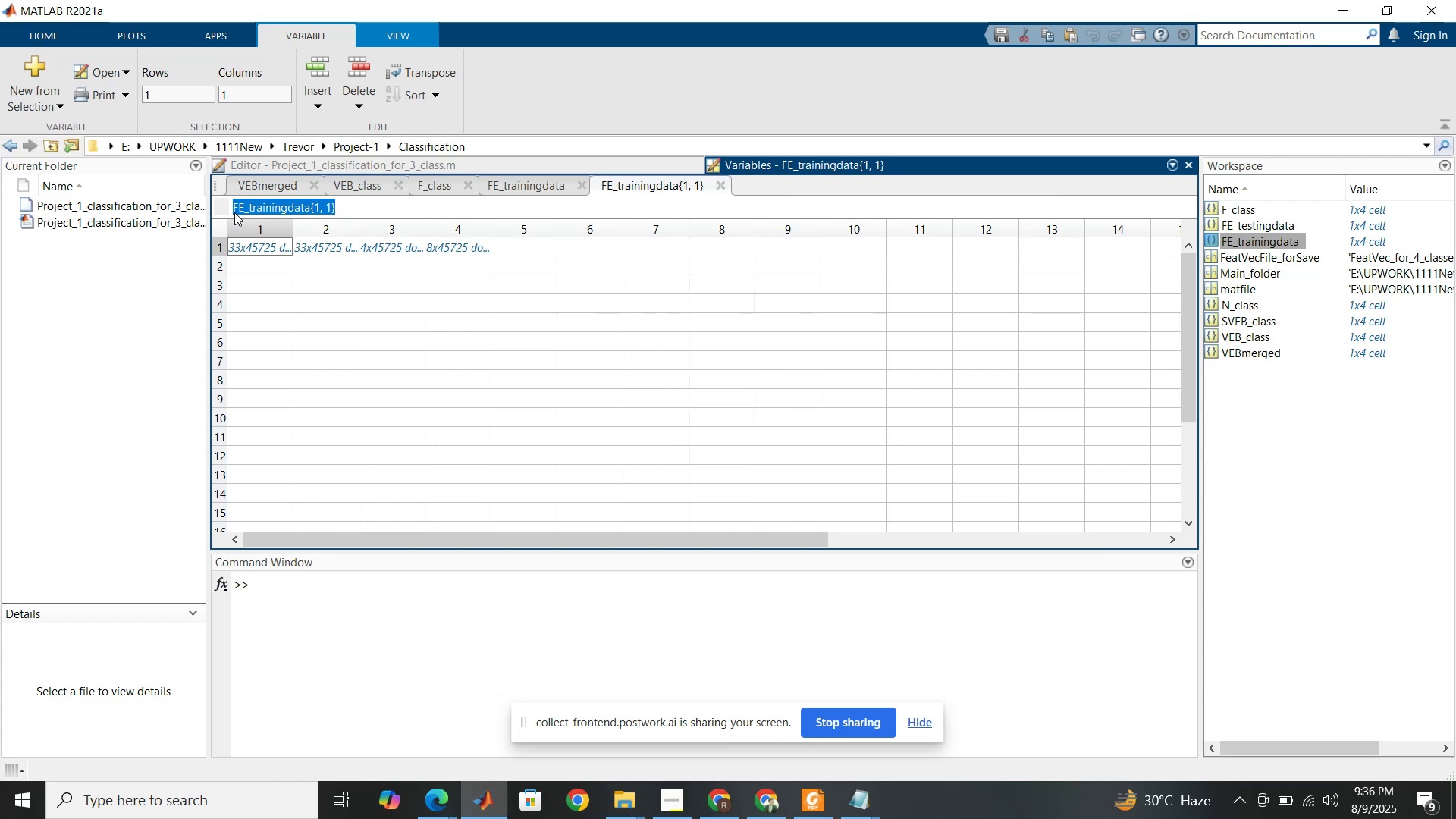 
left_click([234, 212])
 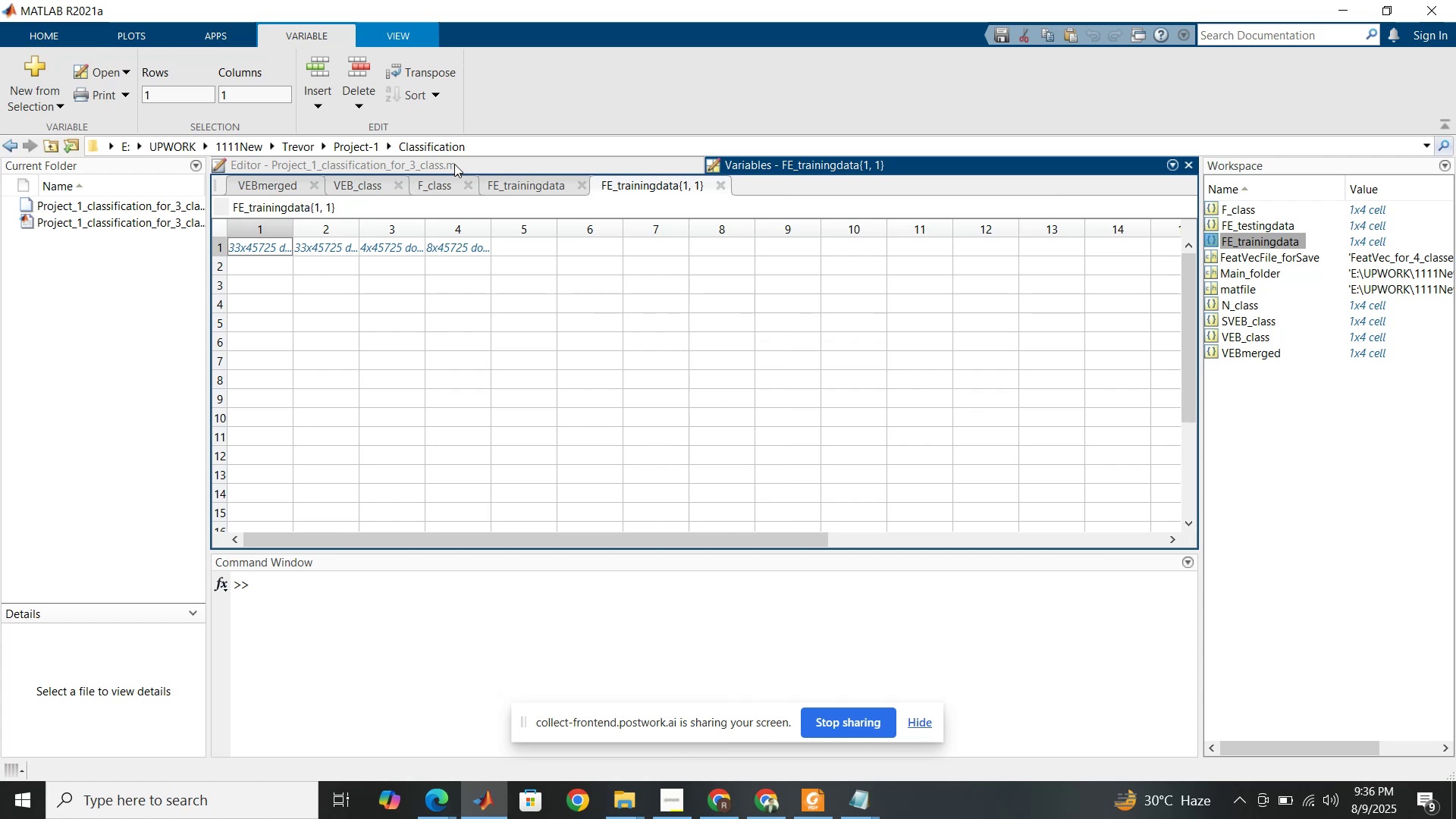 
left_click([454, 164])
 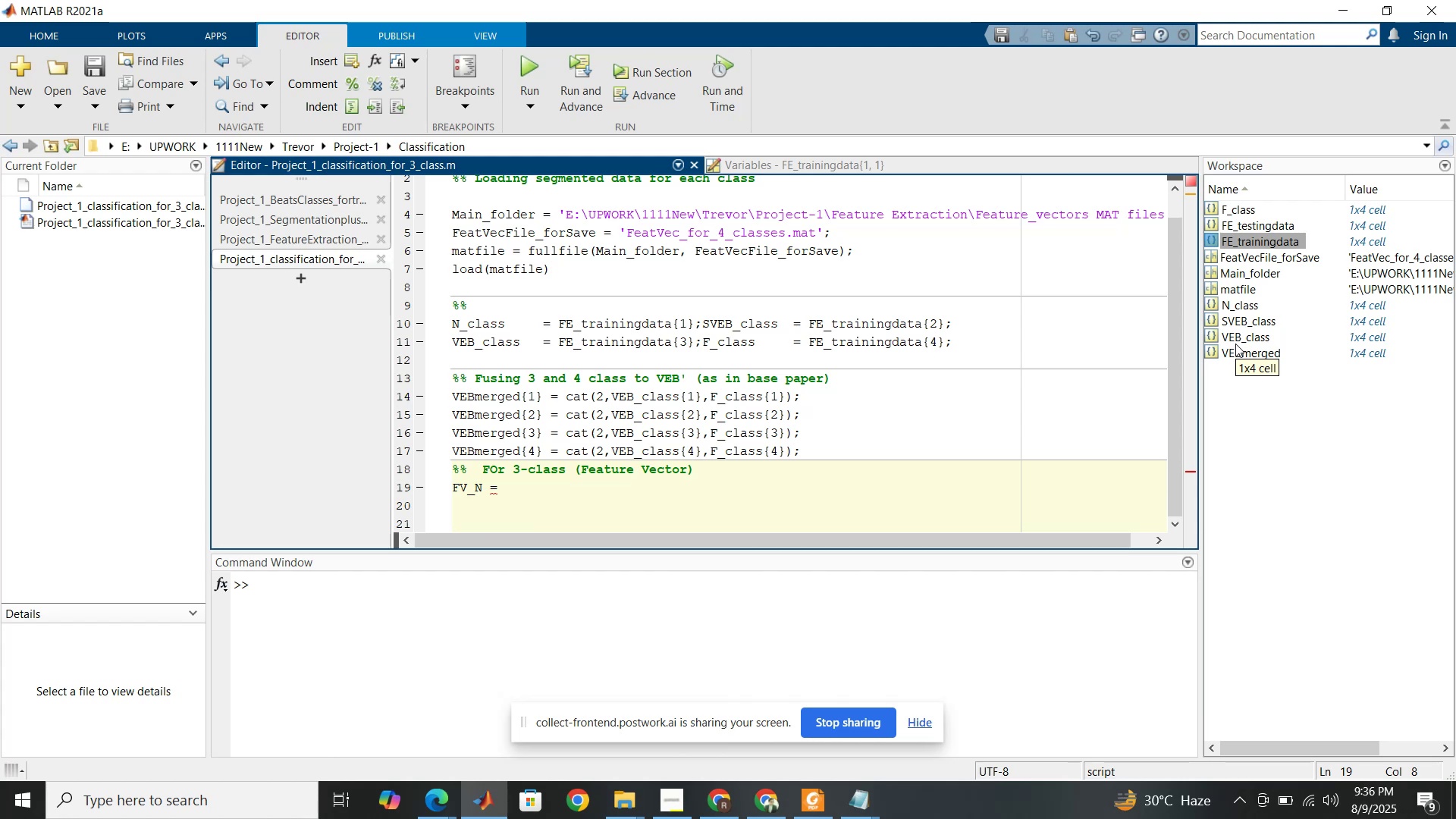 
wait(9.21)
 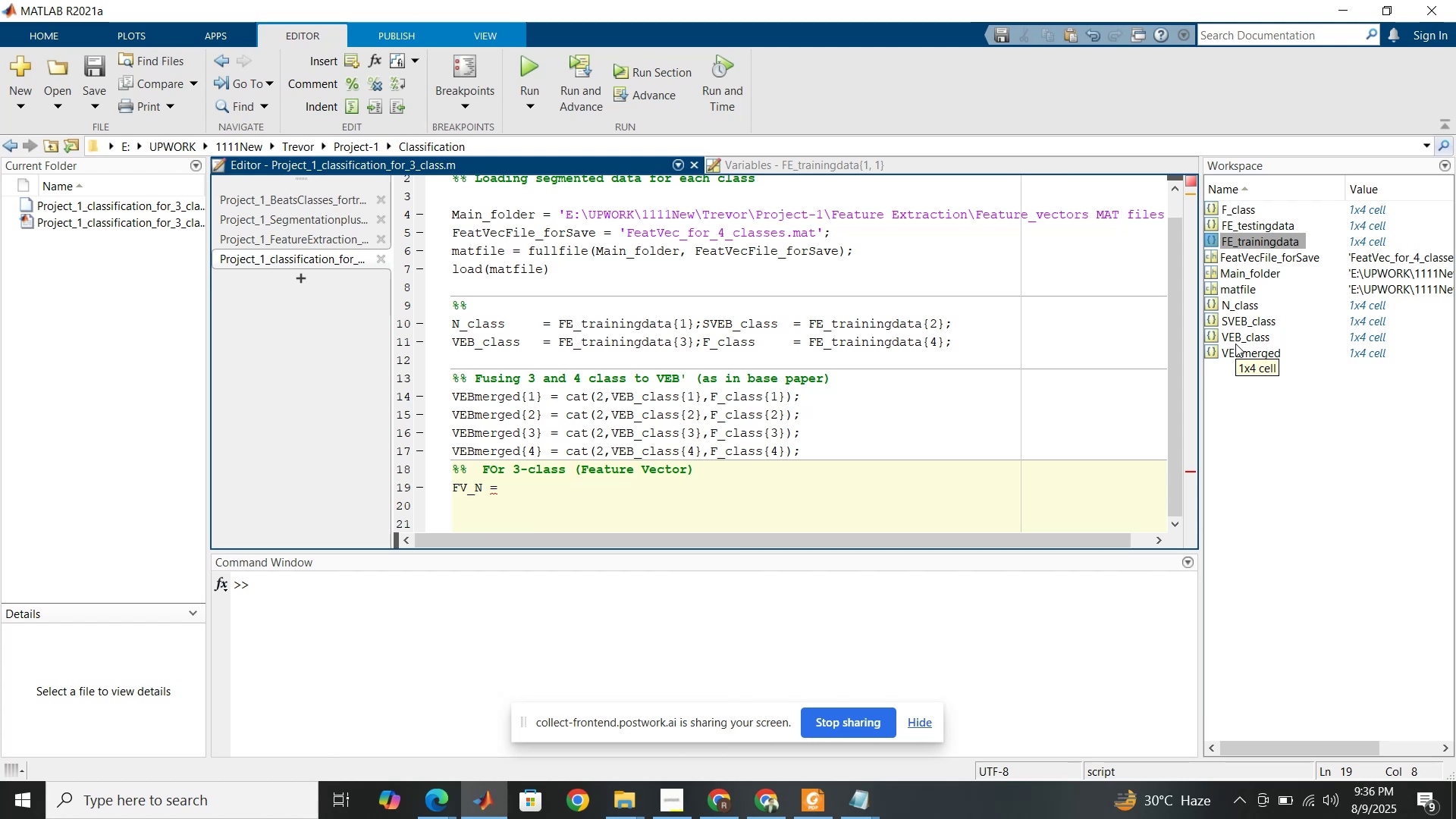 
double_click([1233, 306])
 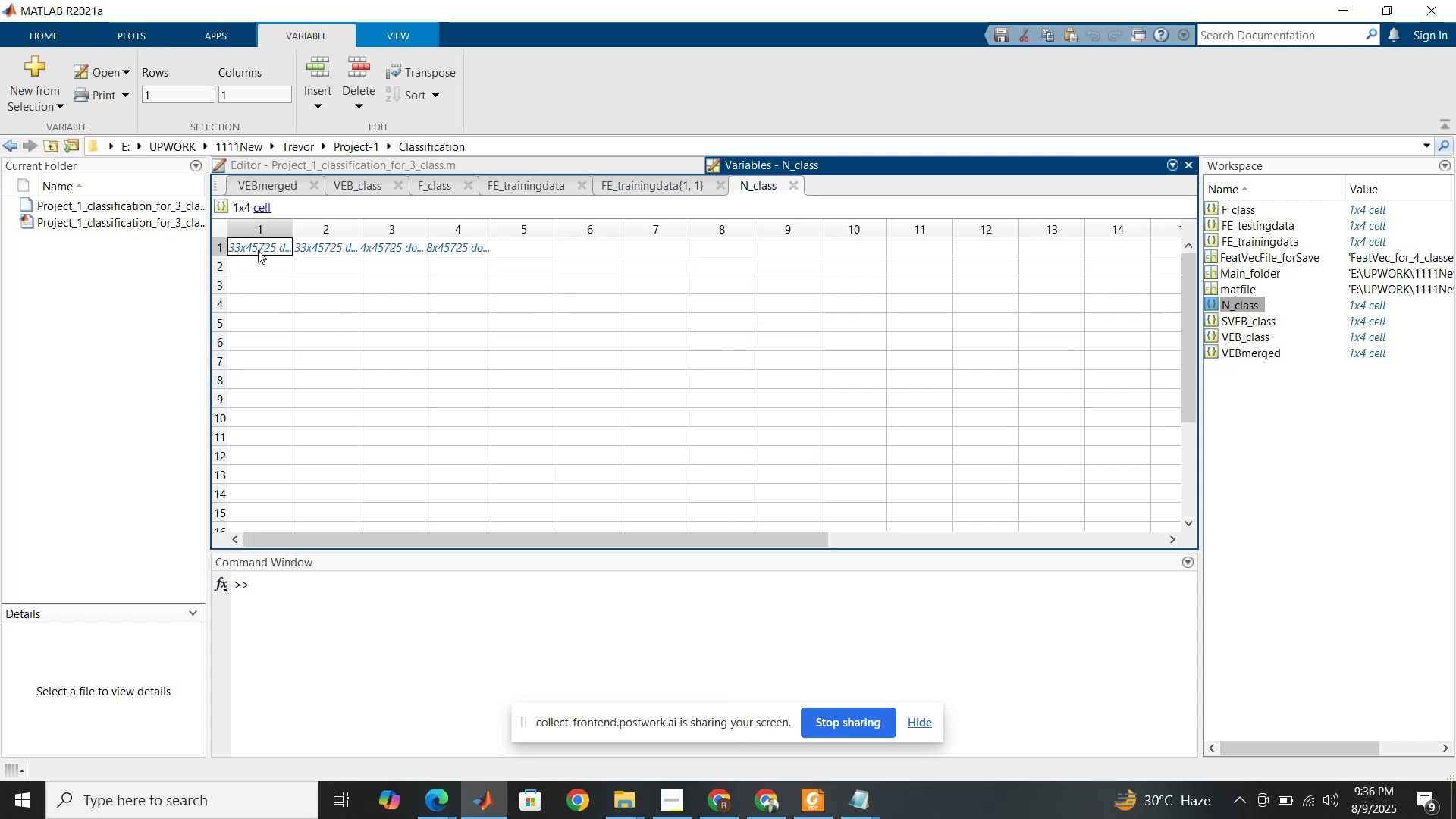 
wait(9.8)
 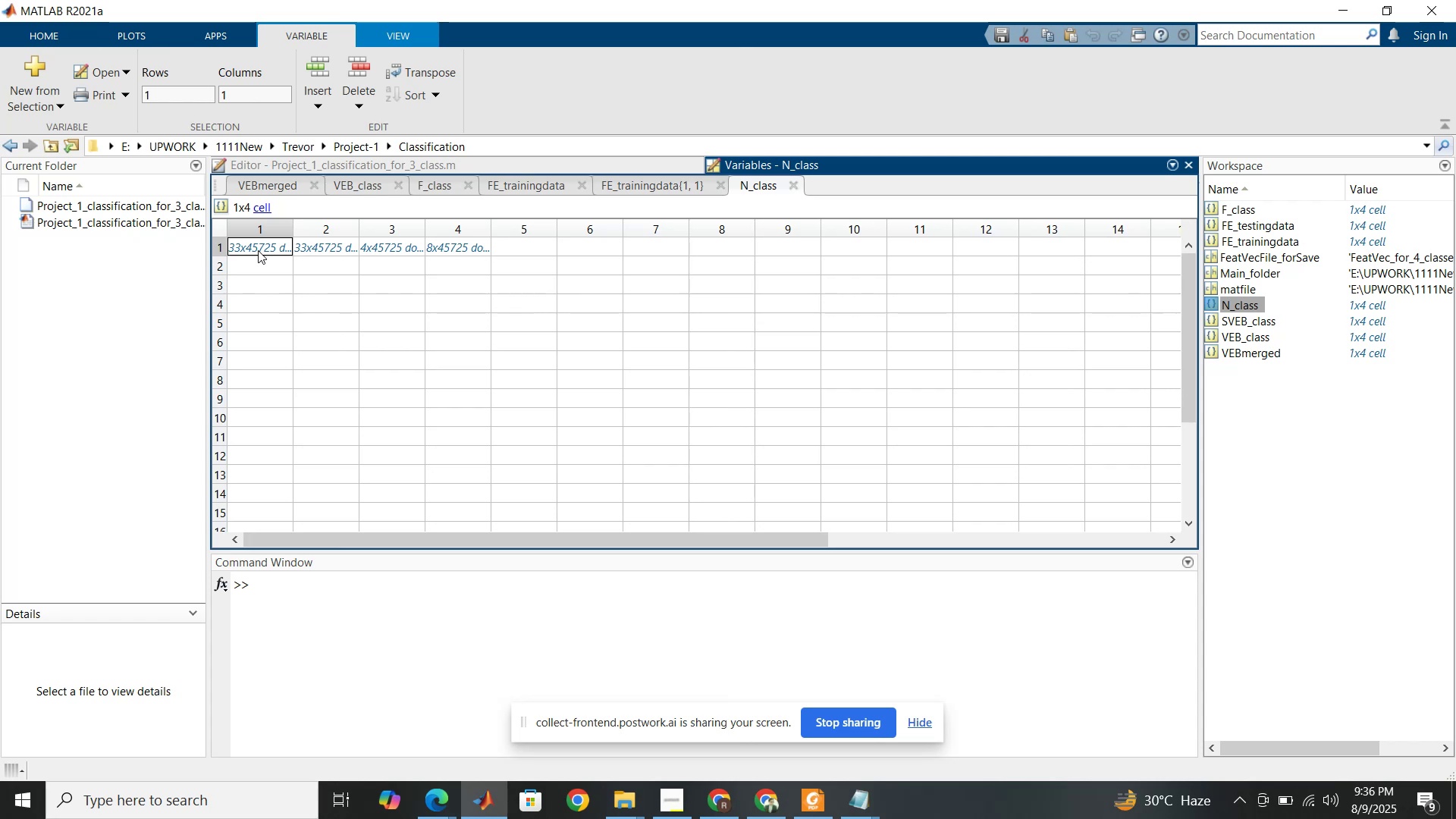 
double_click([258, 250])
 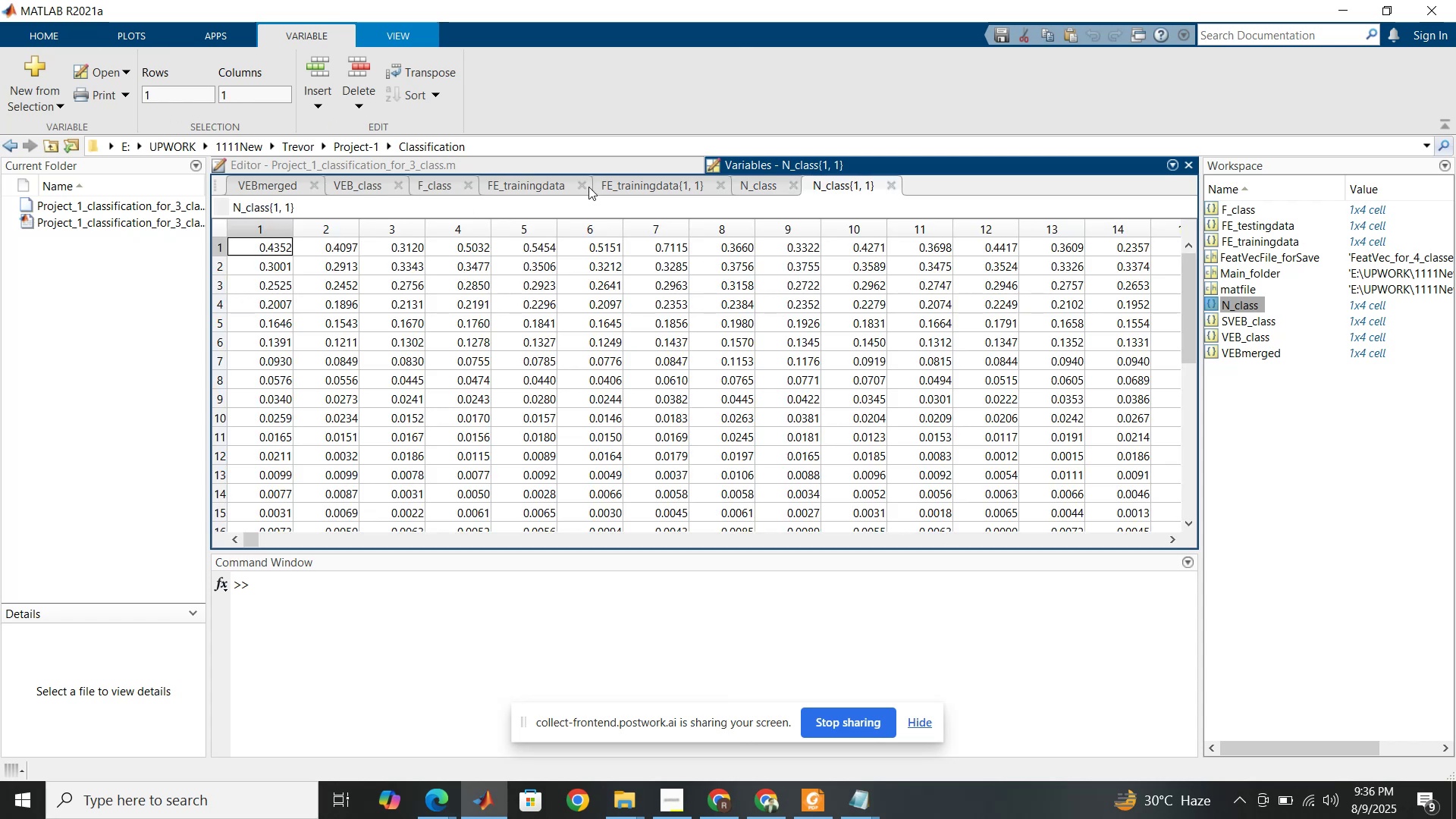 
left_click([592, 168])
 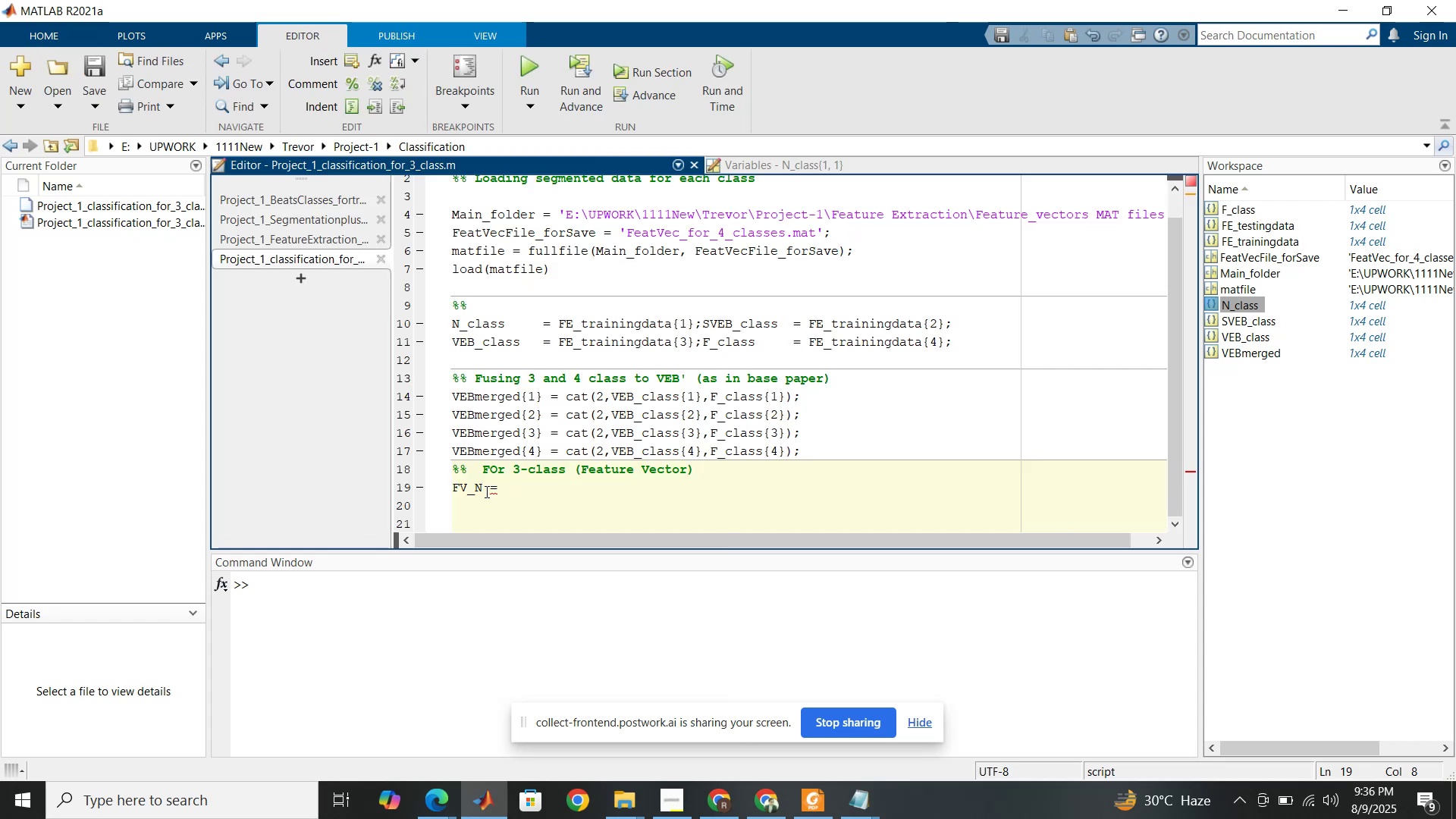 
left_click([482, 492])
 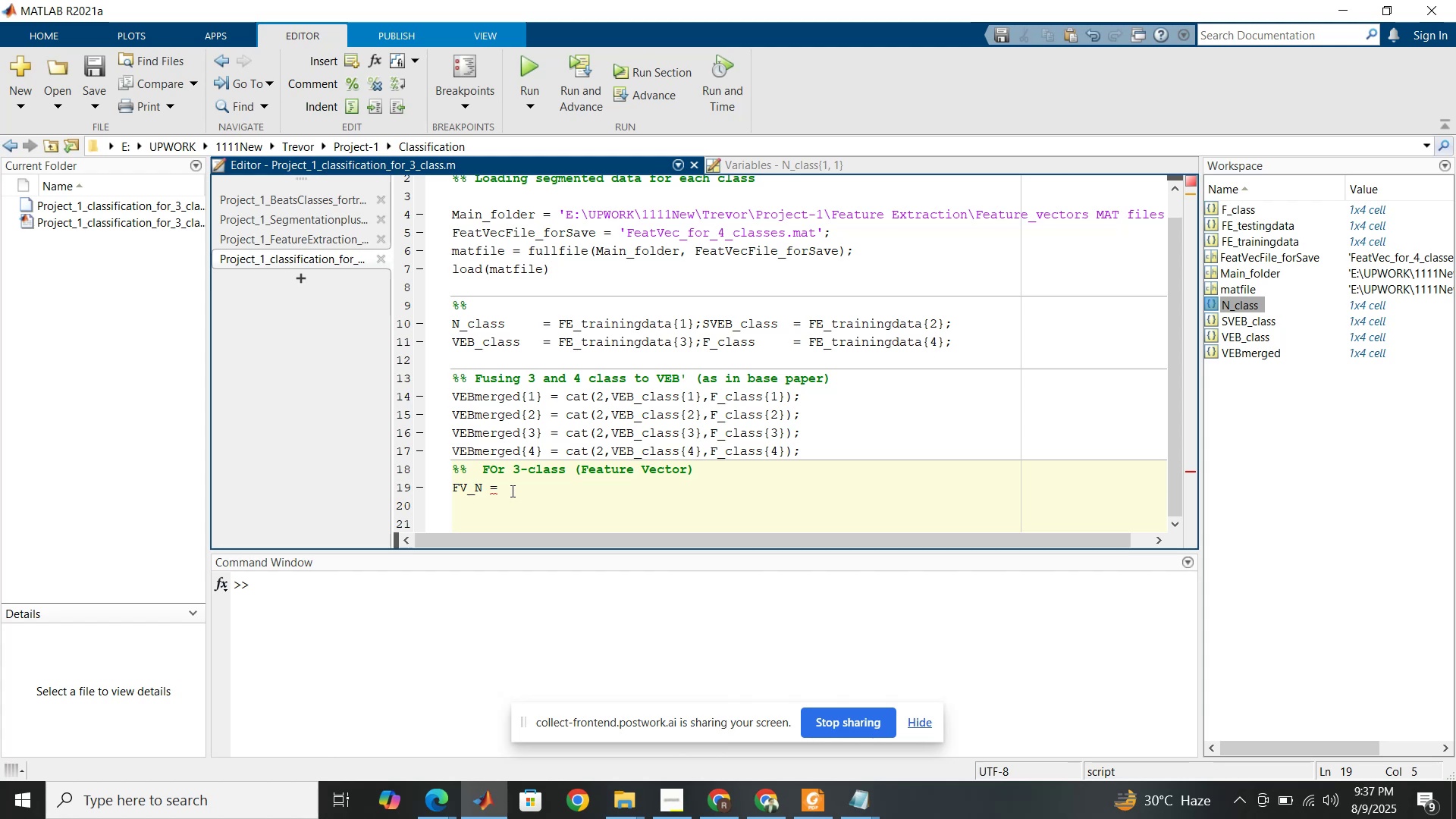 
left_click([511, 491])
 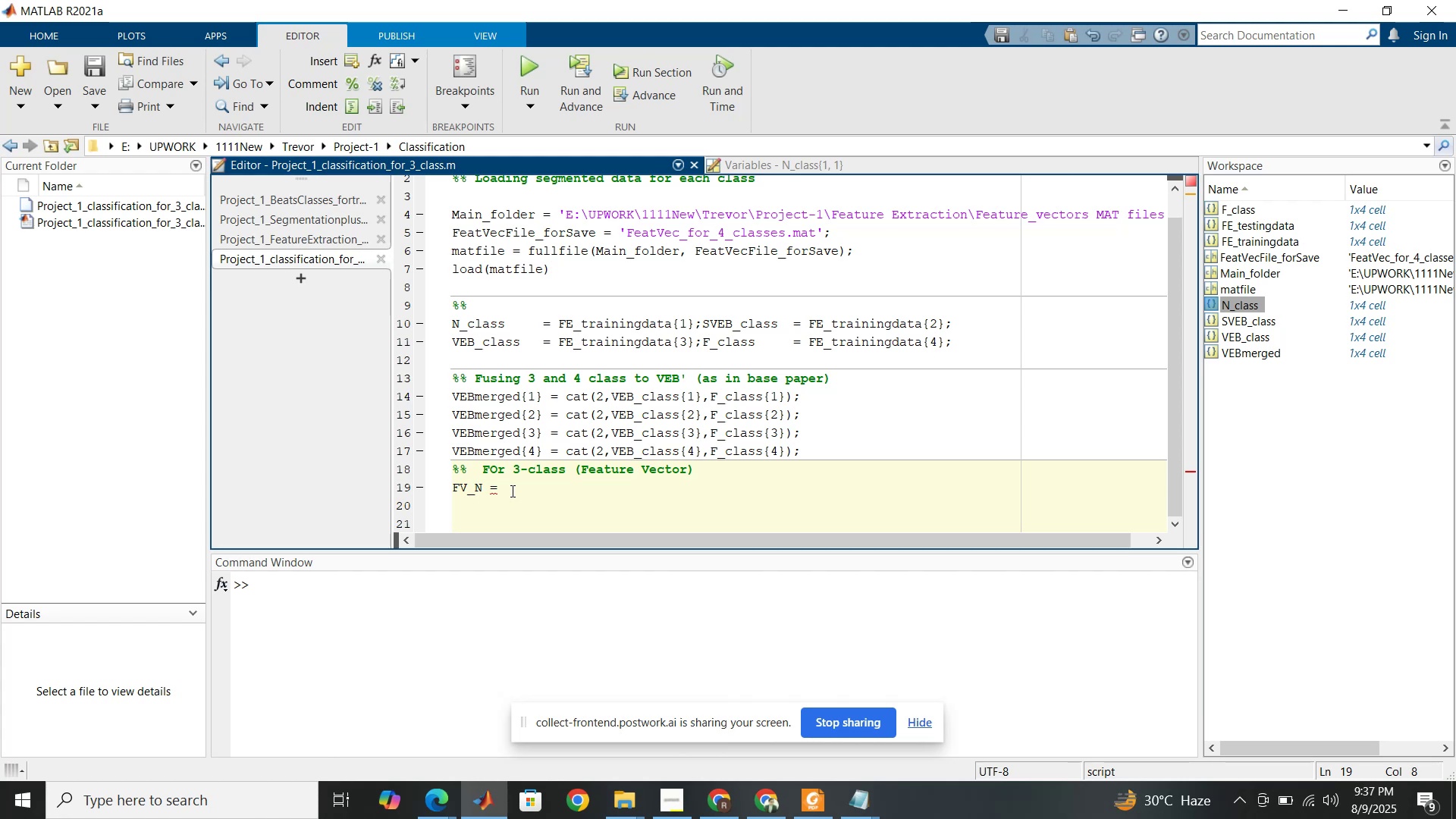 
wait(12.43)
 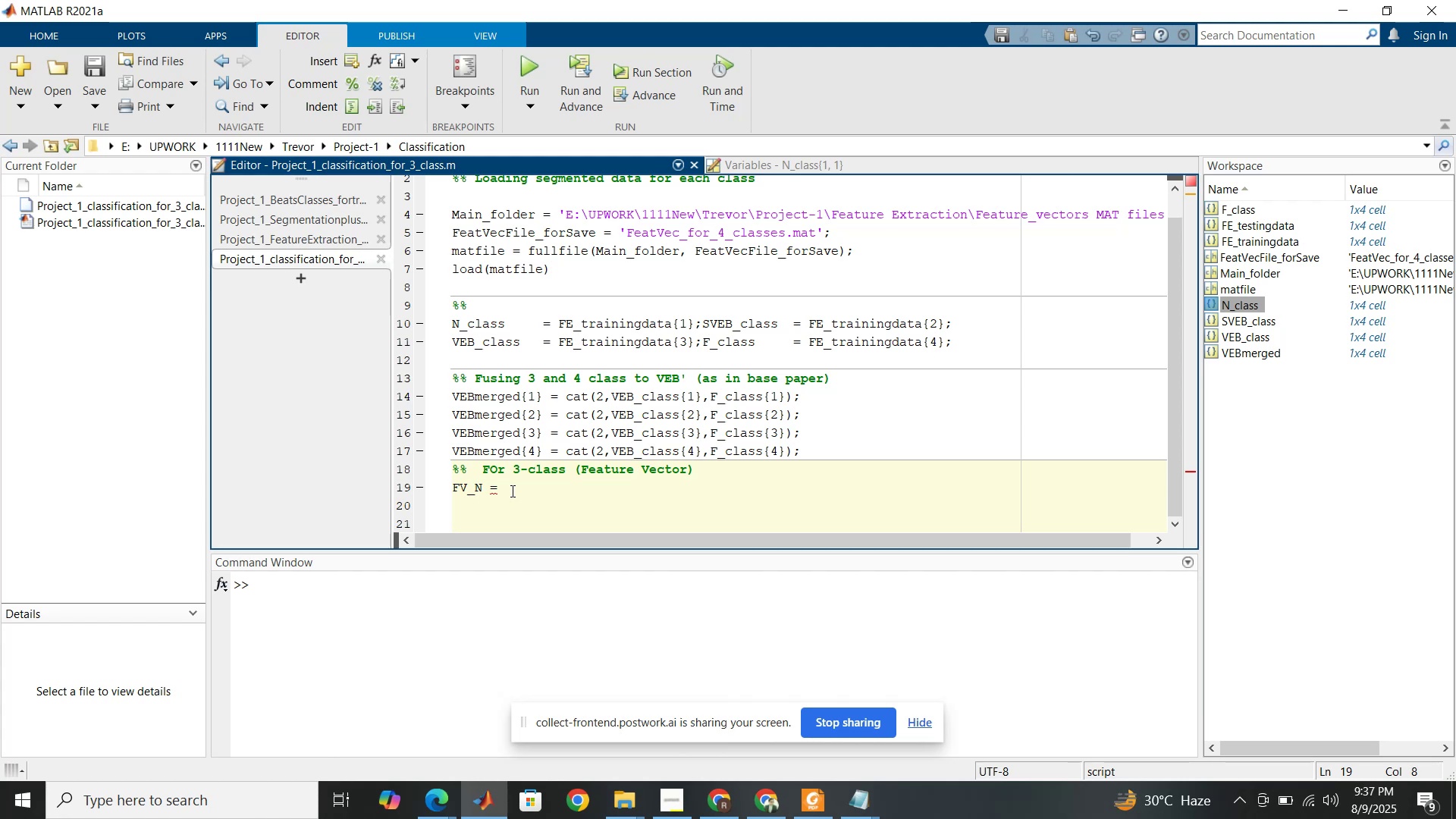 
left_click([475, 492])
 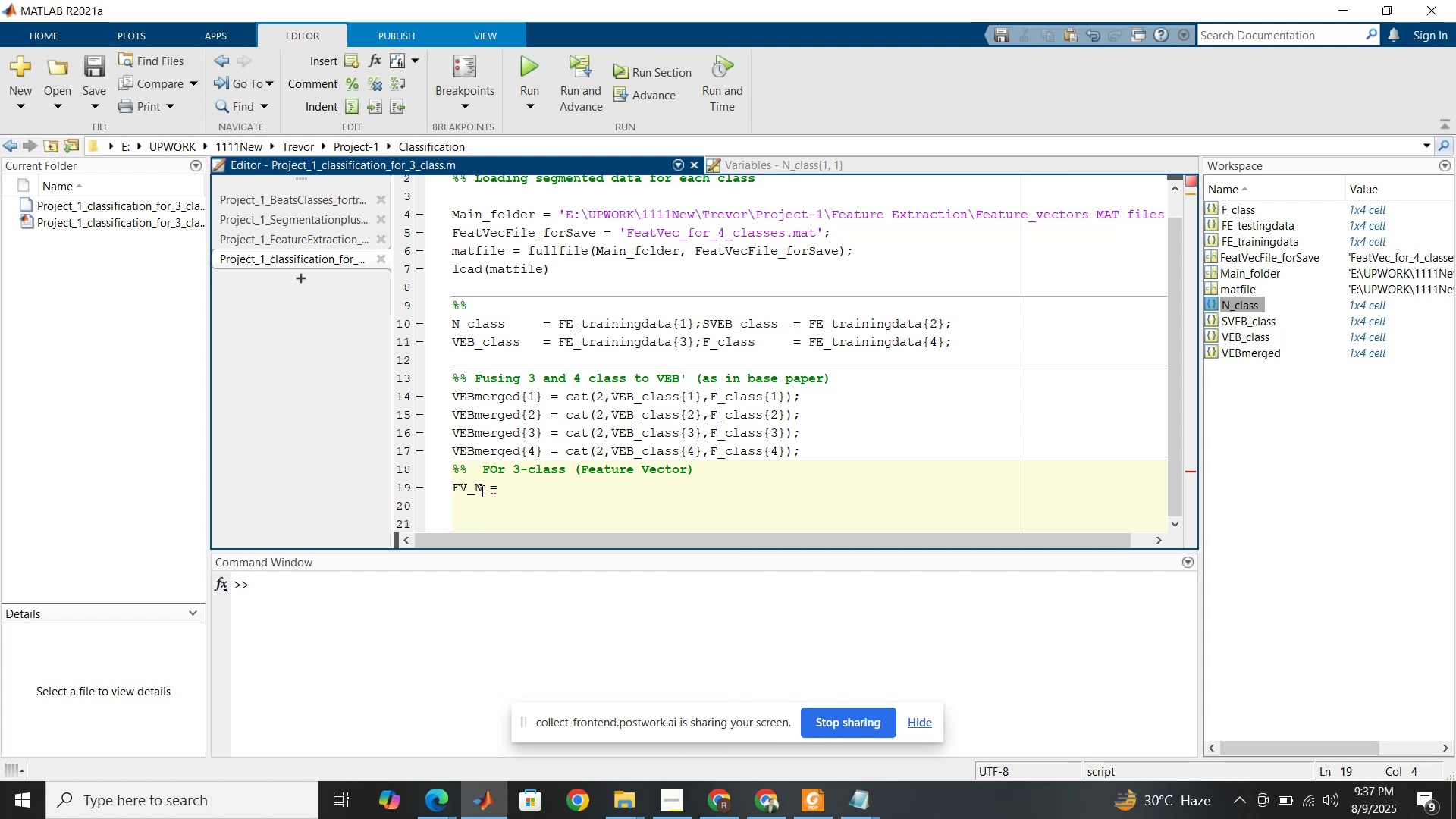 
left_click([481, 491])
 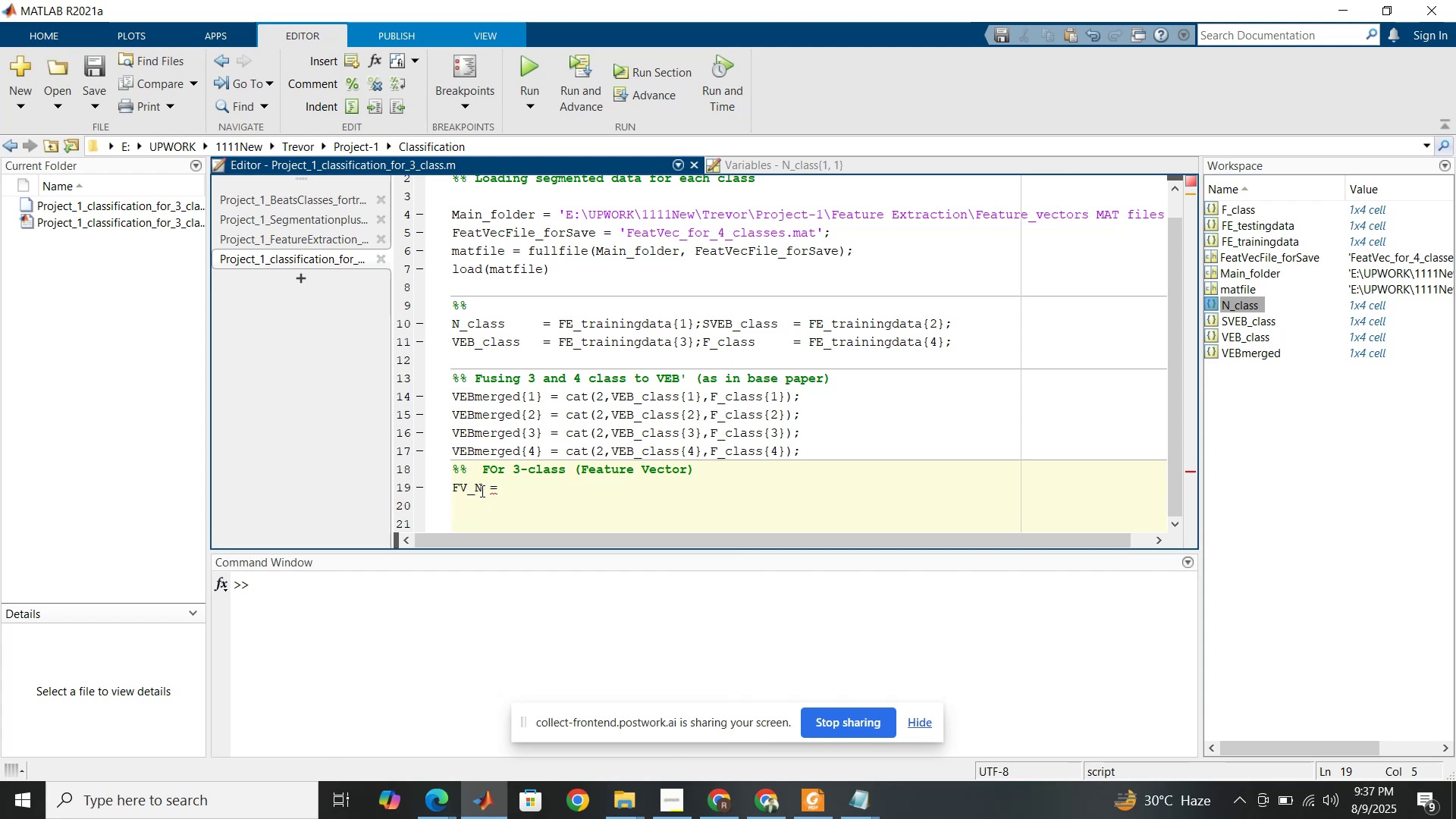 
left_click_drag(start_coordinate=[481, 491], to_coordinate=[460, 494])
 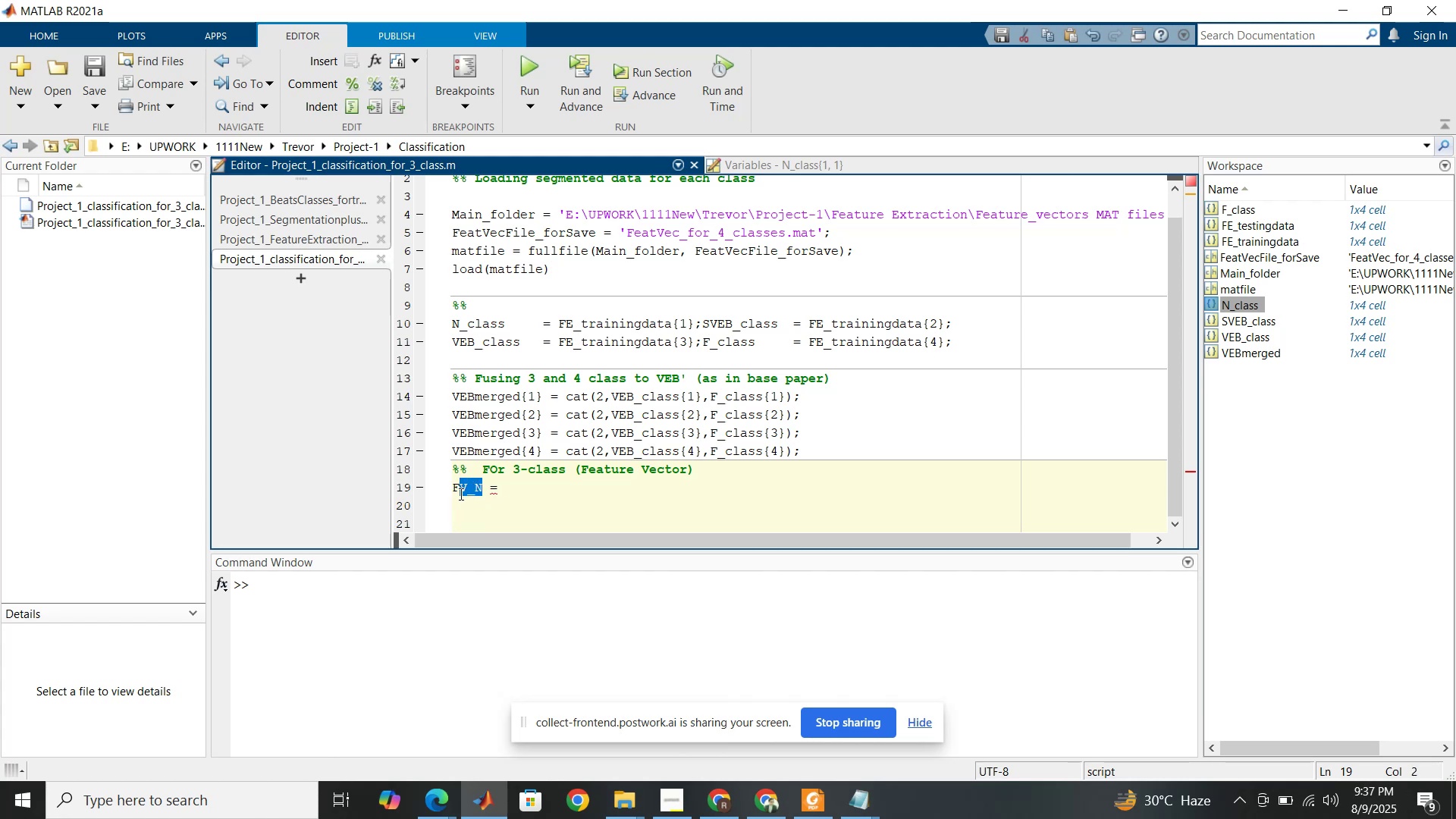 
type(eatVec-)
key(Backspace)
key(Backspace)
type(_ )
 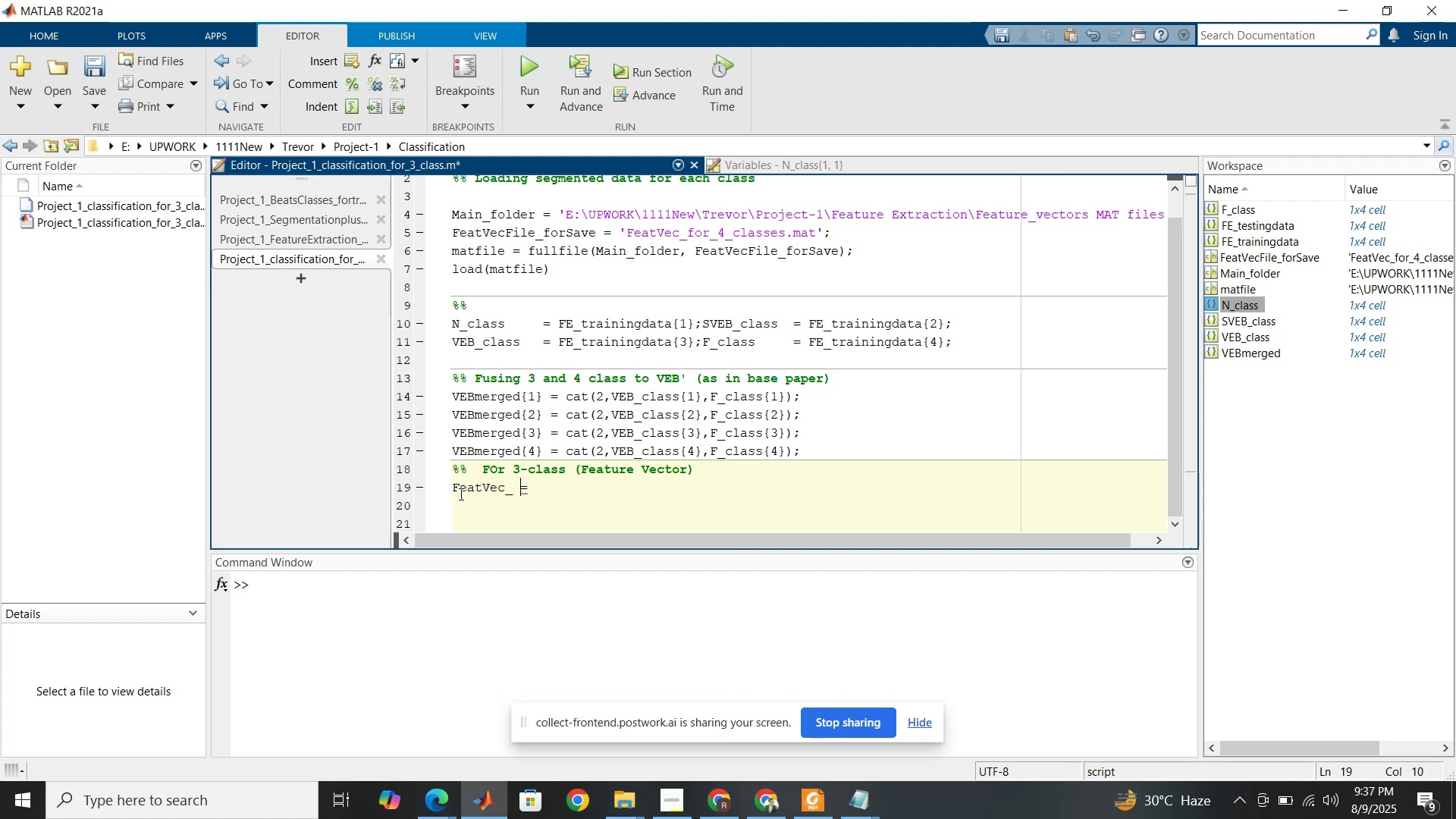 
 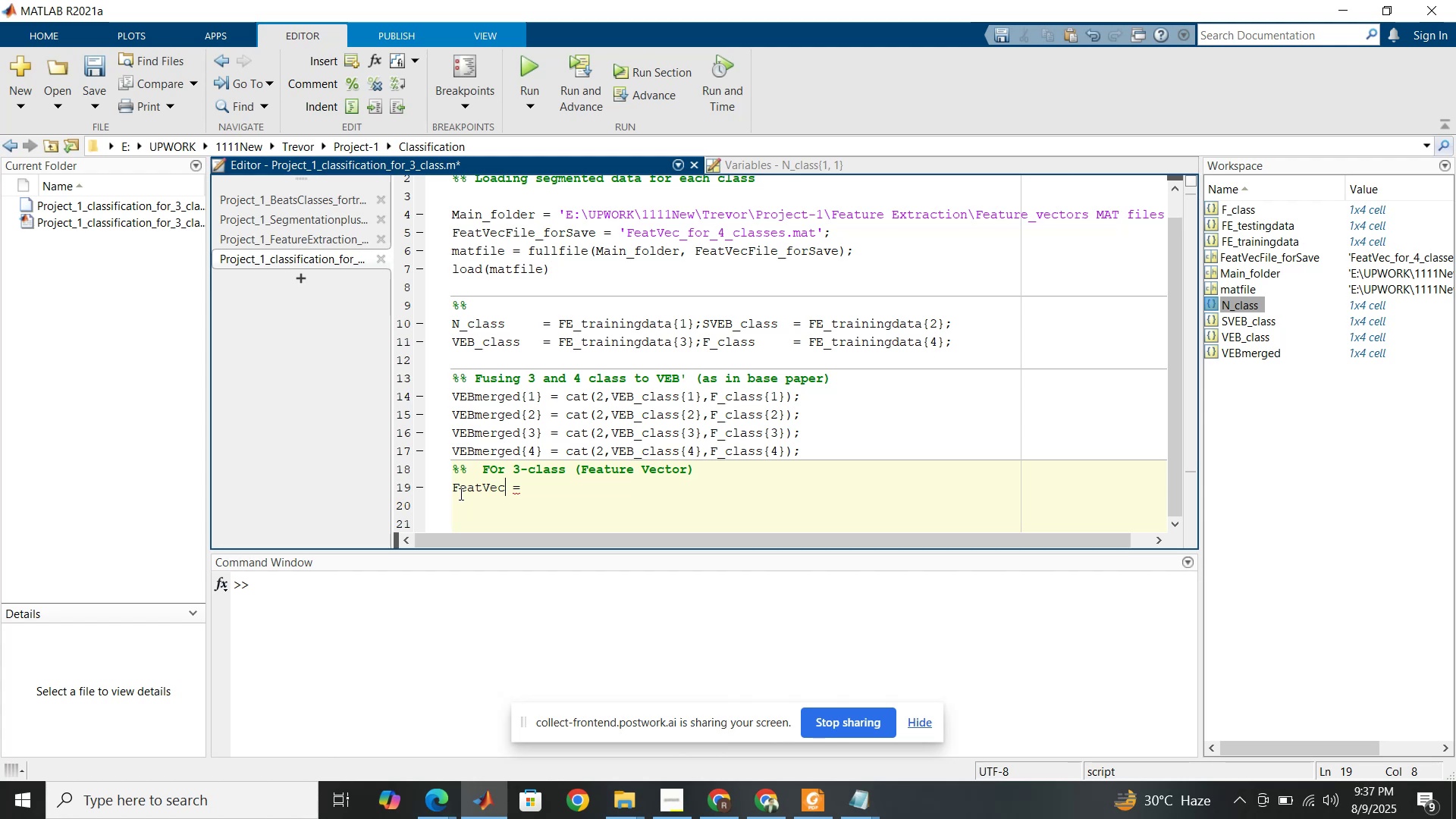 
hold_key(key=Enter, duration=0.61)
 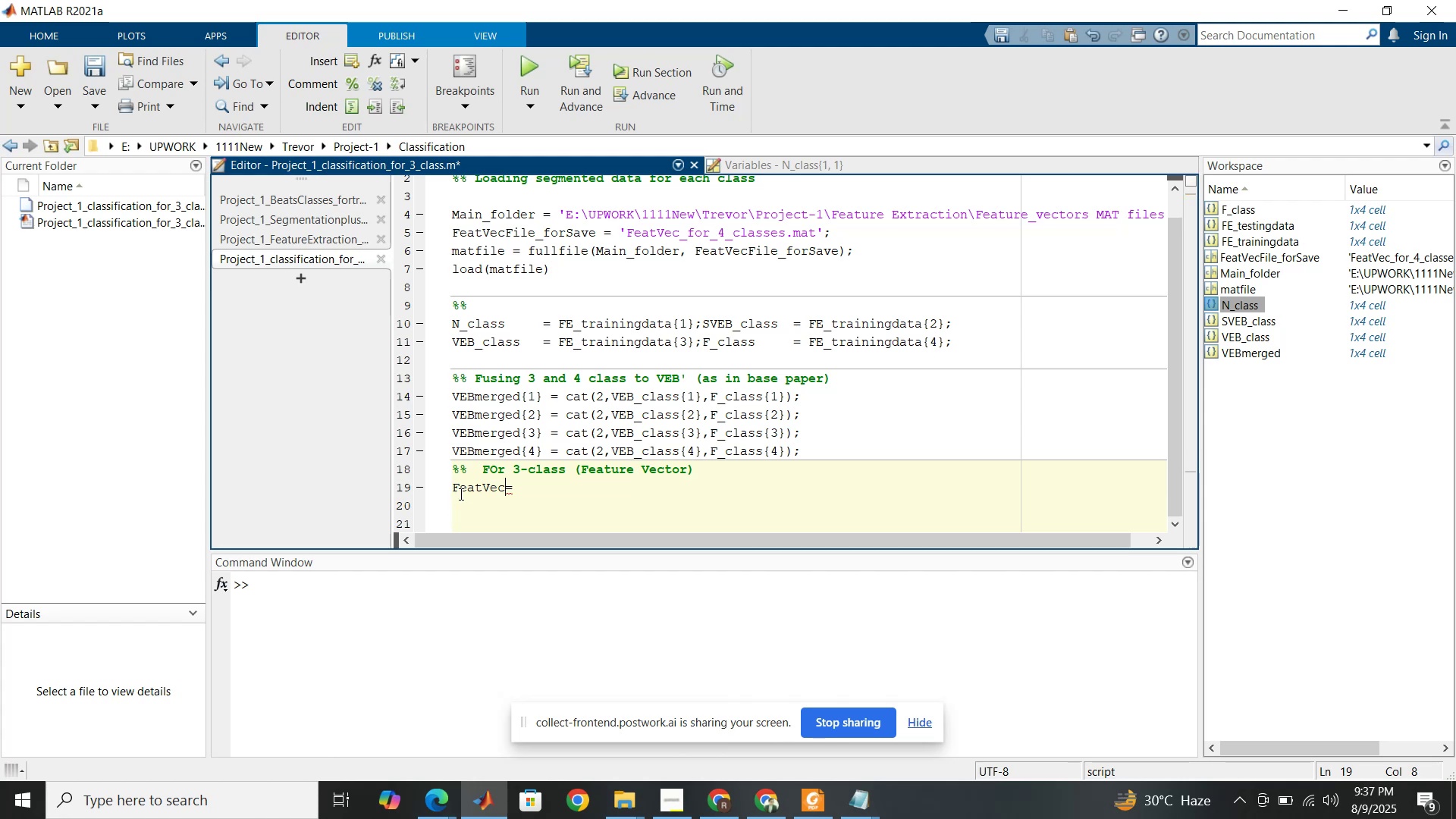 
key(ArrowLeft)
 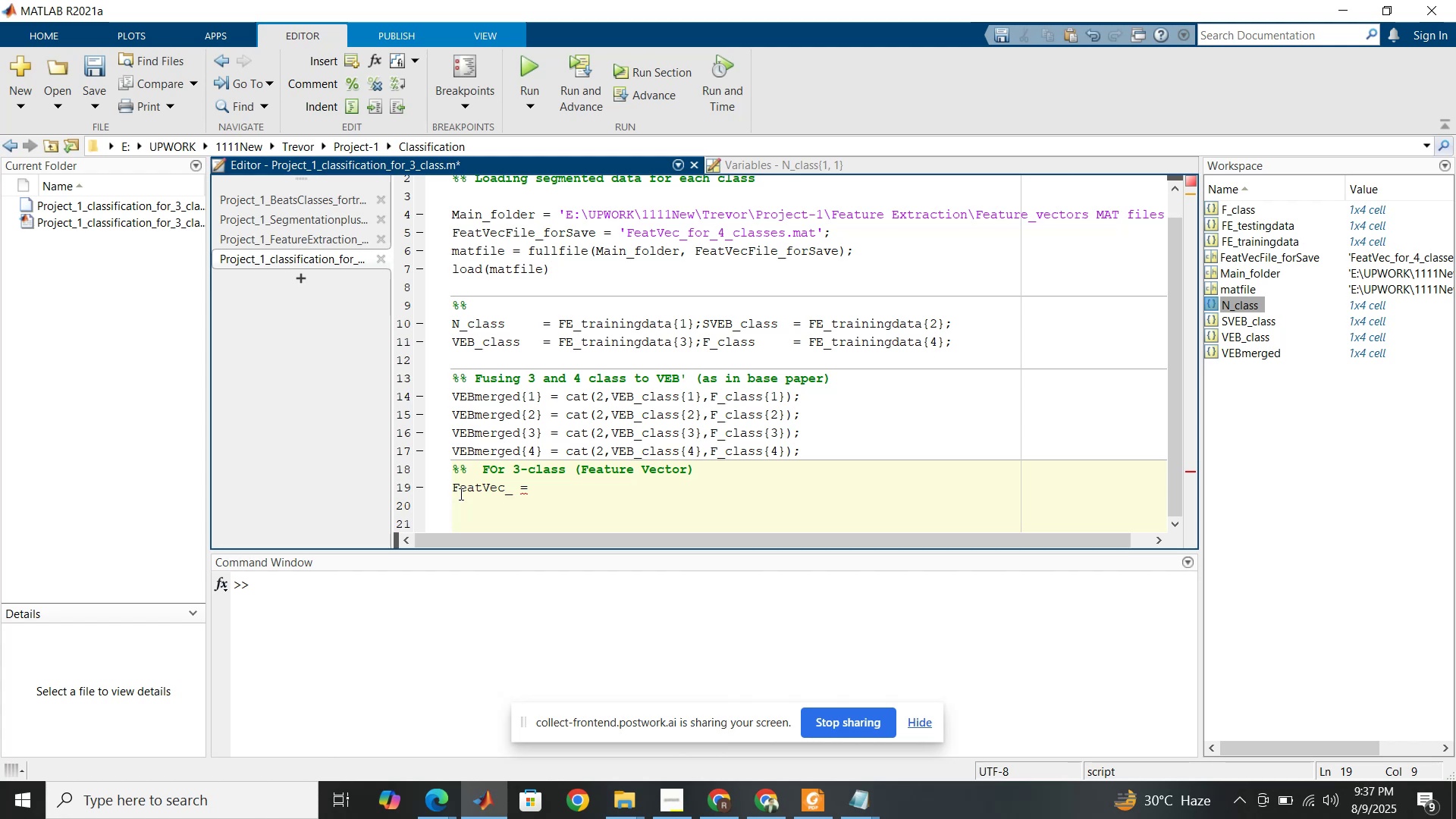 
wait(7.69)
 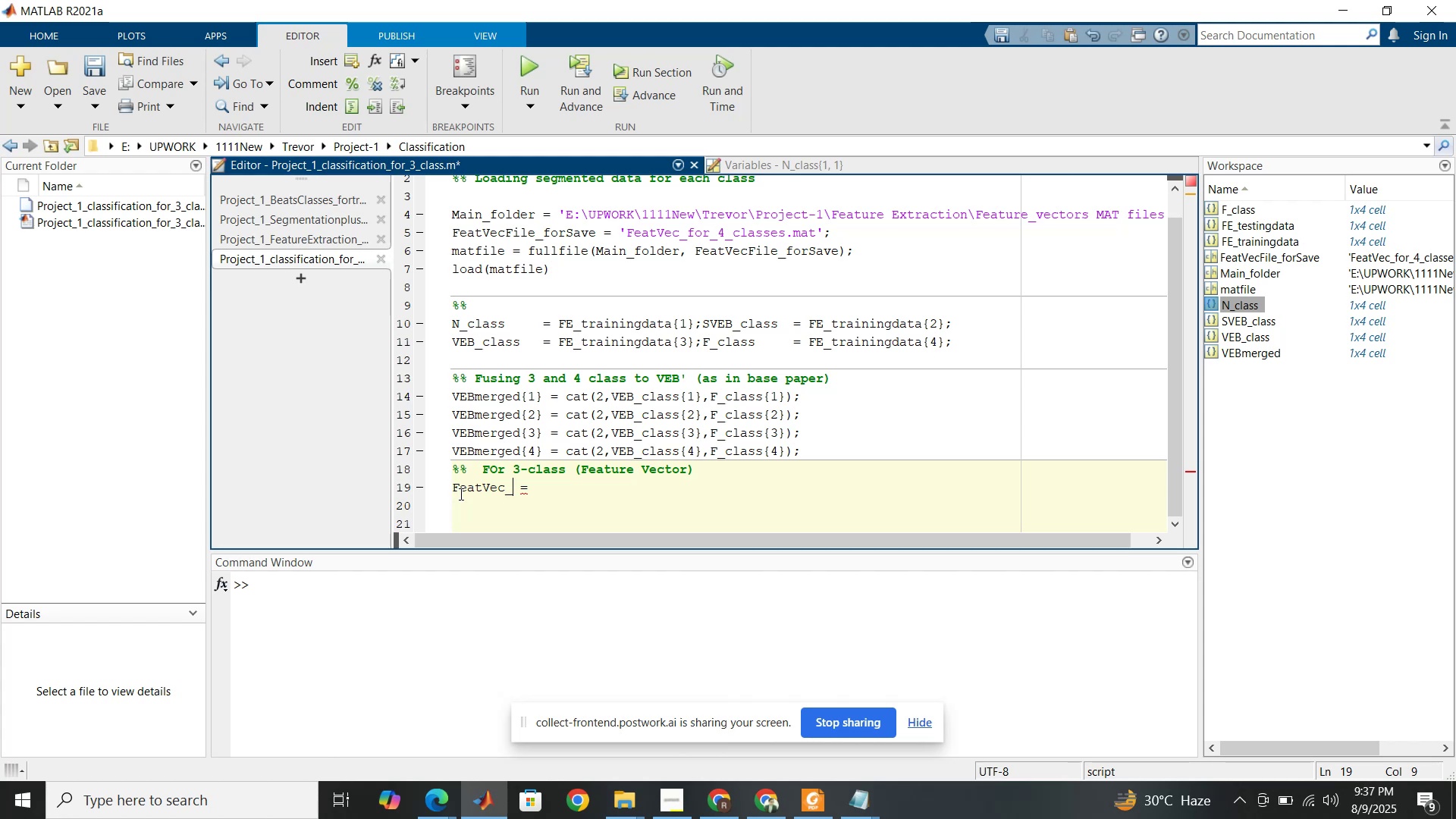 
type(FT)
 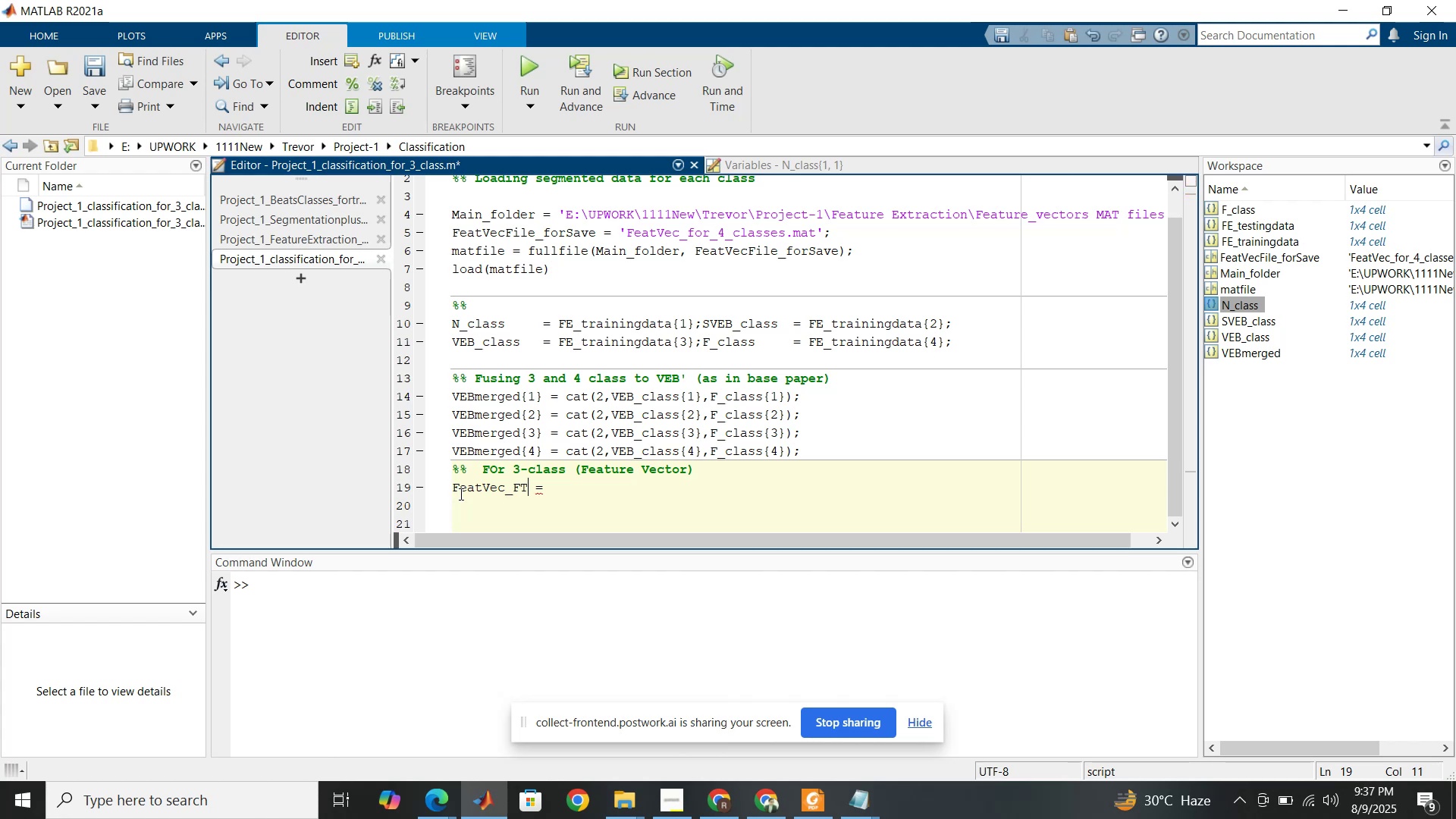 
left_click([575, 487])
 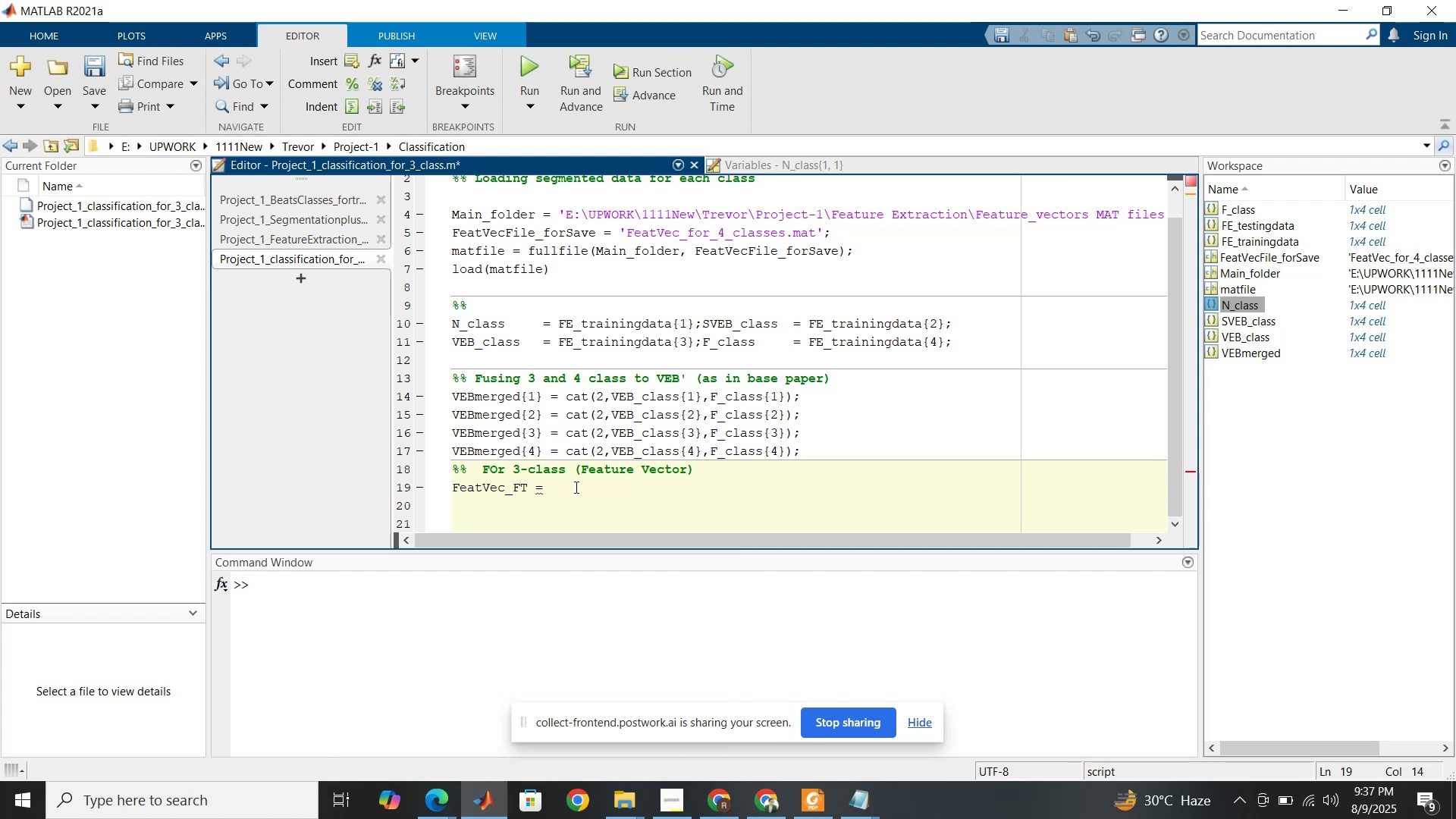 
type(cat)
 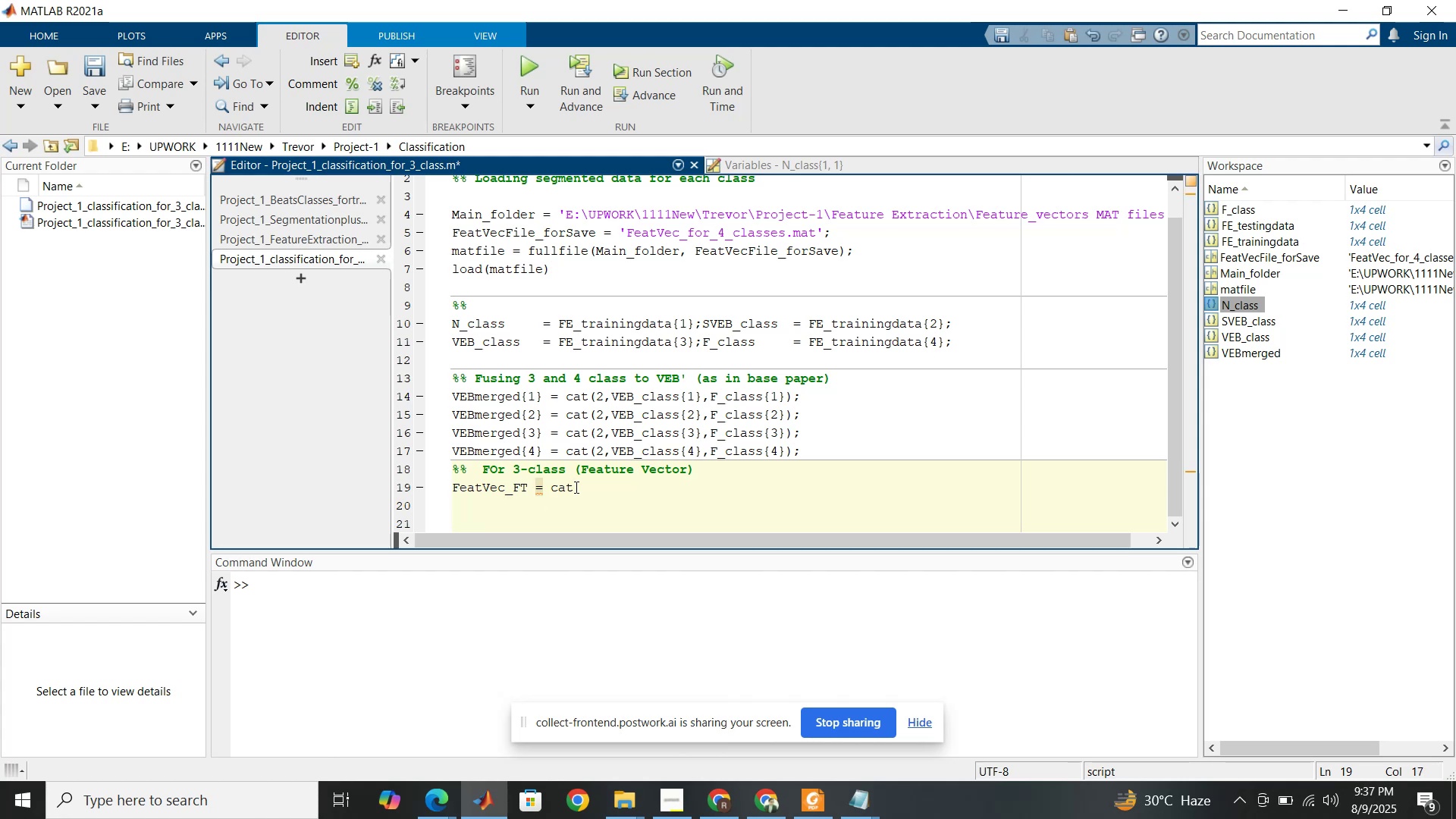 
type(())
 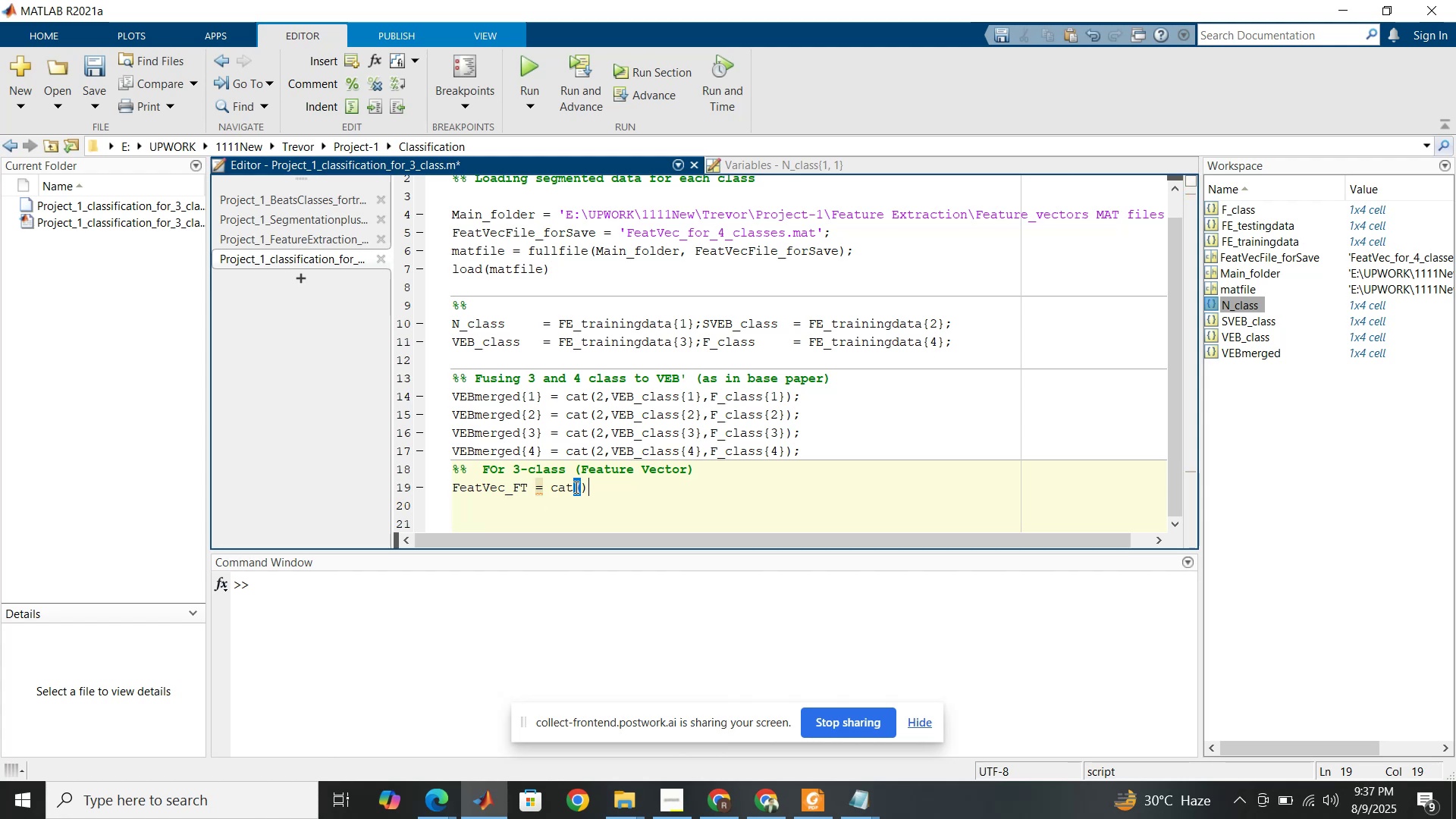 
key(ArrowLeft)
 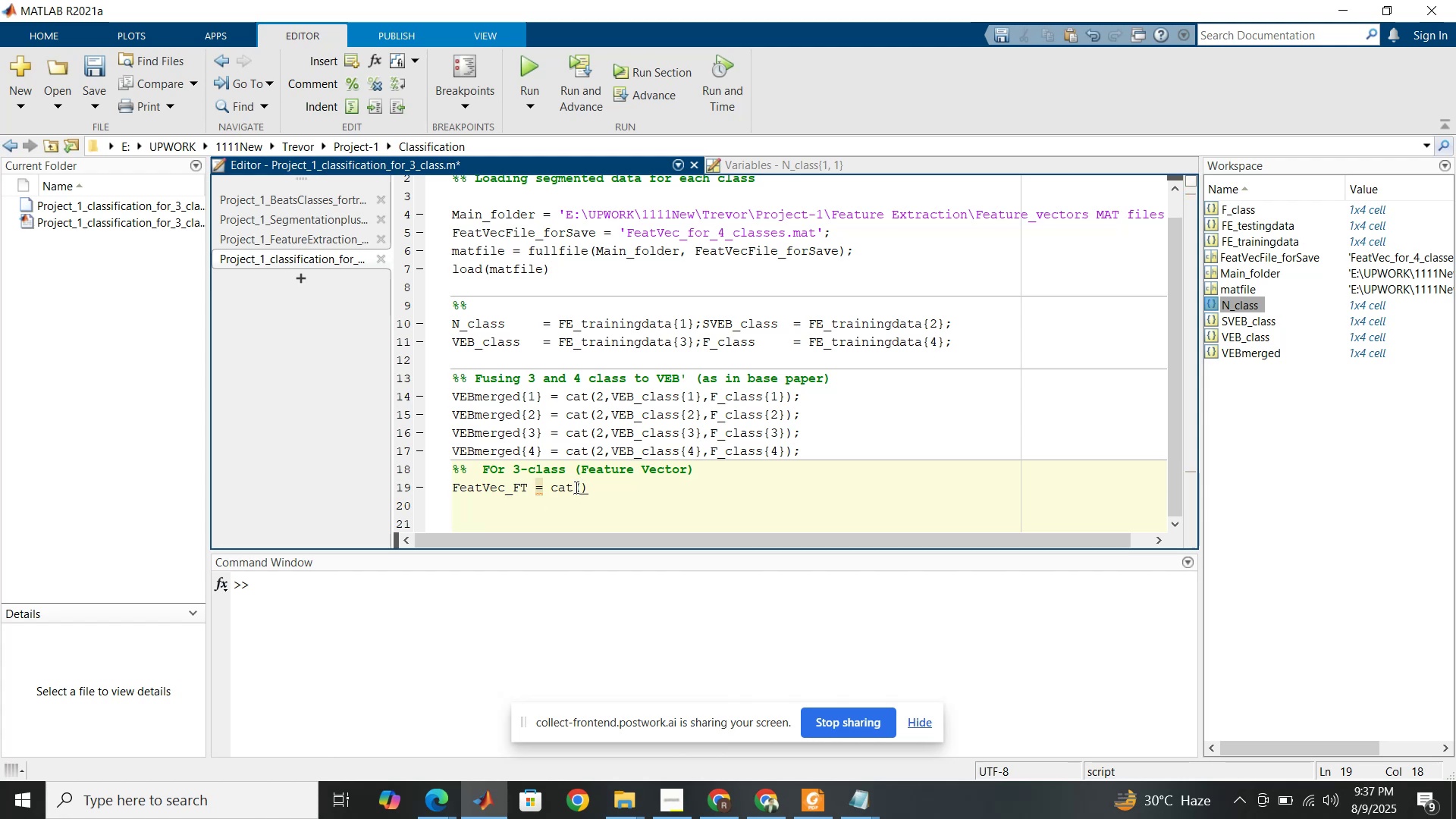 
key(2)
 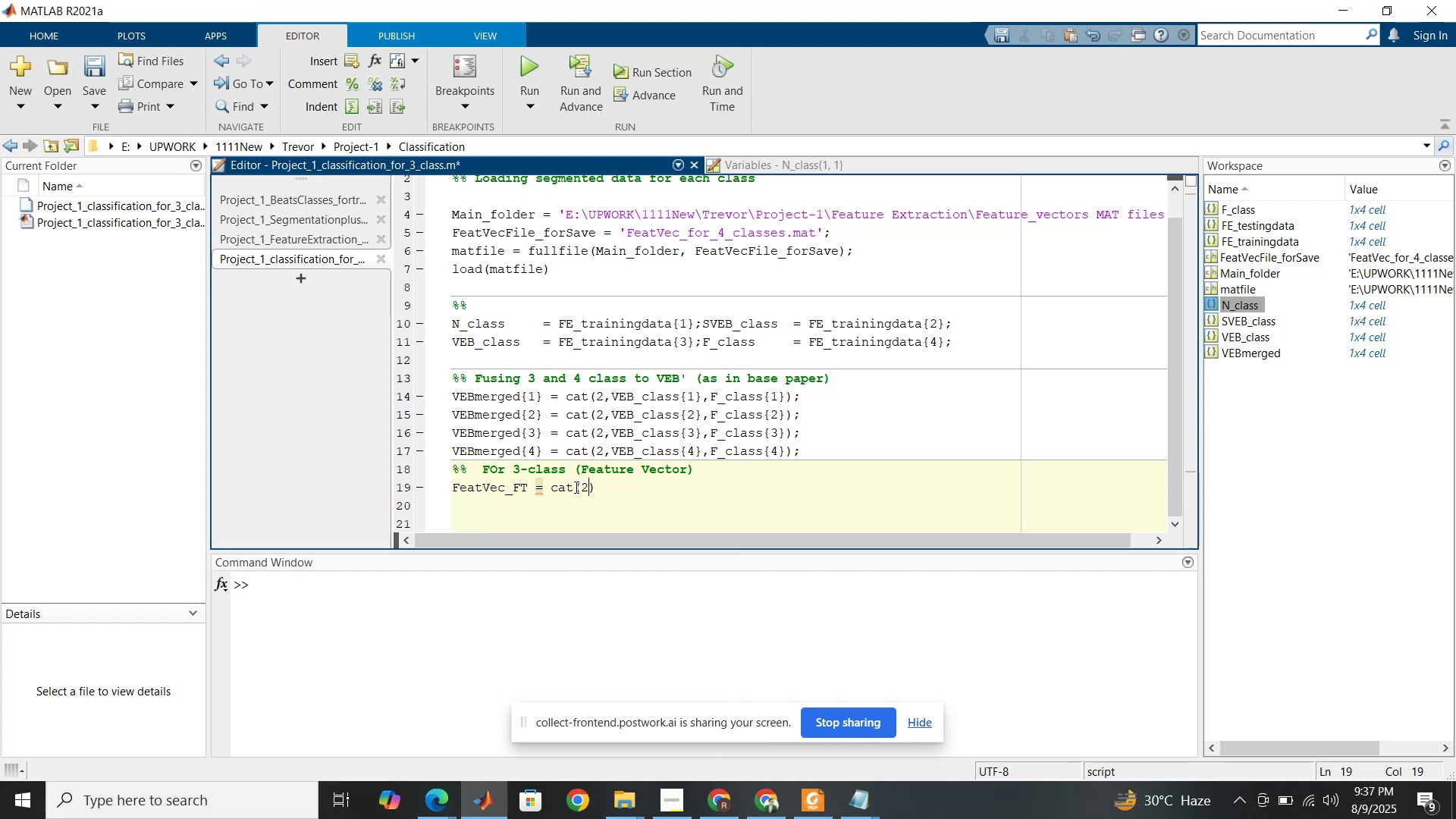 
key(Comma)
 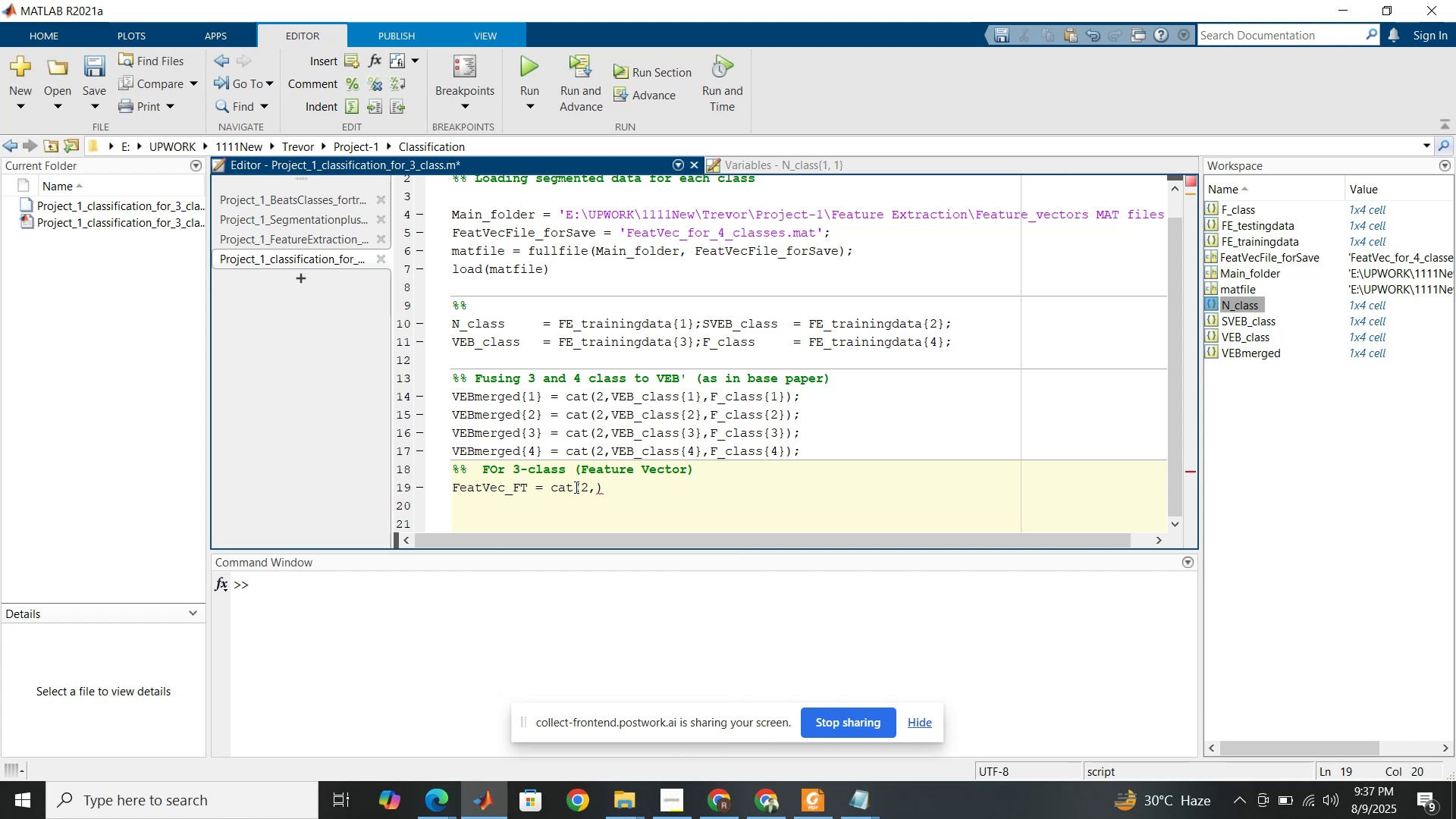 
type(n)
key(Backspace)
type(N_class)
 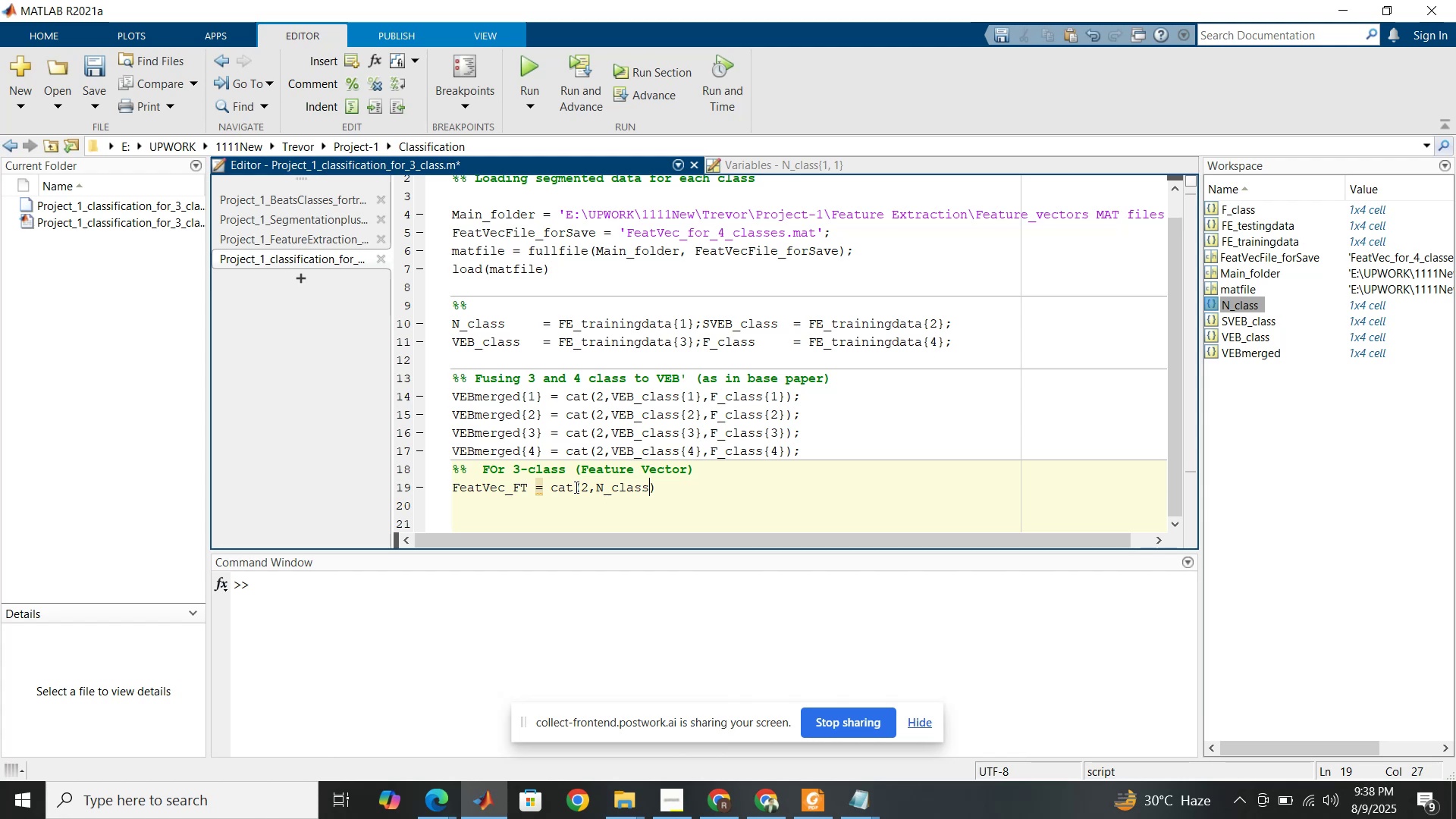 
hold_key(key=ShiftRight, duration=1.5)
 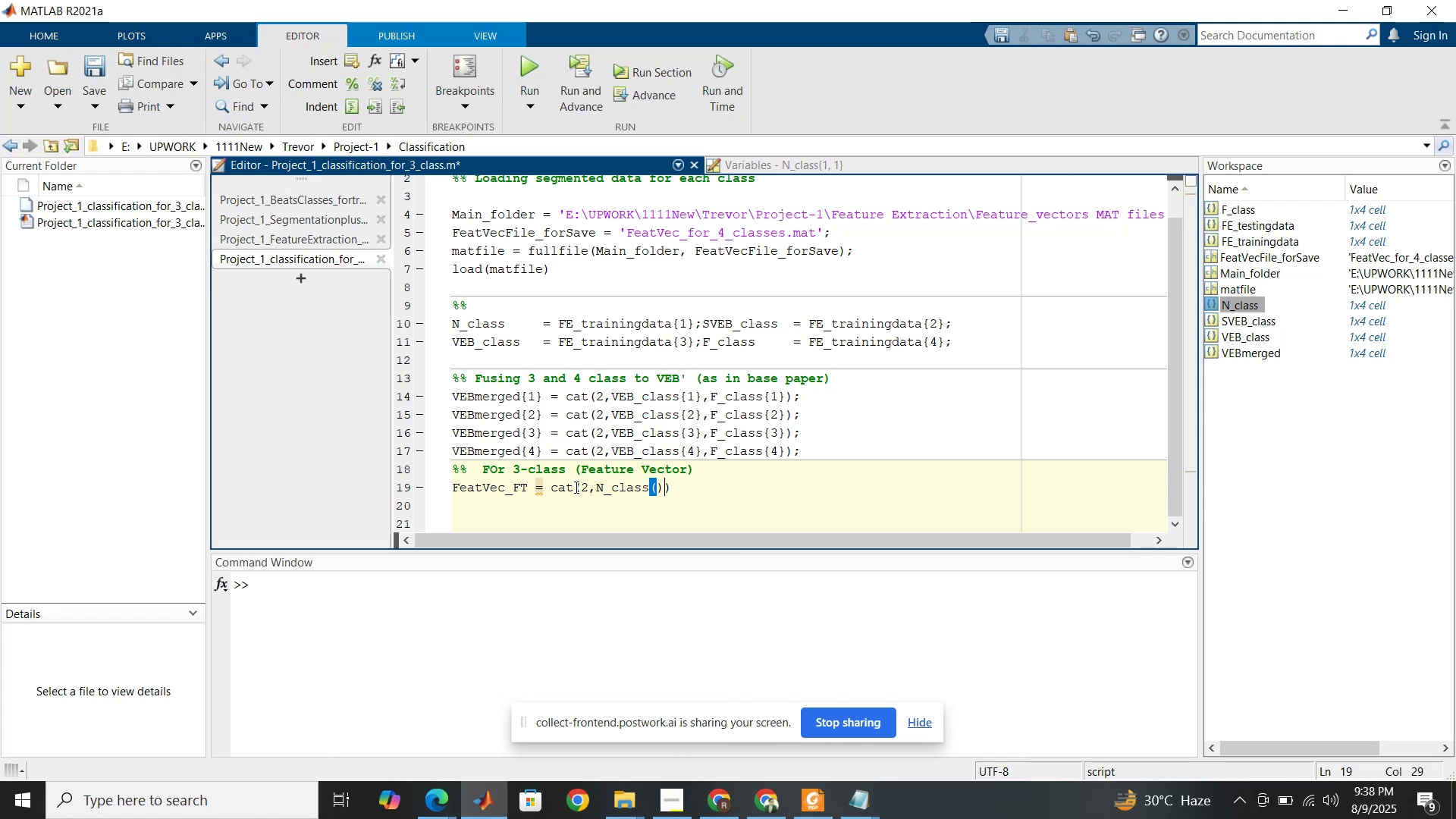 
type(())
 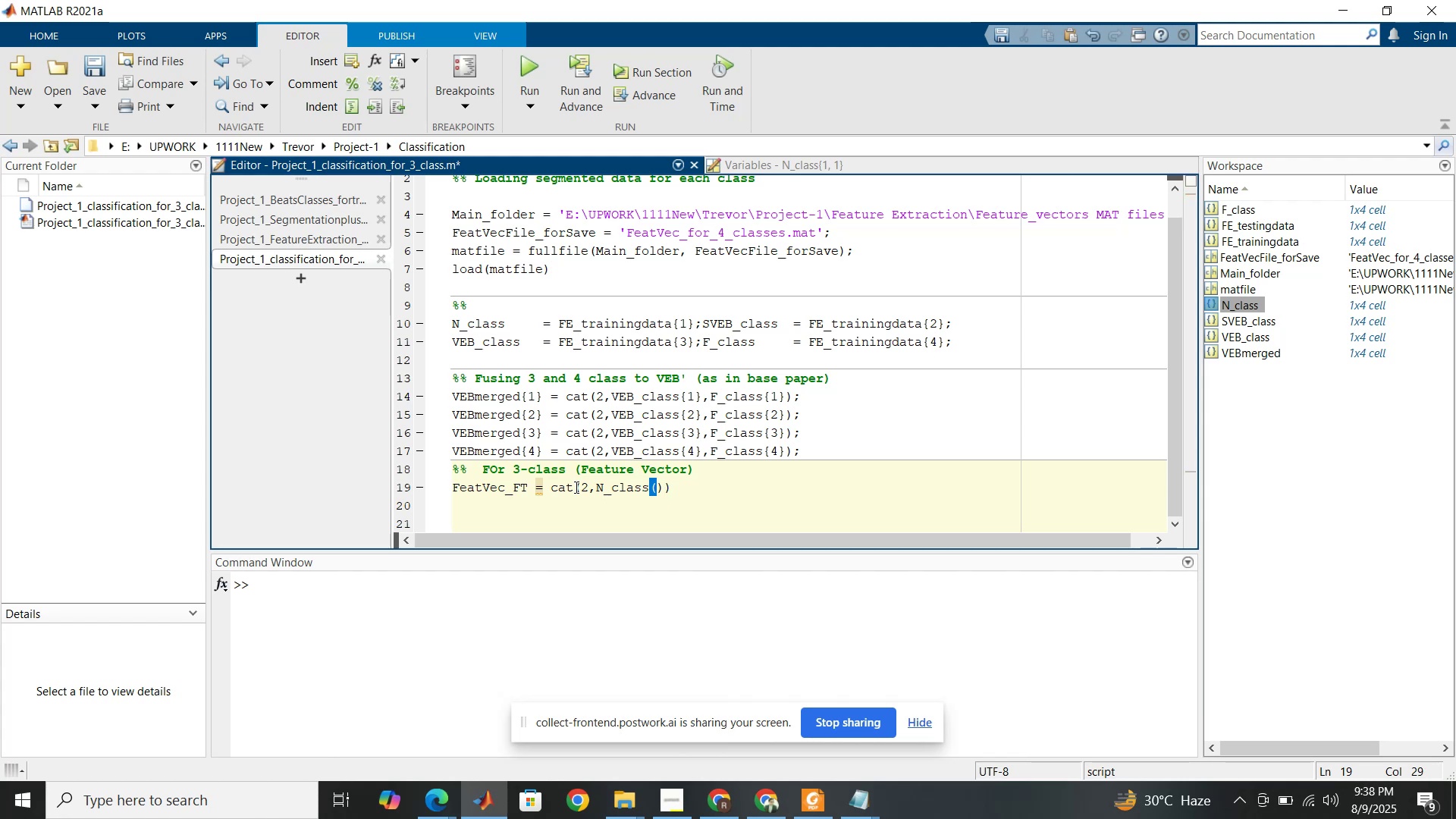 
key(ArrowLeft)
 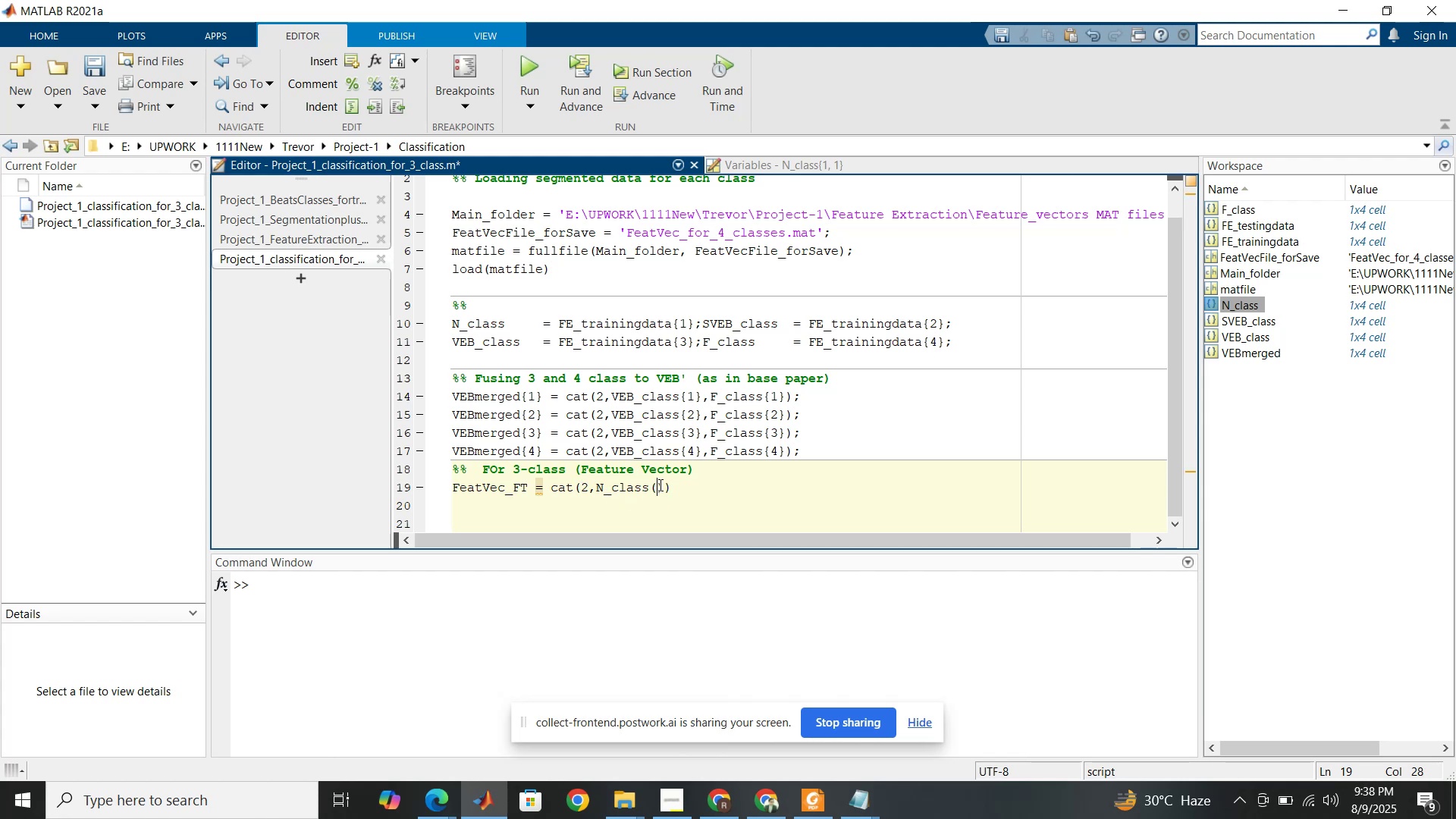 
left_click([664, 485])
 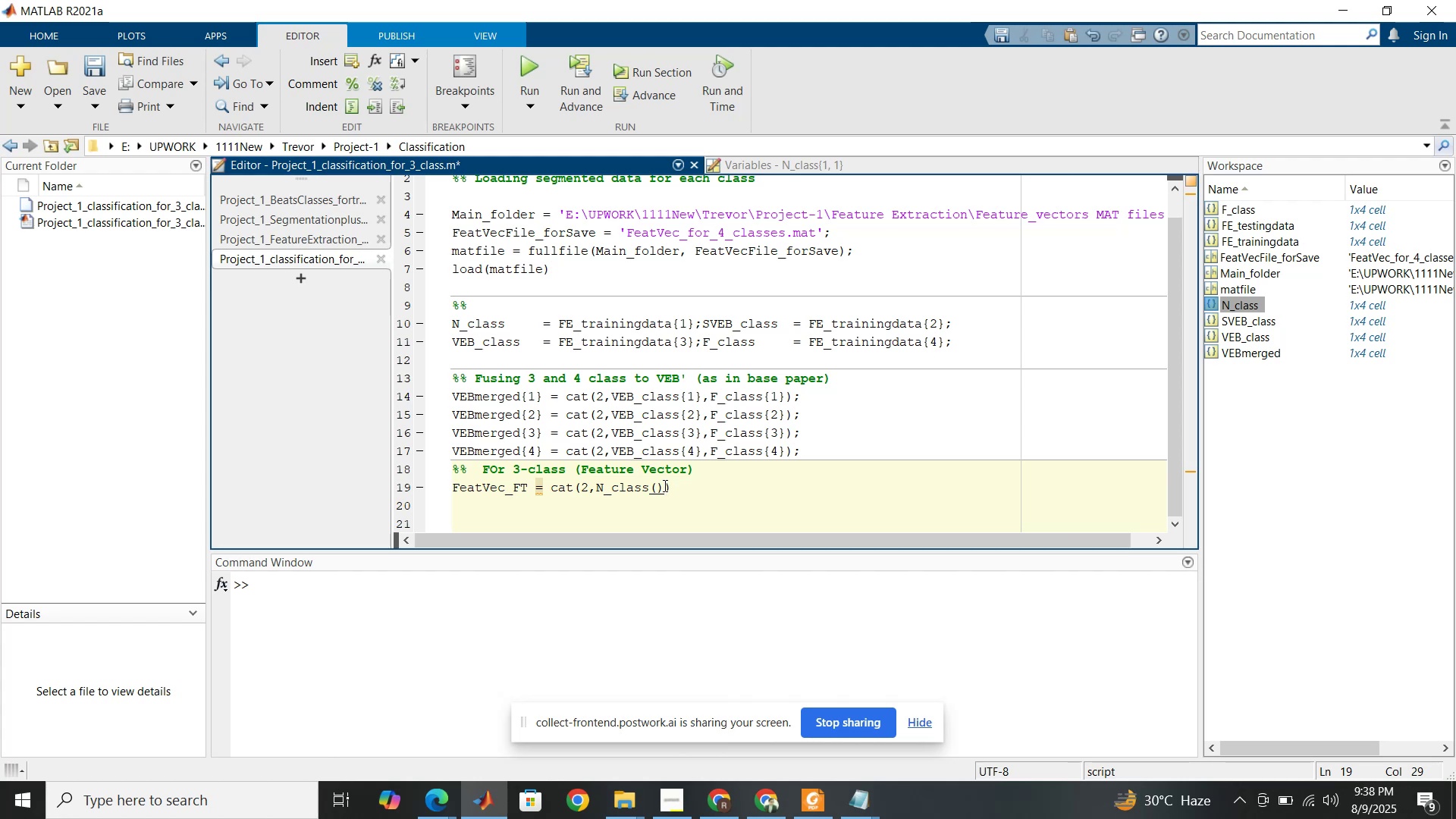 
key(Backspace)
 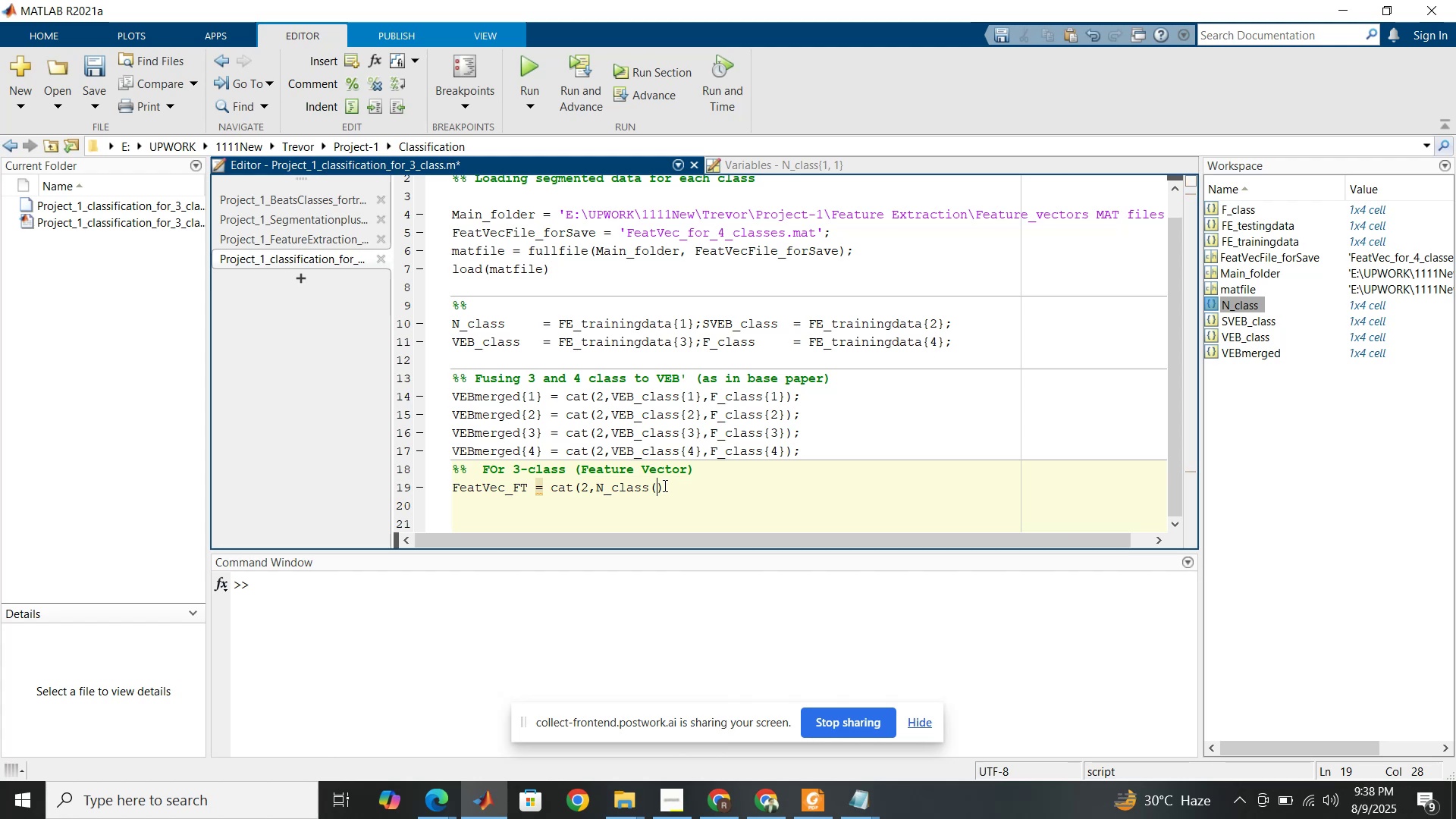 
key(Backspace)
 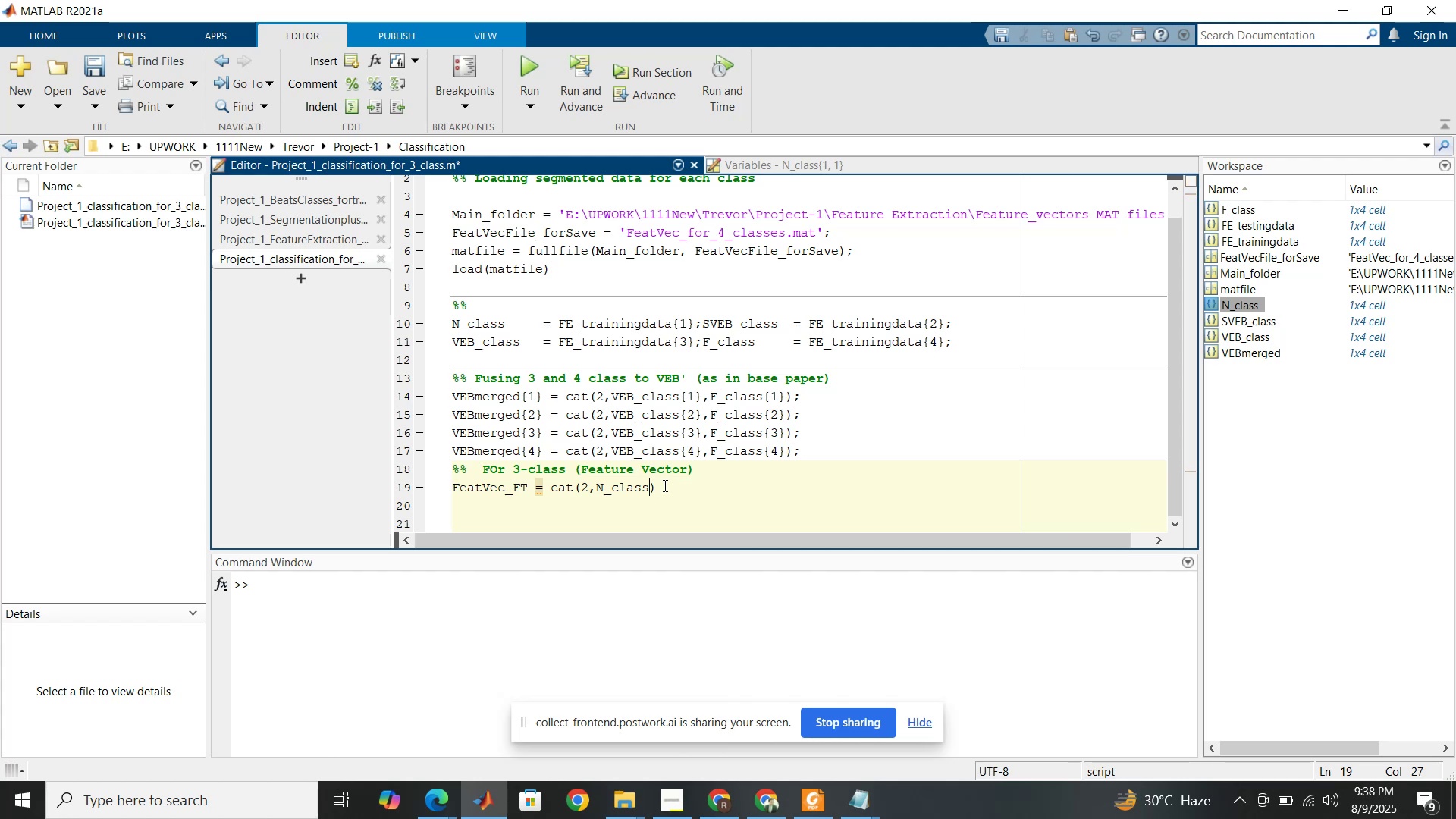 
key(Shift+BracketLeft)
 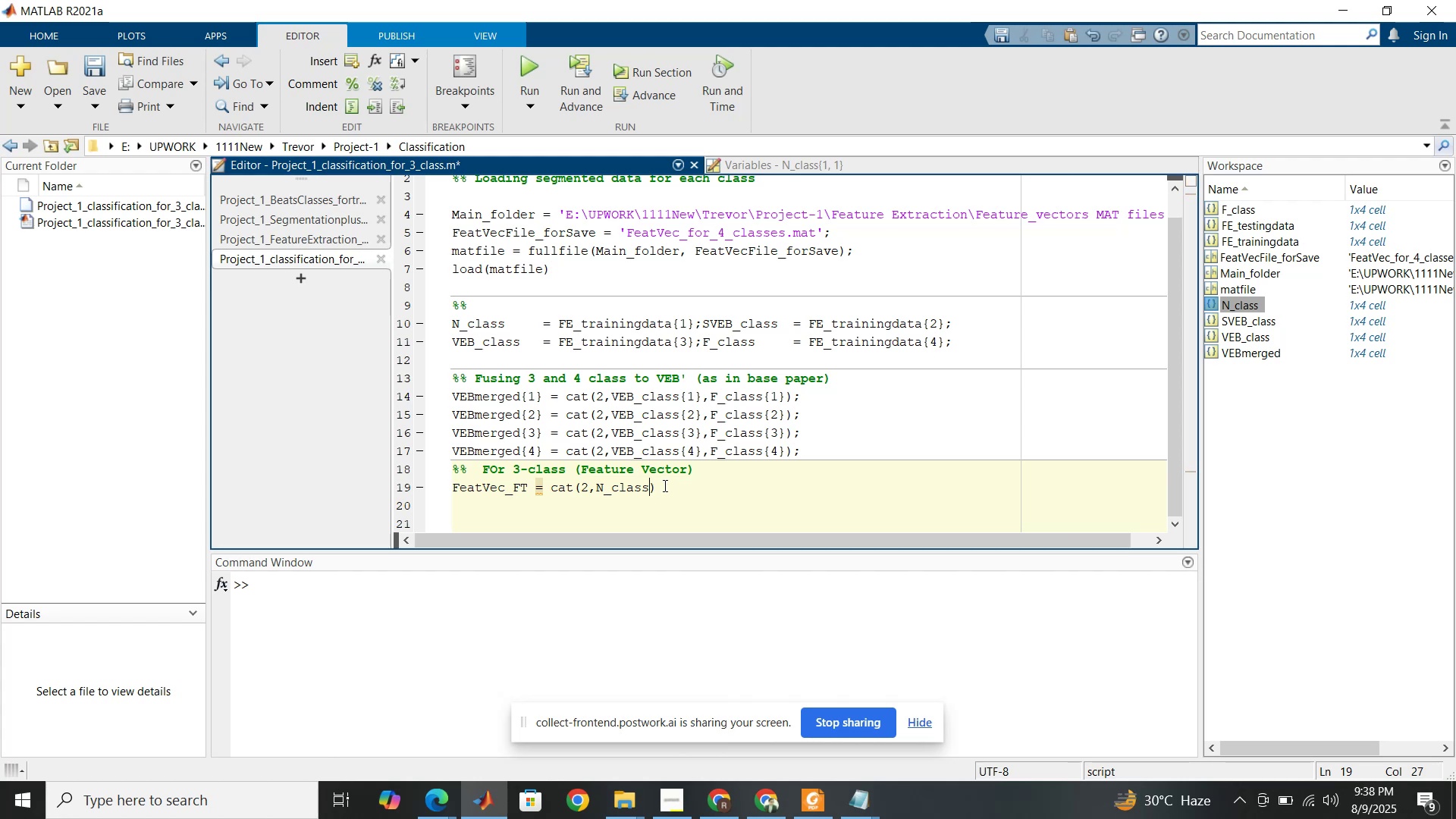 
key(Shift+BracketRight)
 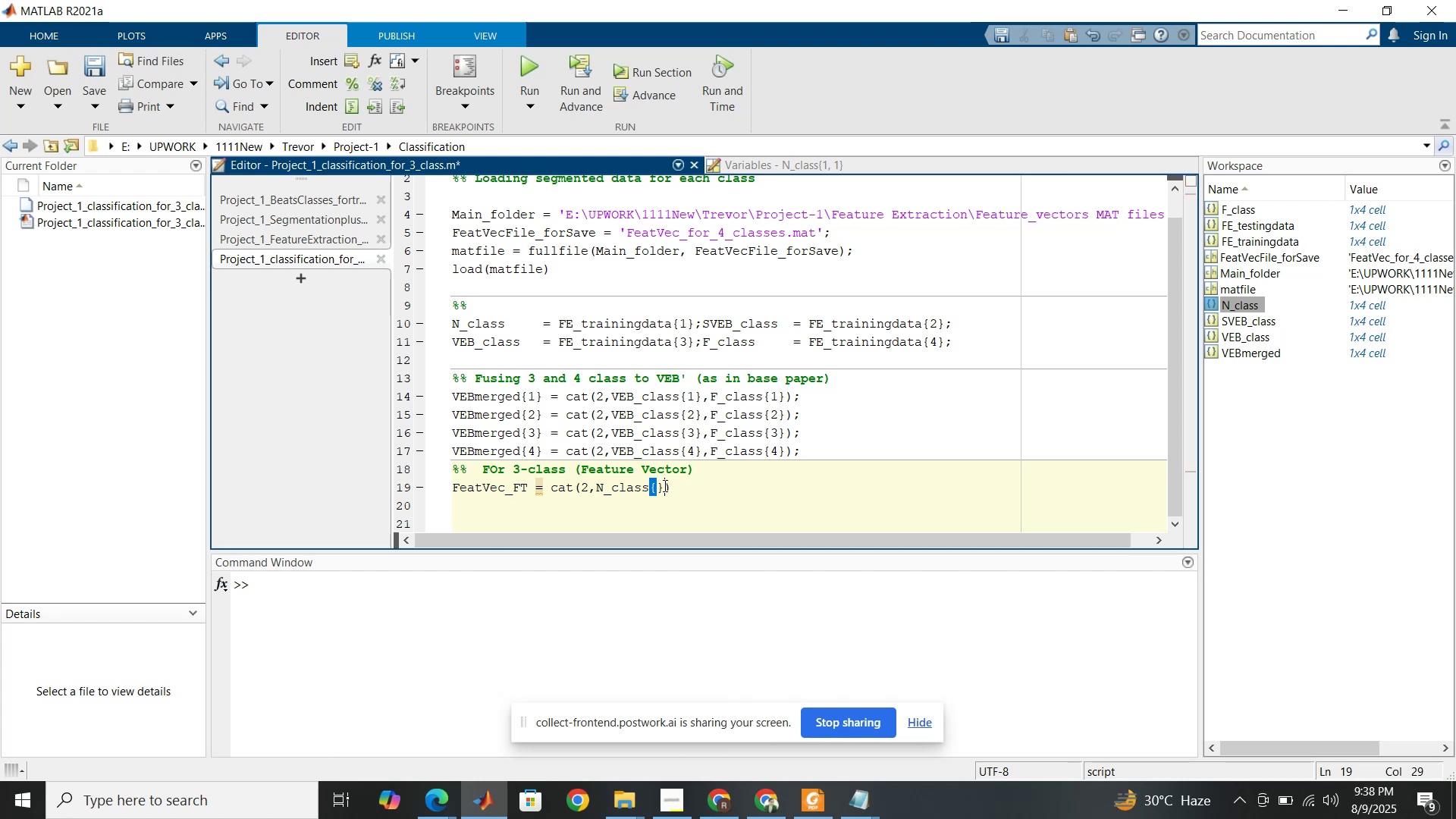 
key(ArrowLeft)
 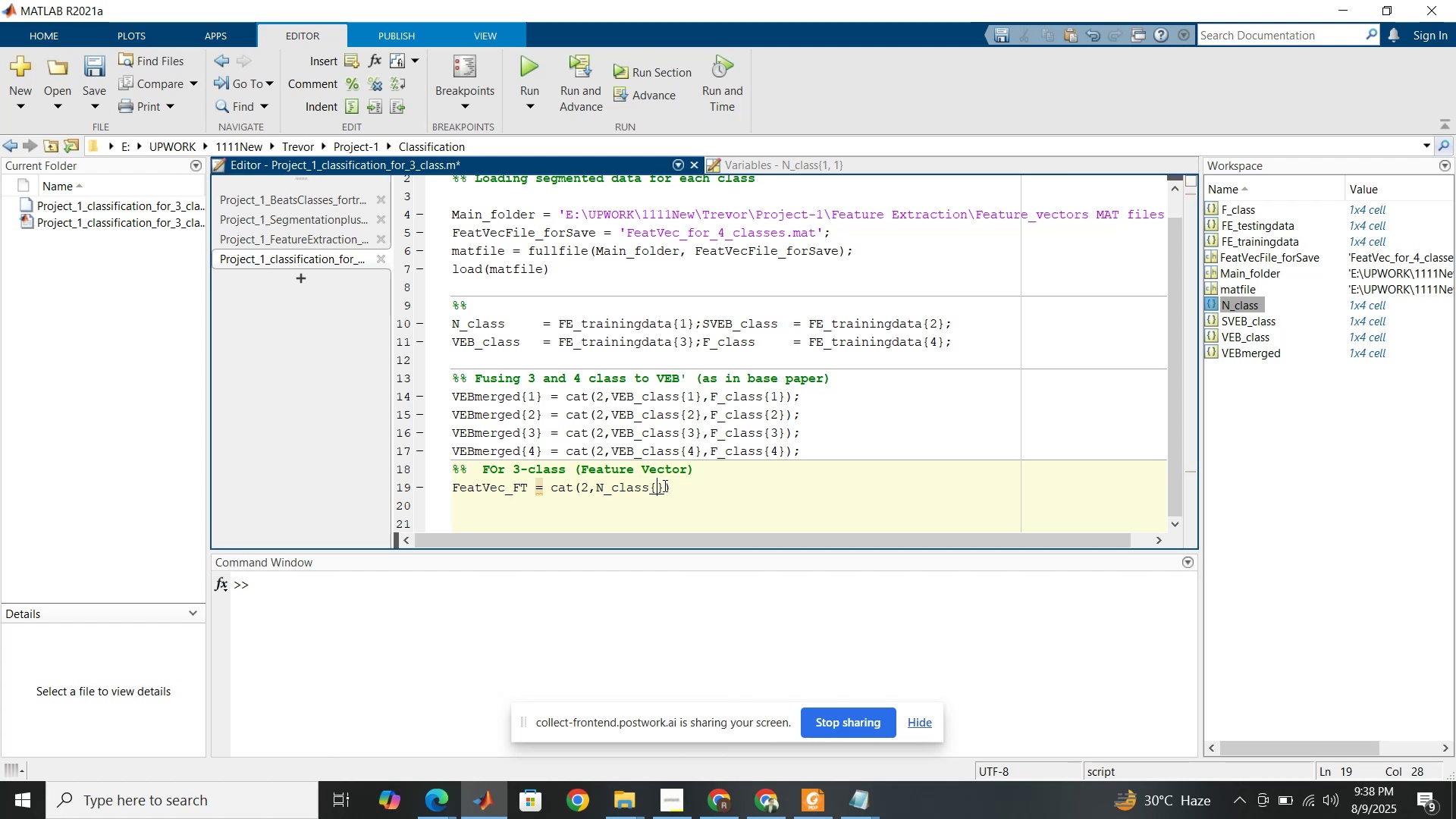 
key(1)
 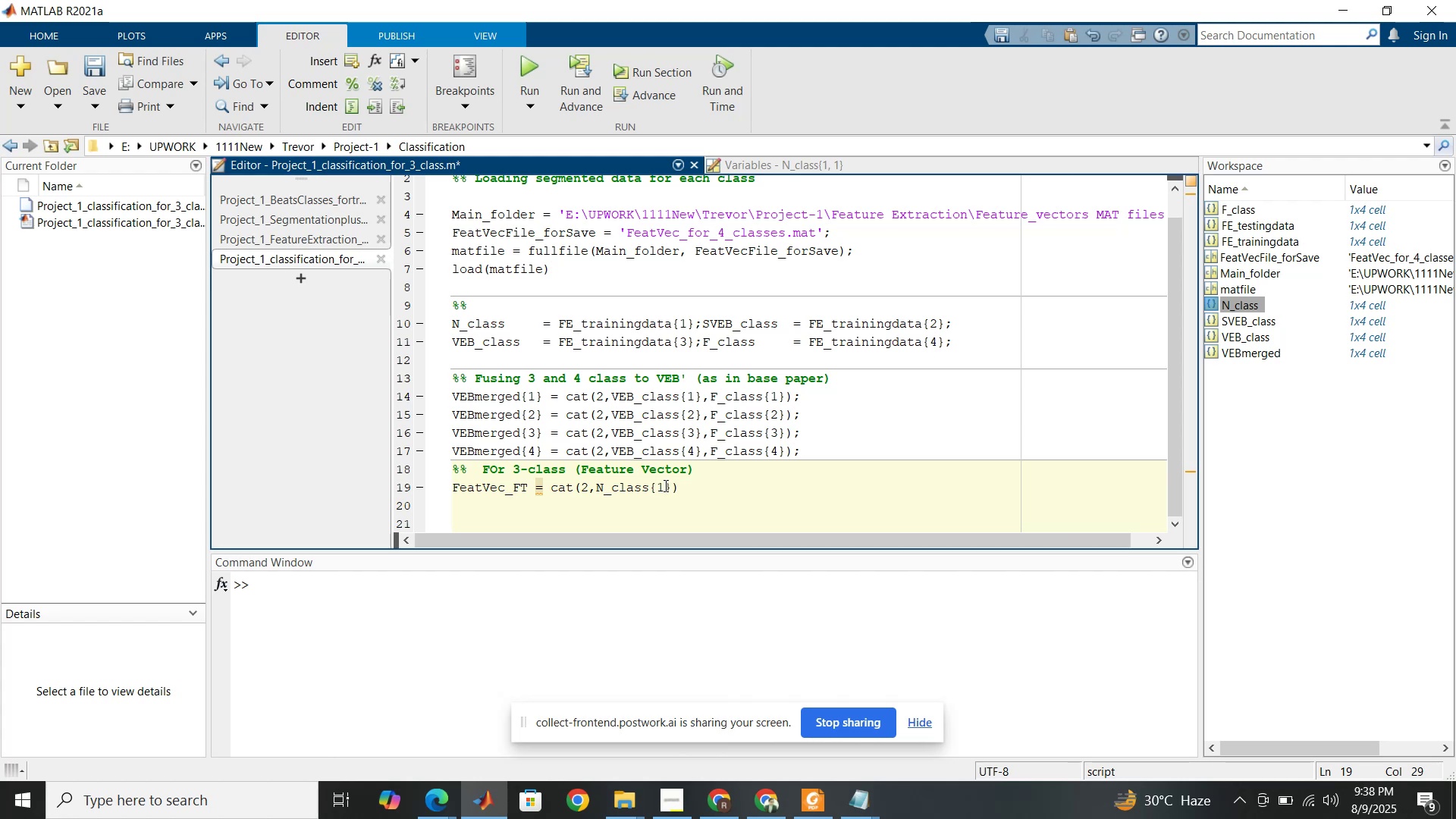 
left_click([673, 488])
 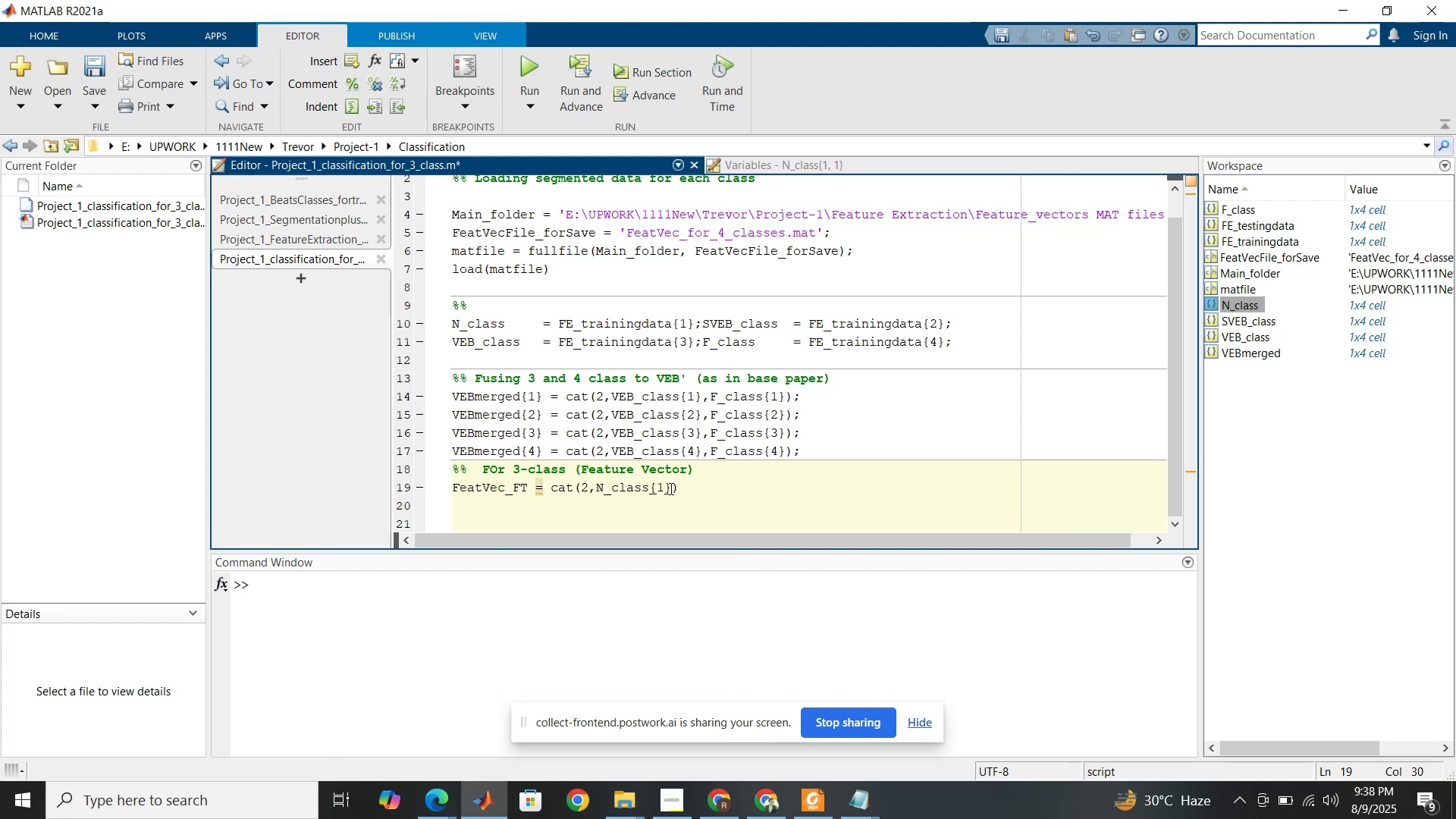 
key(Comma)
 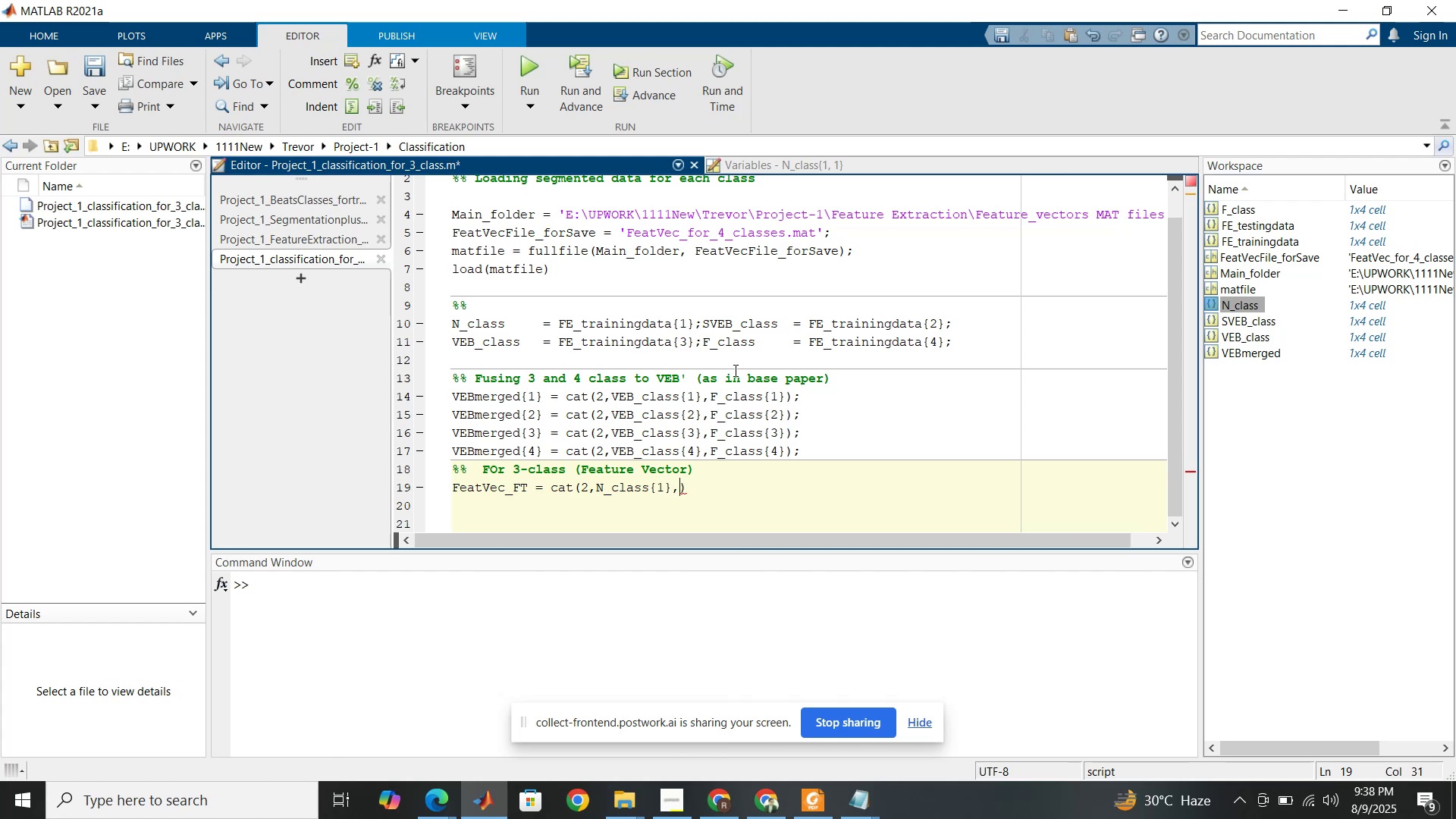 
left_click([854, 797])
 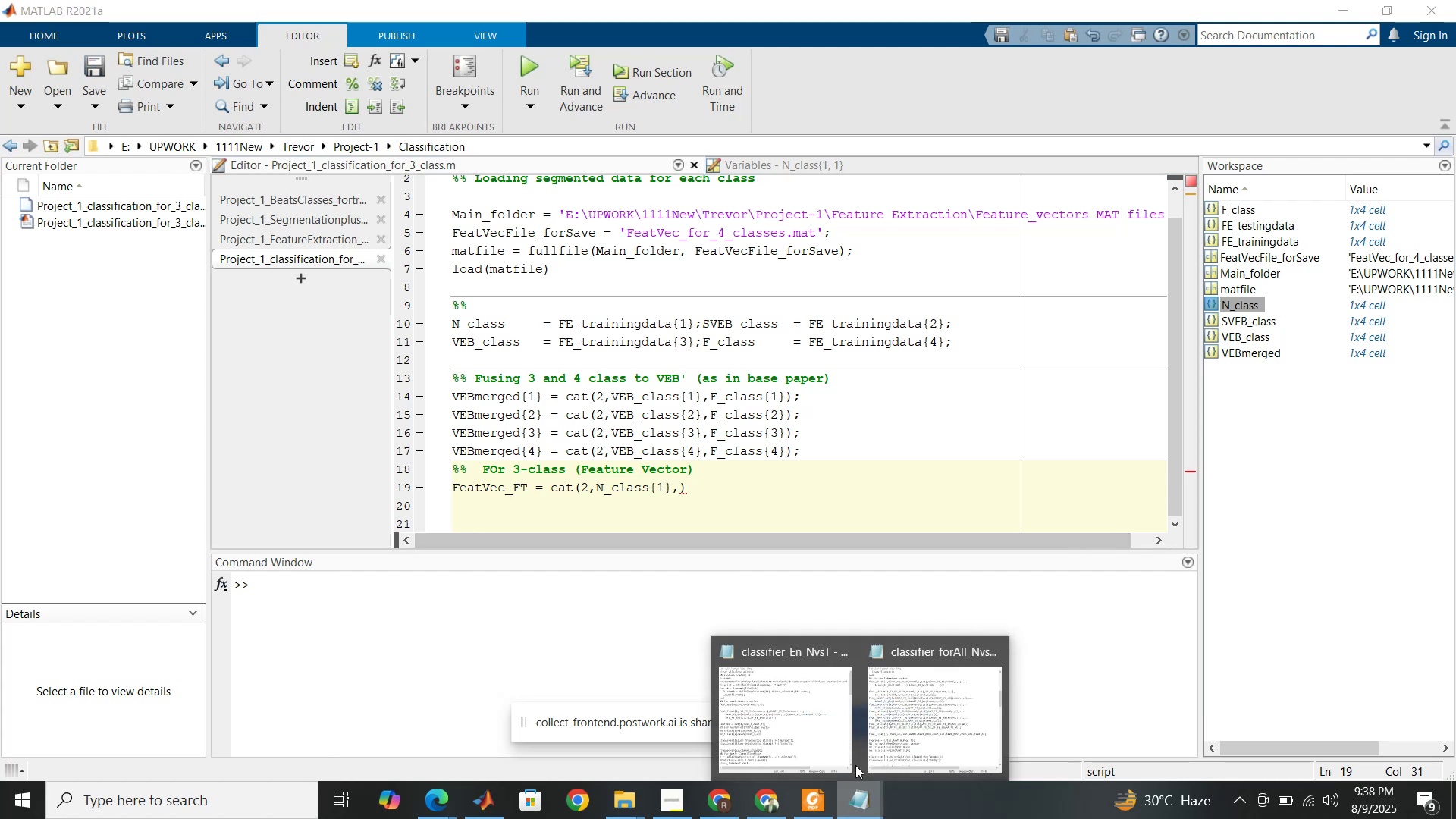 
mouse_move([883, 691])
 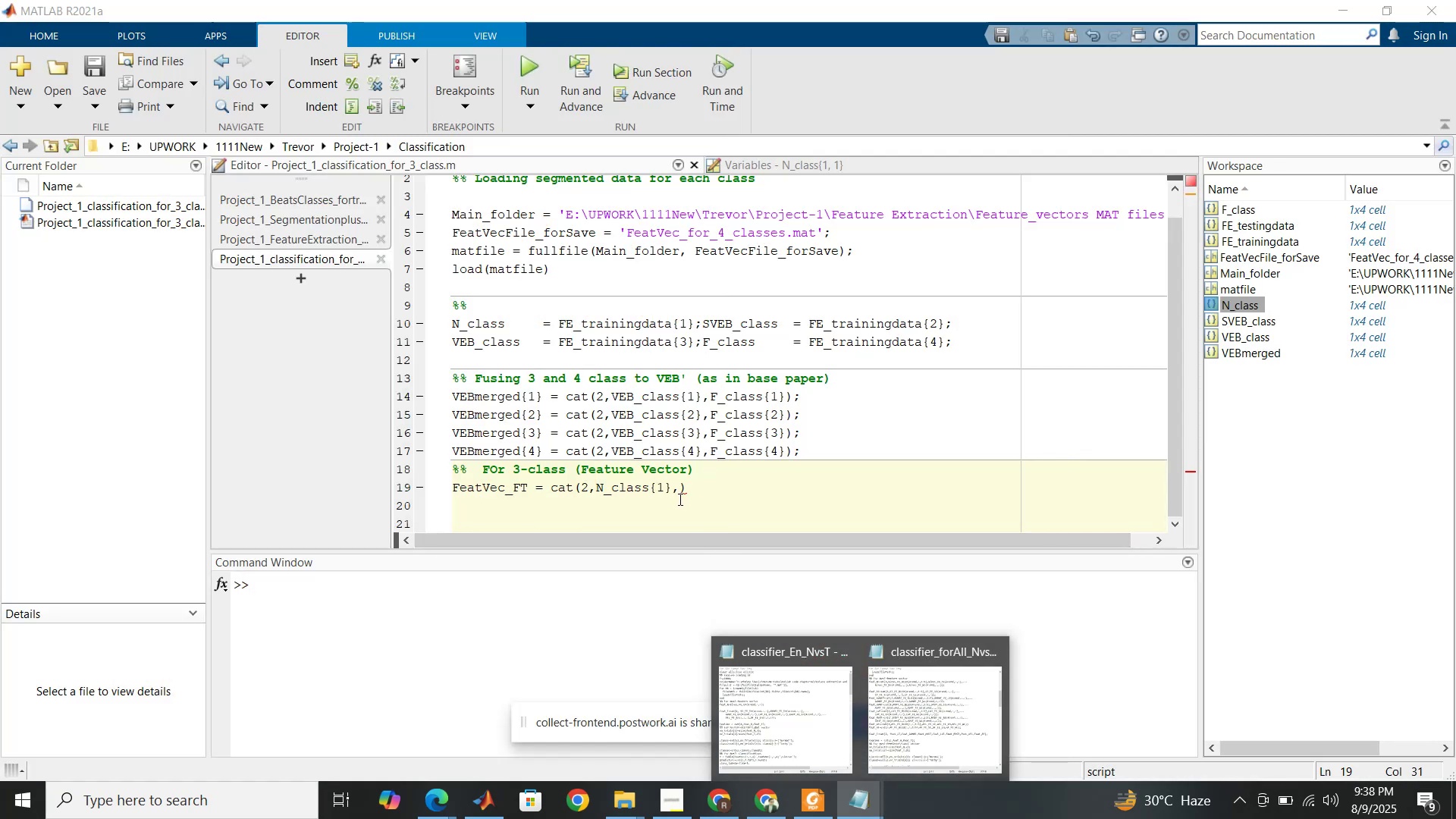 
left_click([677, 488])
 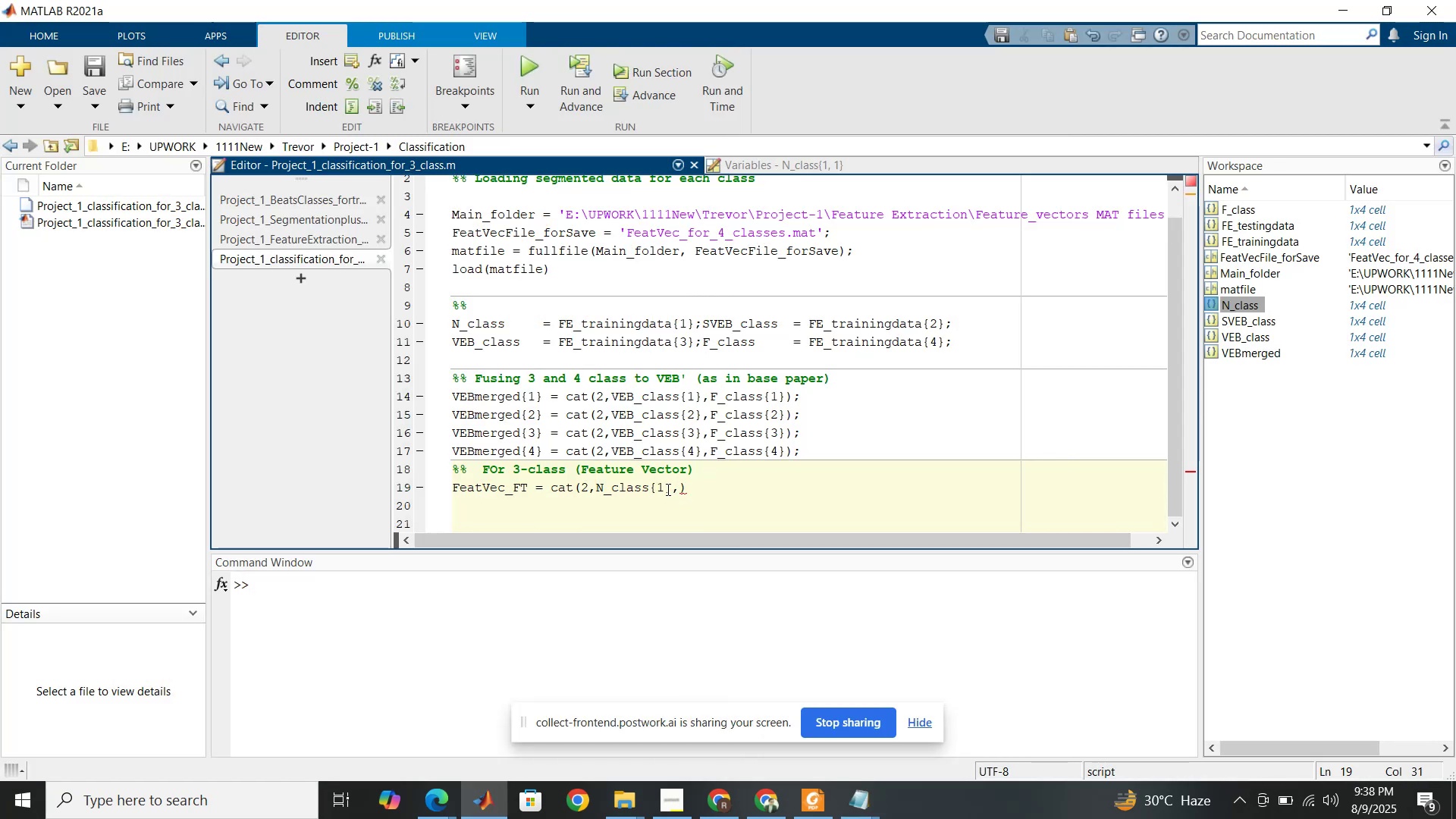 
left_click([665, 491])
 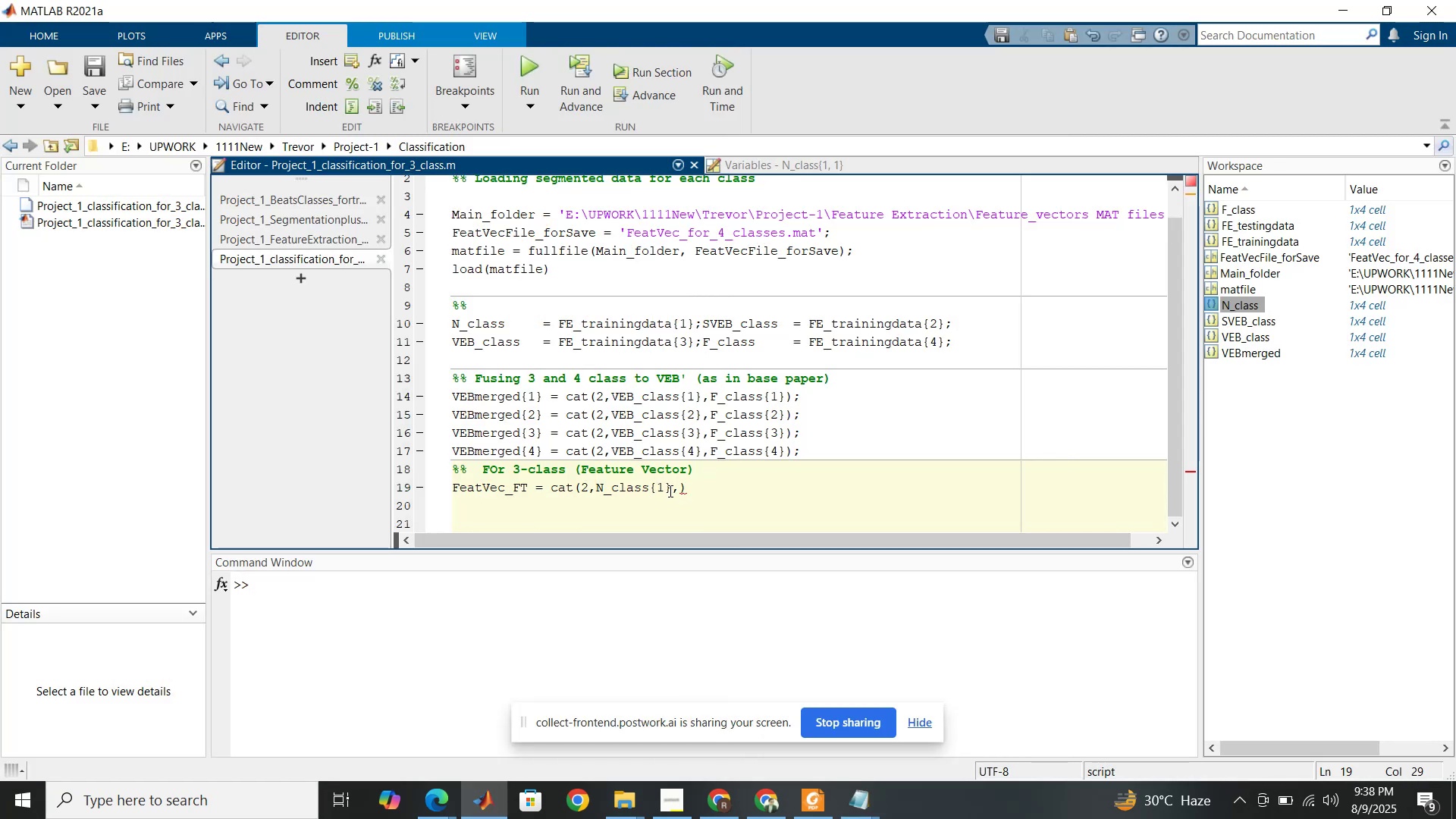 
left_click_drag(start_coordinate=[669, 491], to_coordinate=[595, 488])
 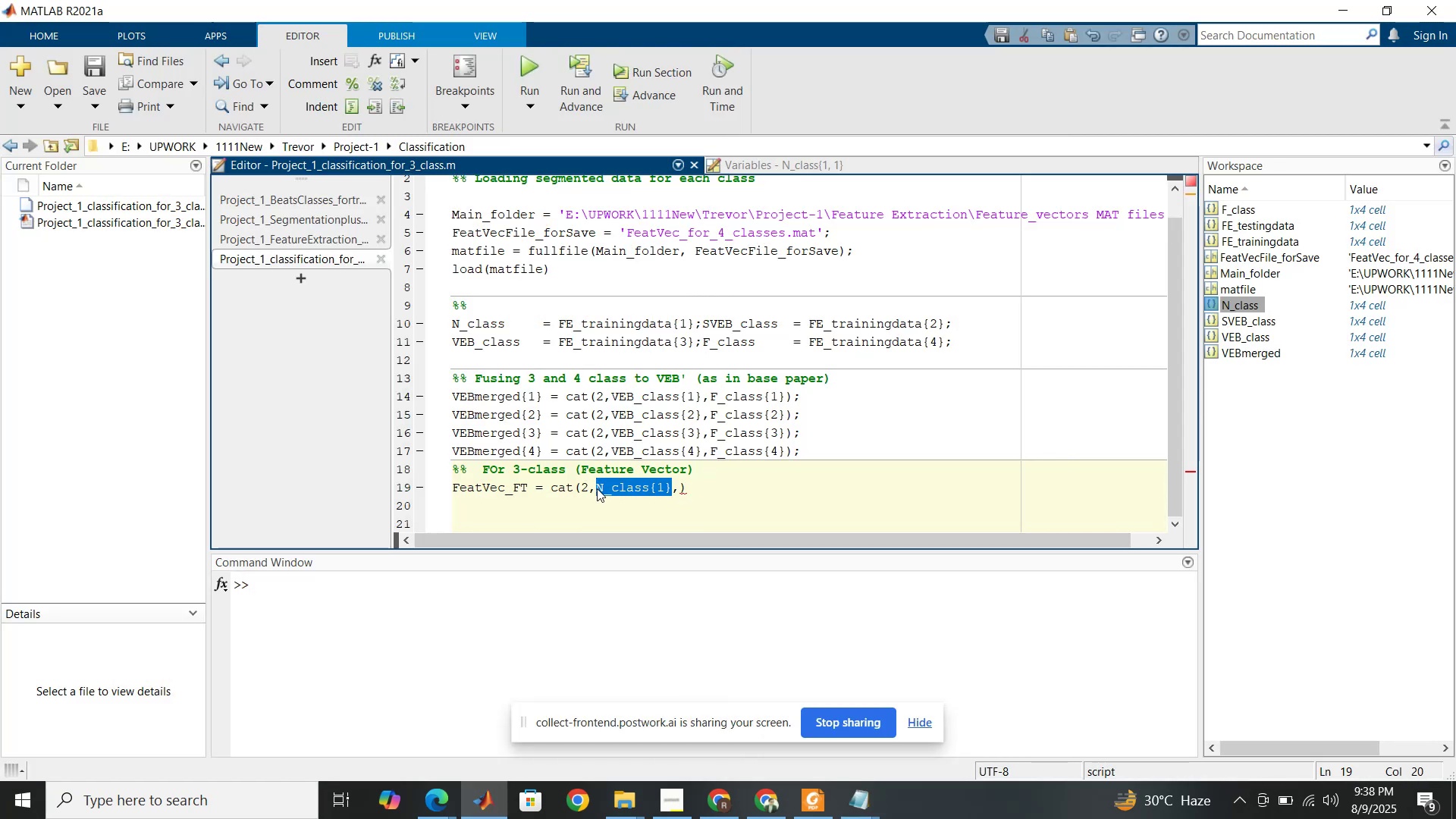 
hold_key(key=ControlLeft, duration=0.6)
 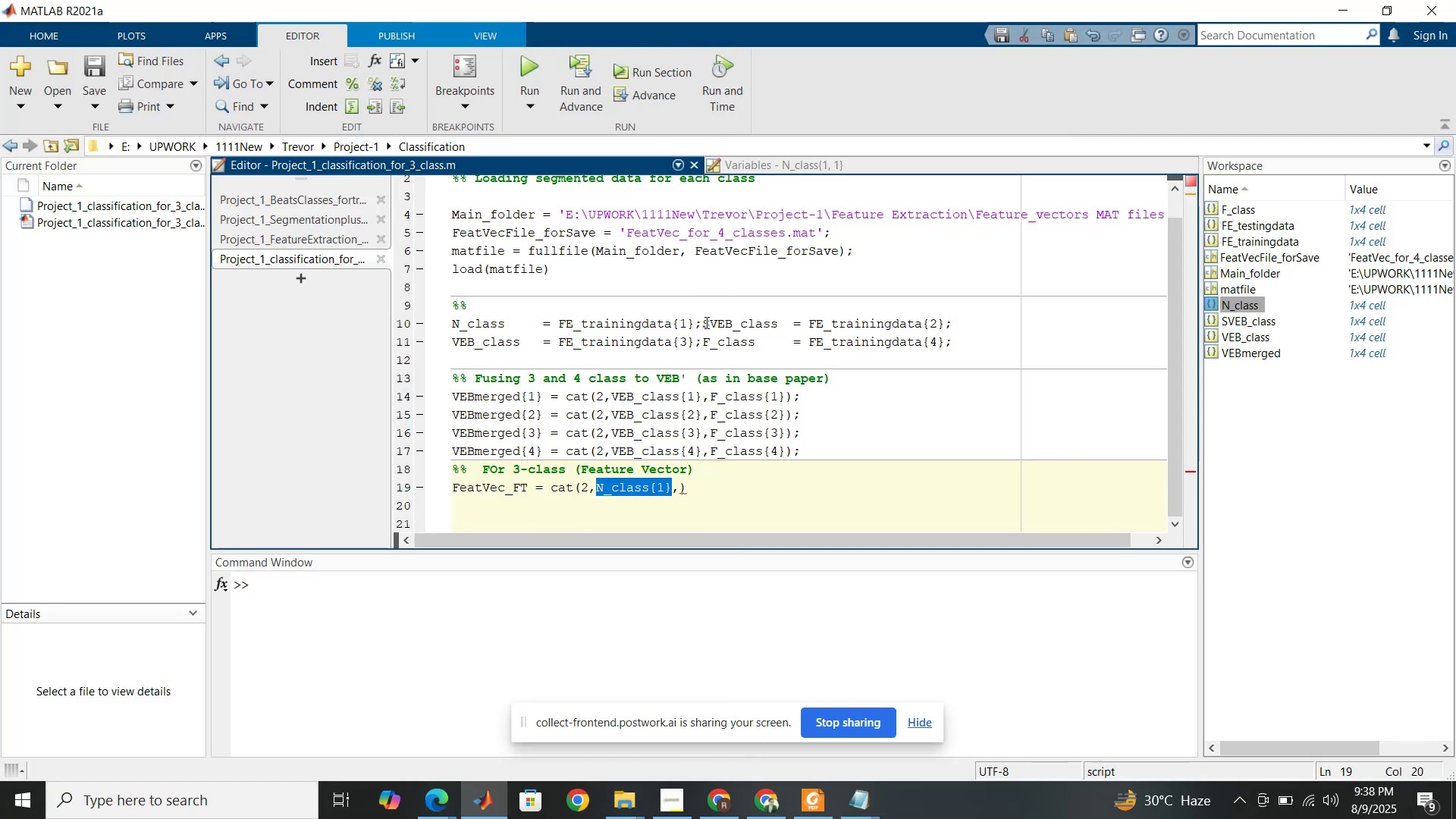 
left_click_drag(start_coordinate=[705, 322], to_coordinate=[776, 326])
 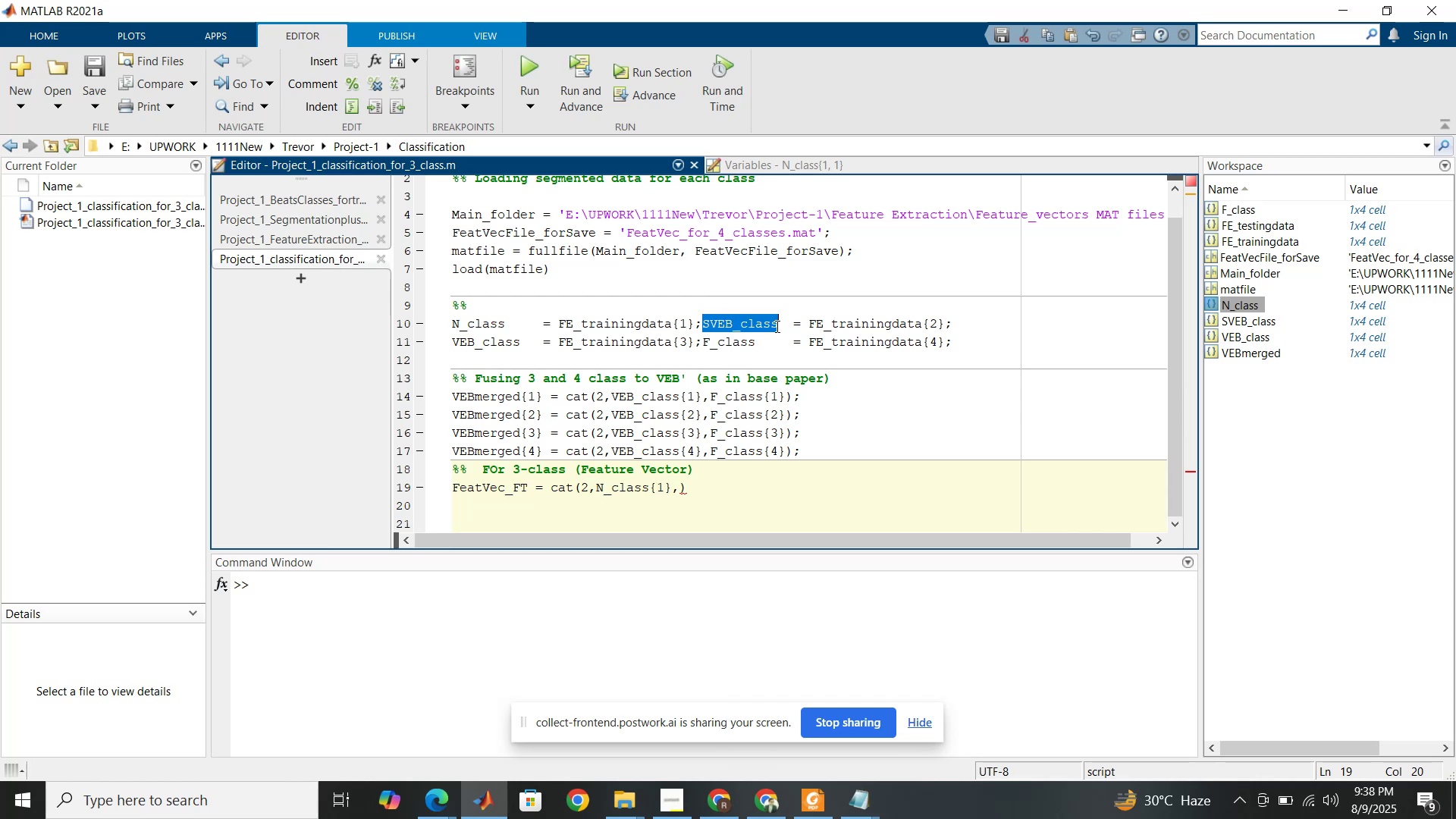 
key(Control+C)
 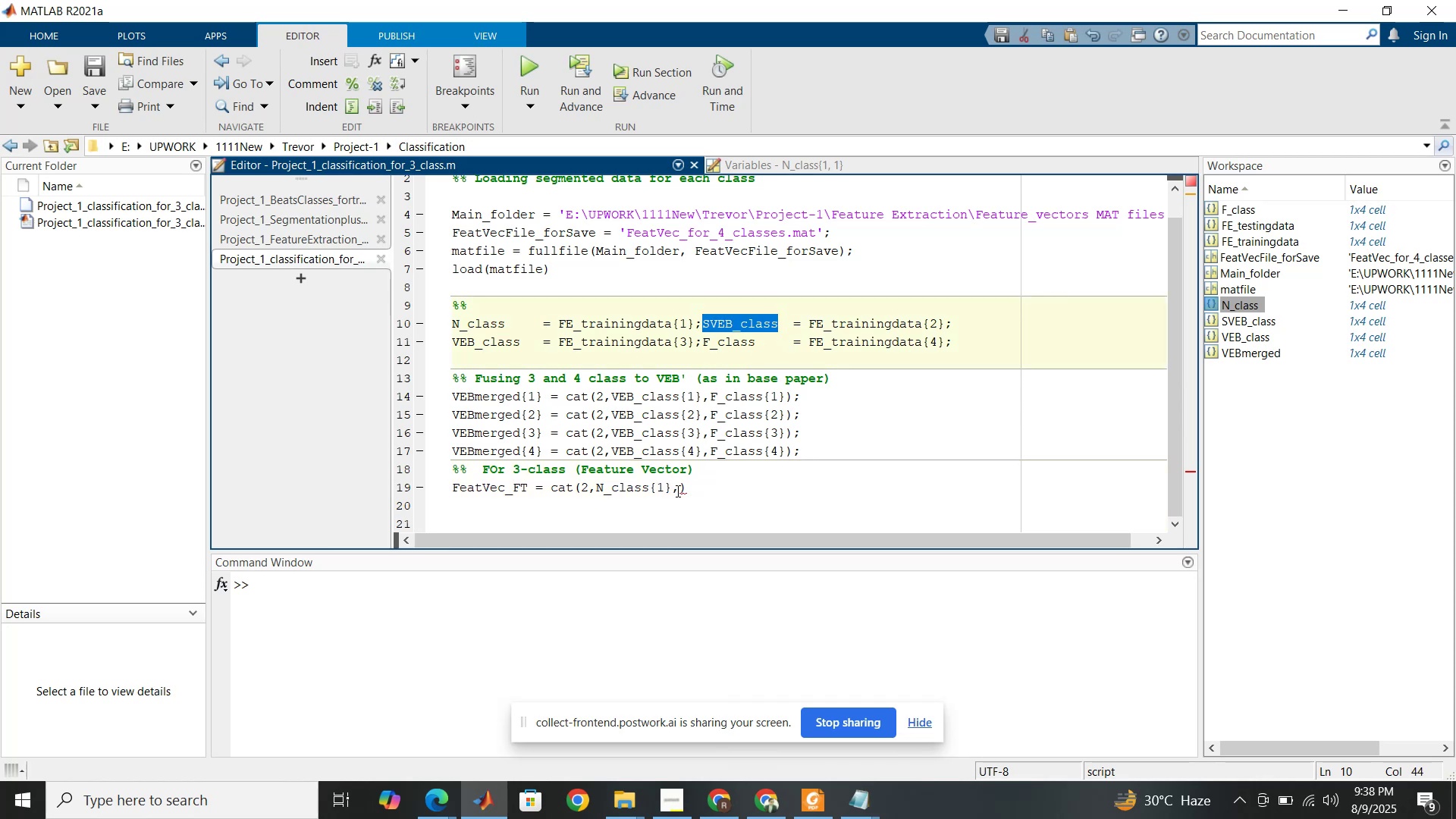 
left_click_drag(start_coordinate=[670, 488], to_coordinate=[597, 488])
 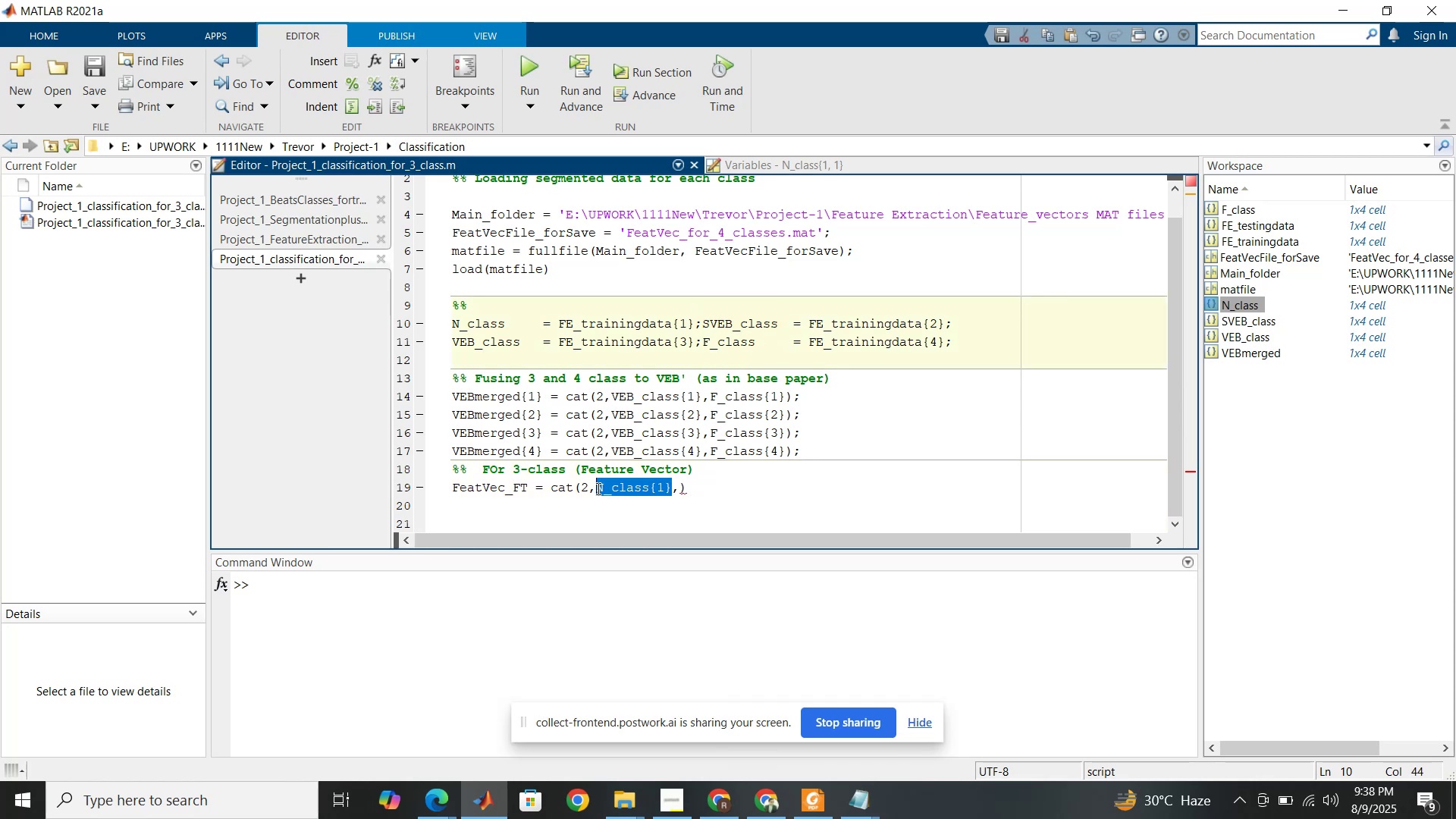 
key(Control+C)
 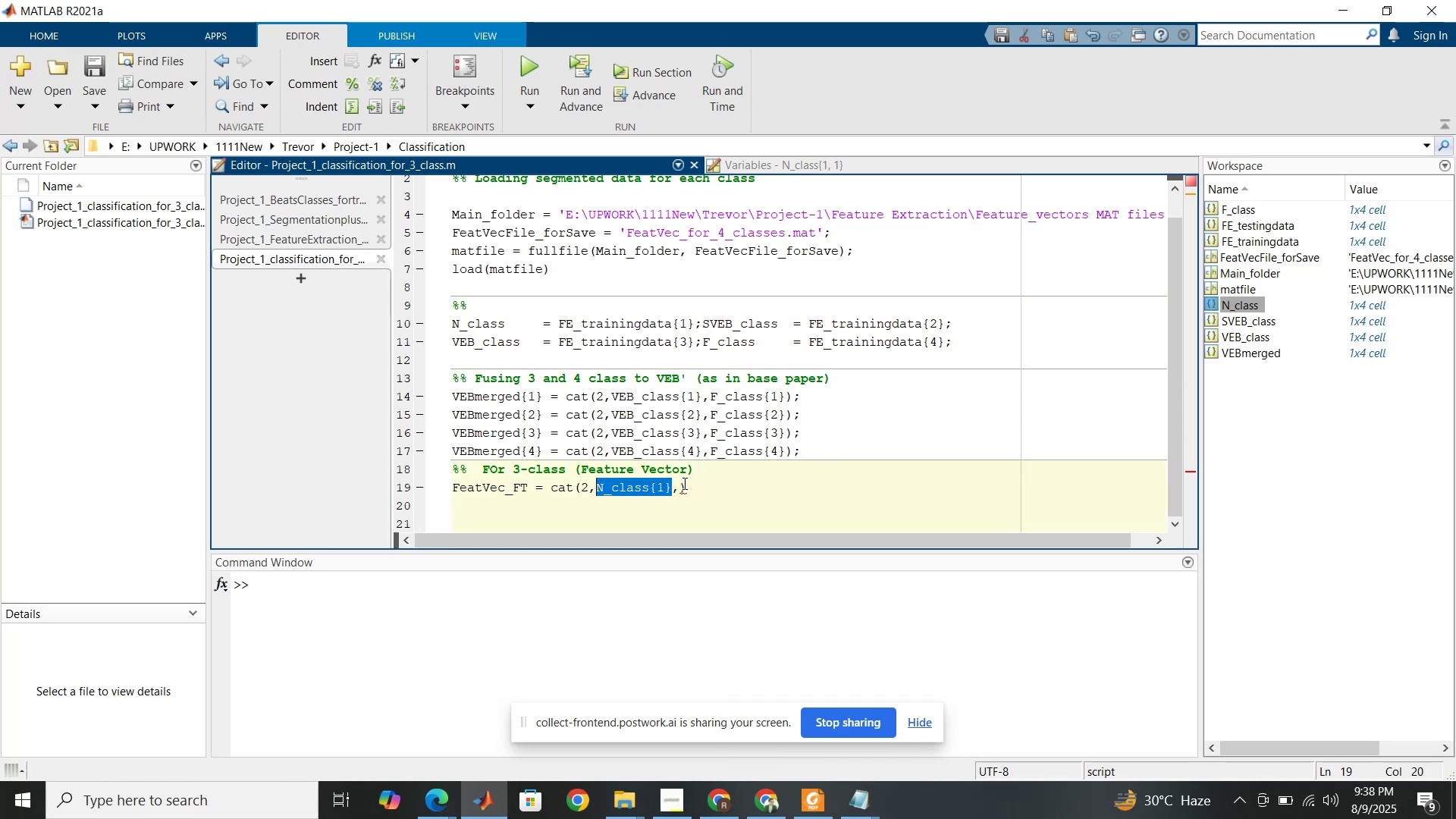 
left_click([683, 483])
 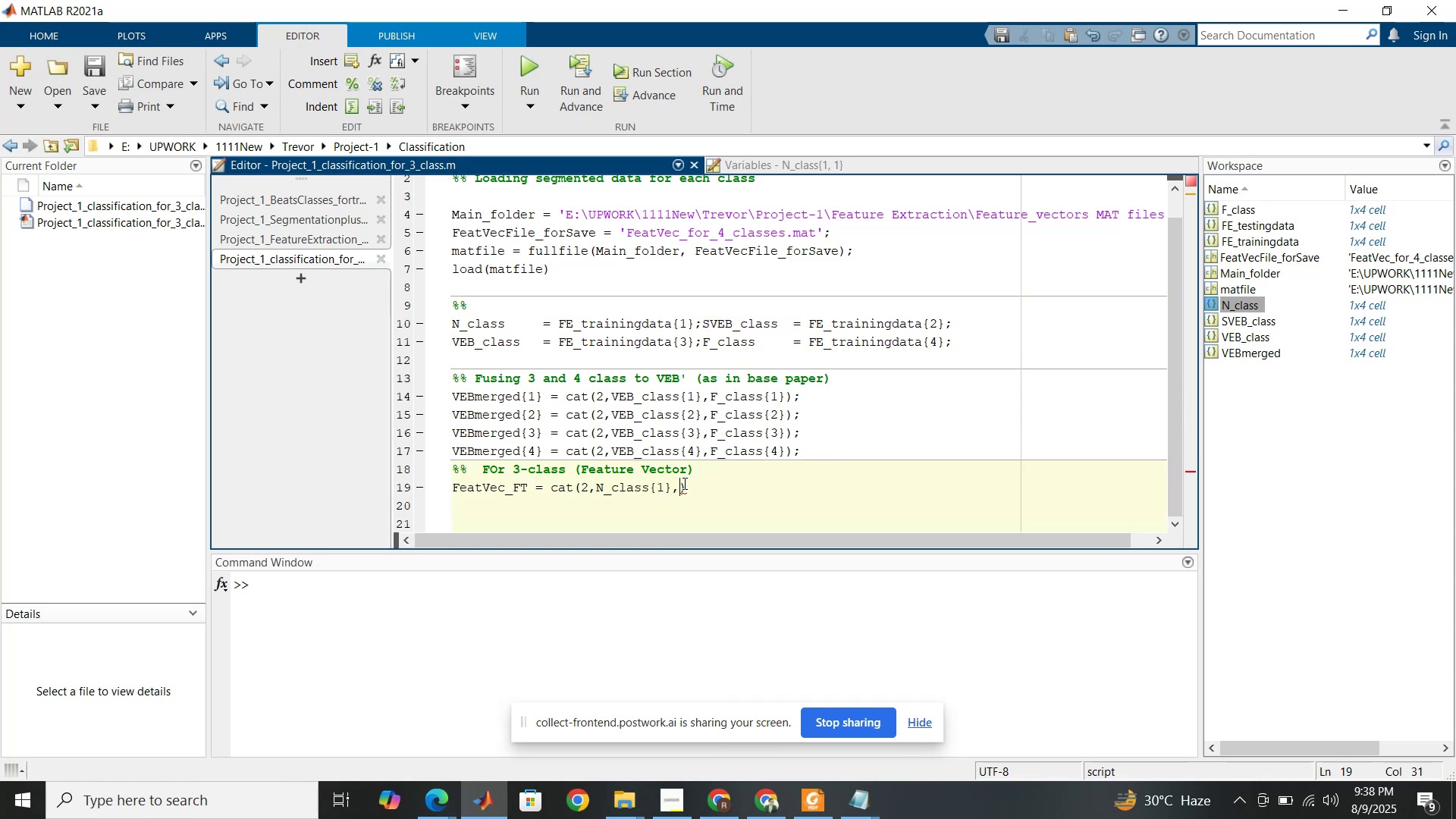 
key(Control+ControlLeft)
 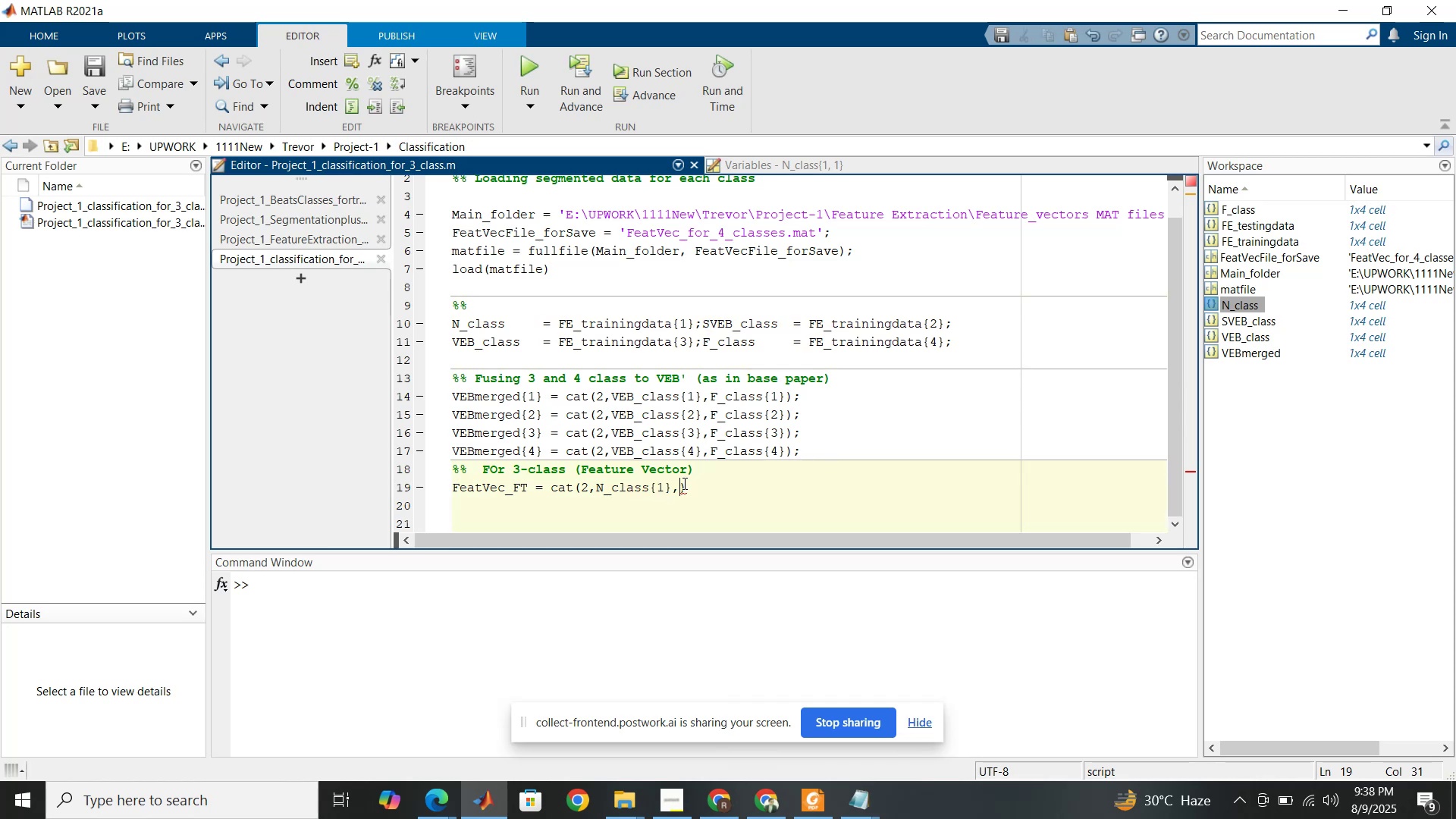 
key(Control+V)
 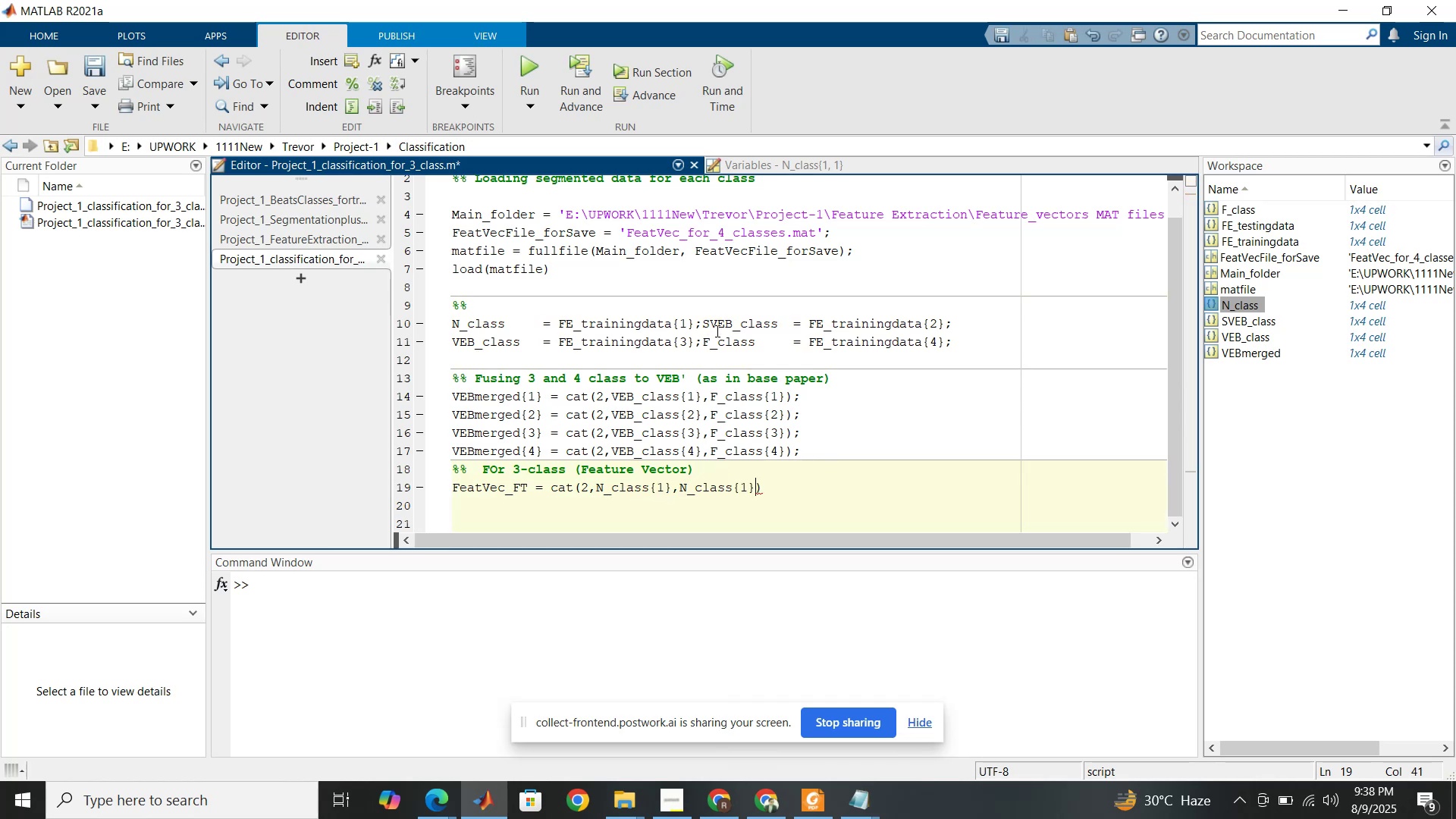 
double_click([718, 320])
 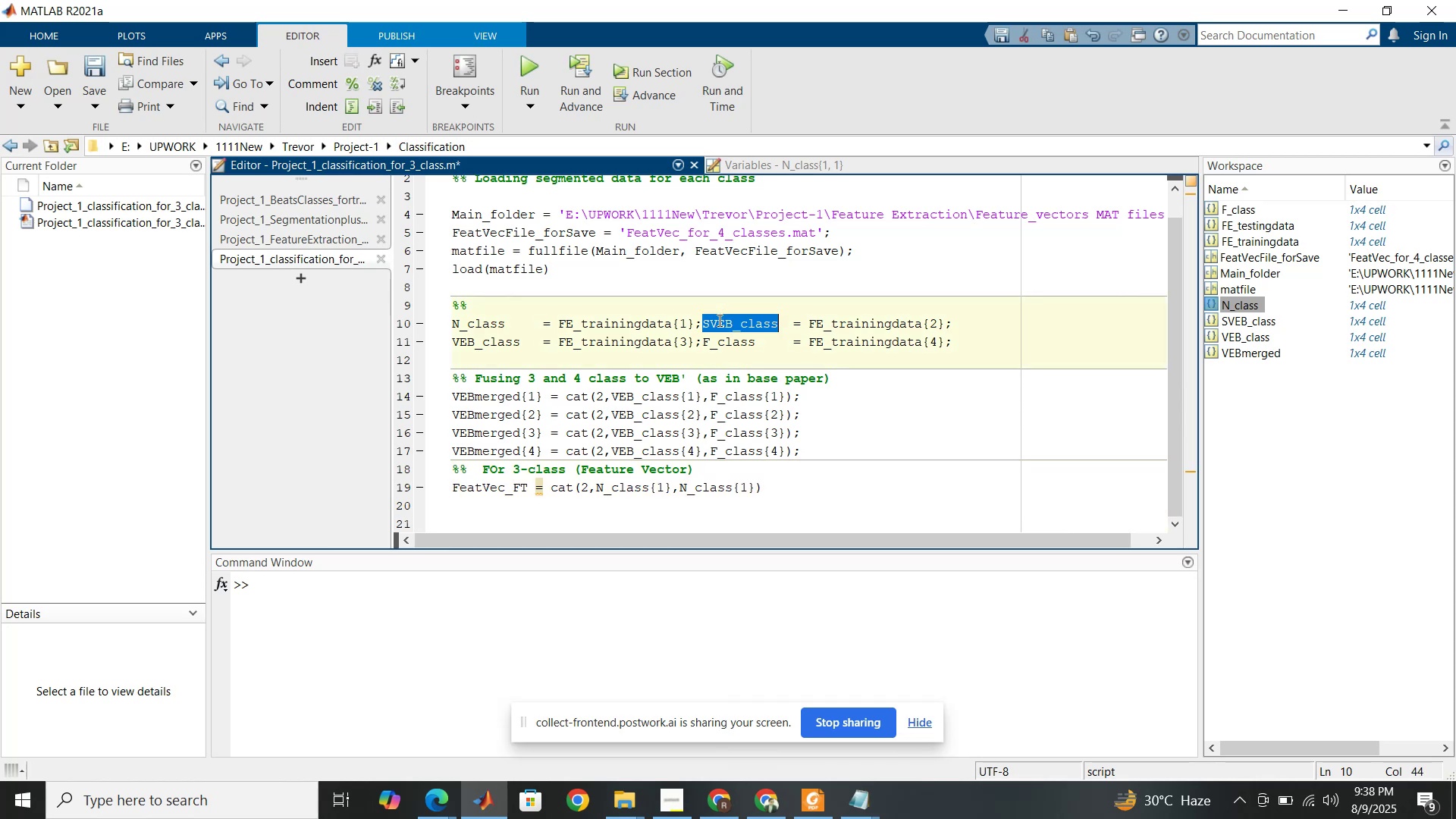 
key(Control+C)
 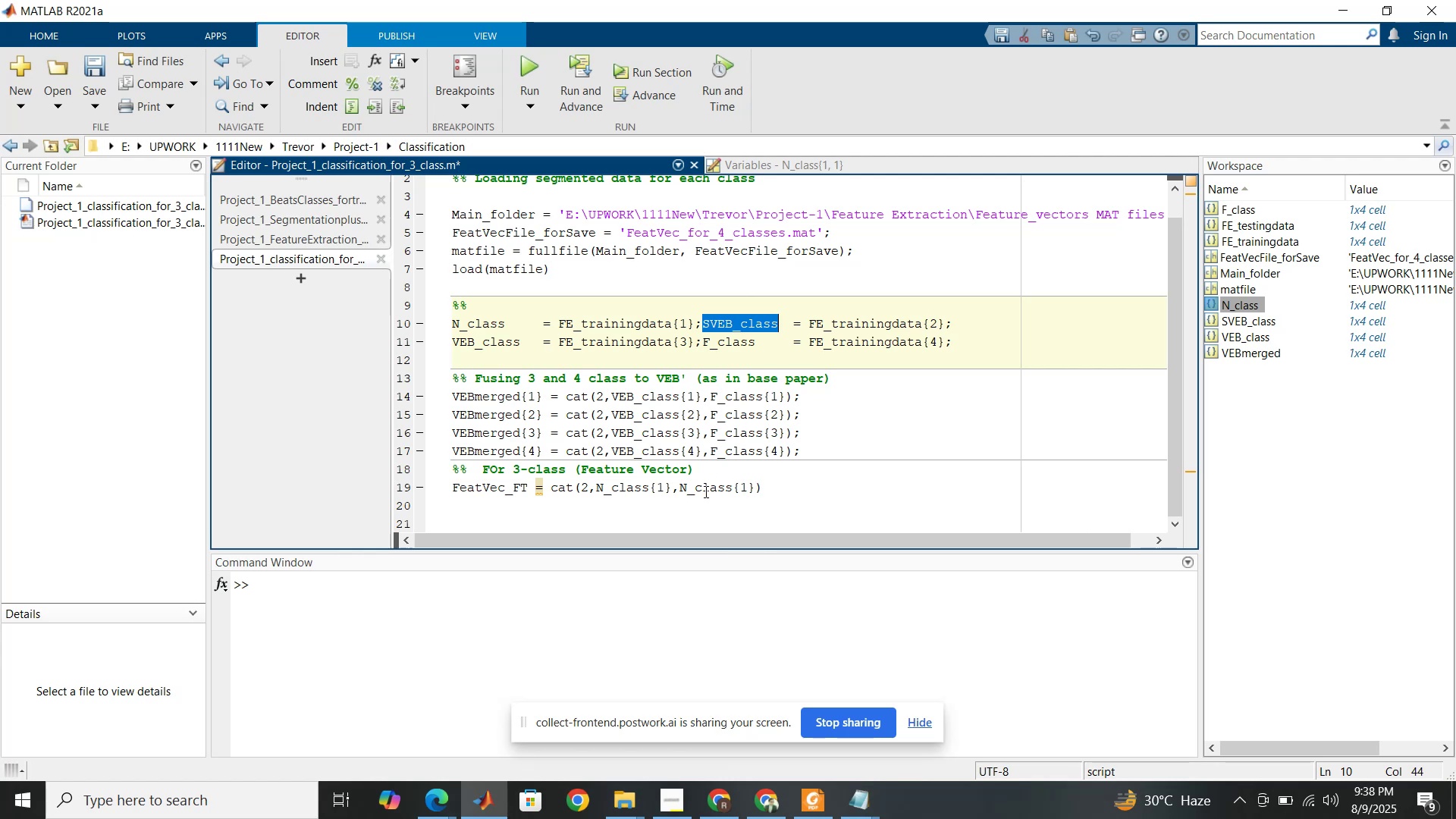 
double_click([704, 491])
 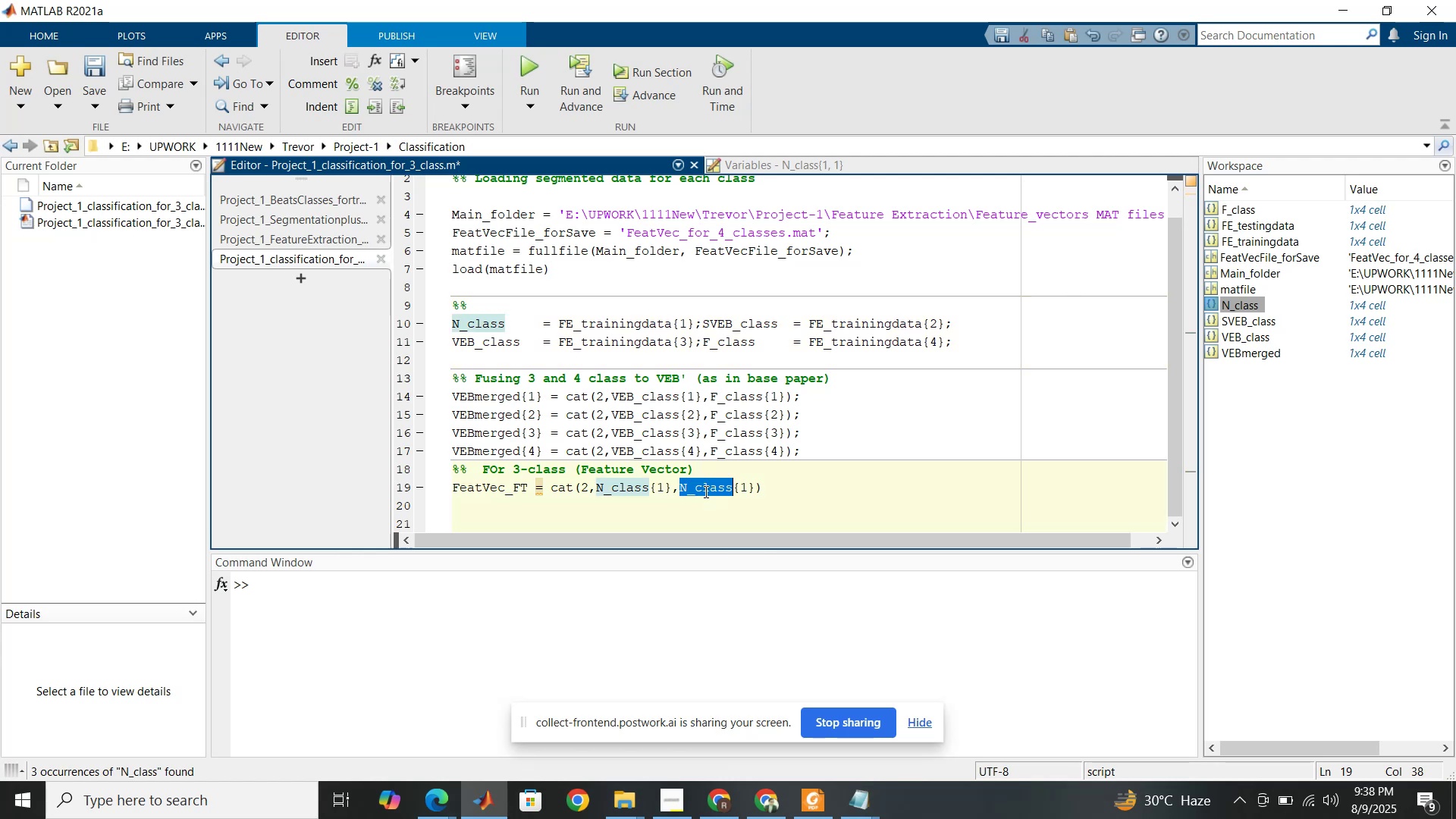 
key(Control+ControlLeft)
 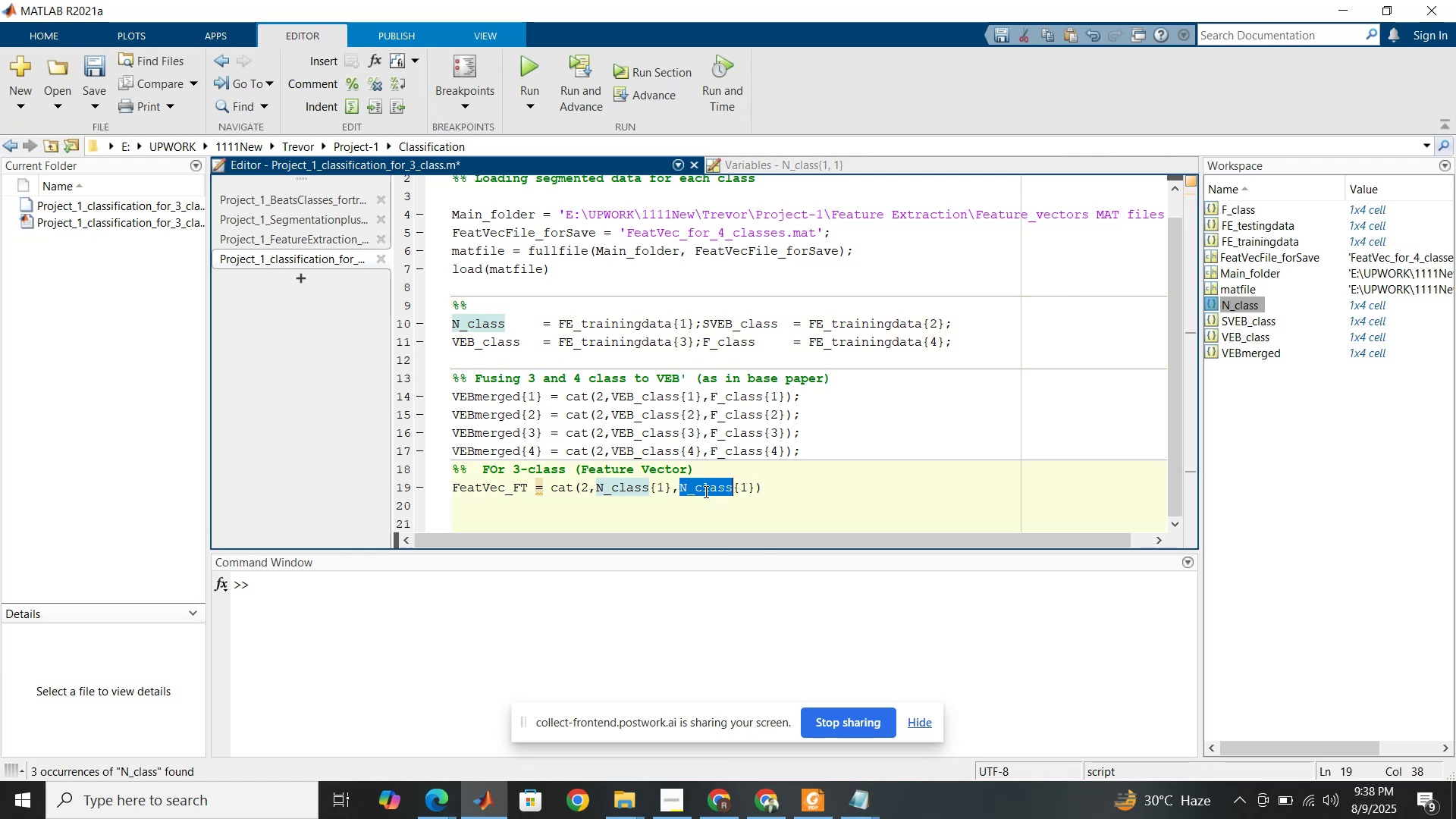 
key(Control+V)
 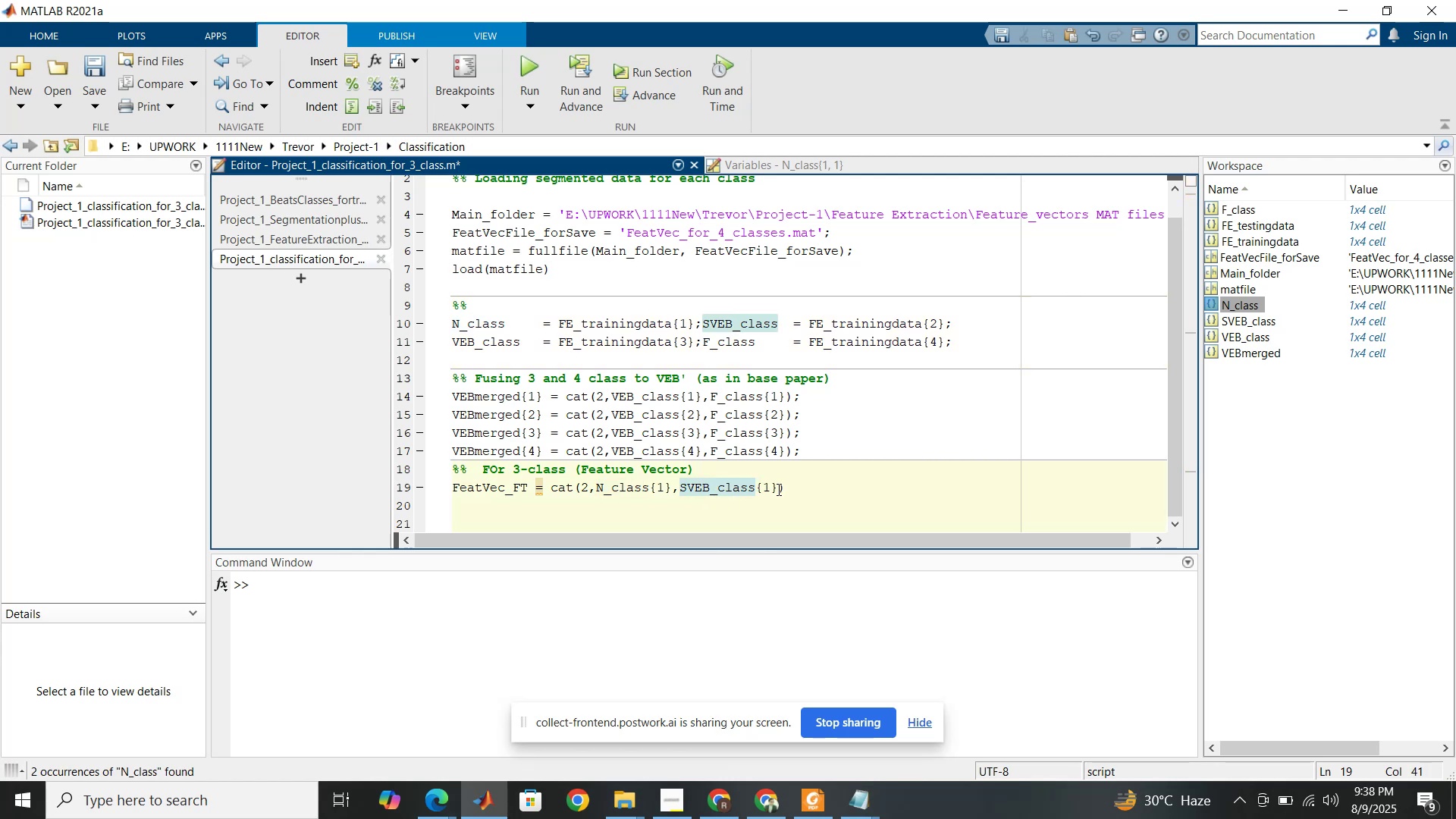 
left_click([777, 489])
 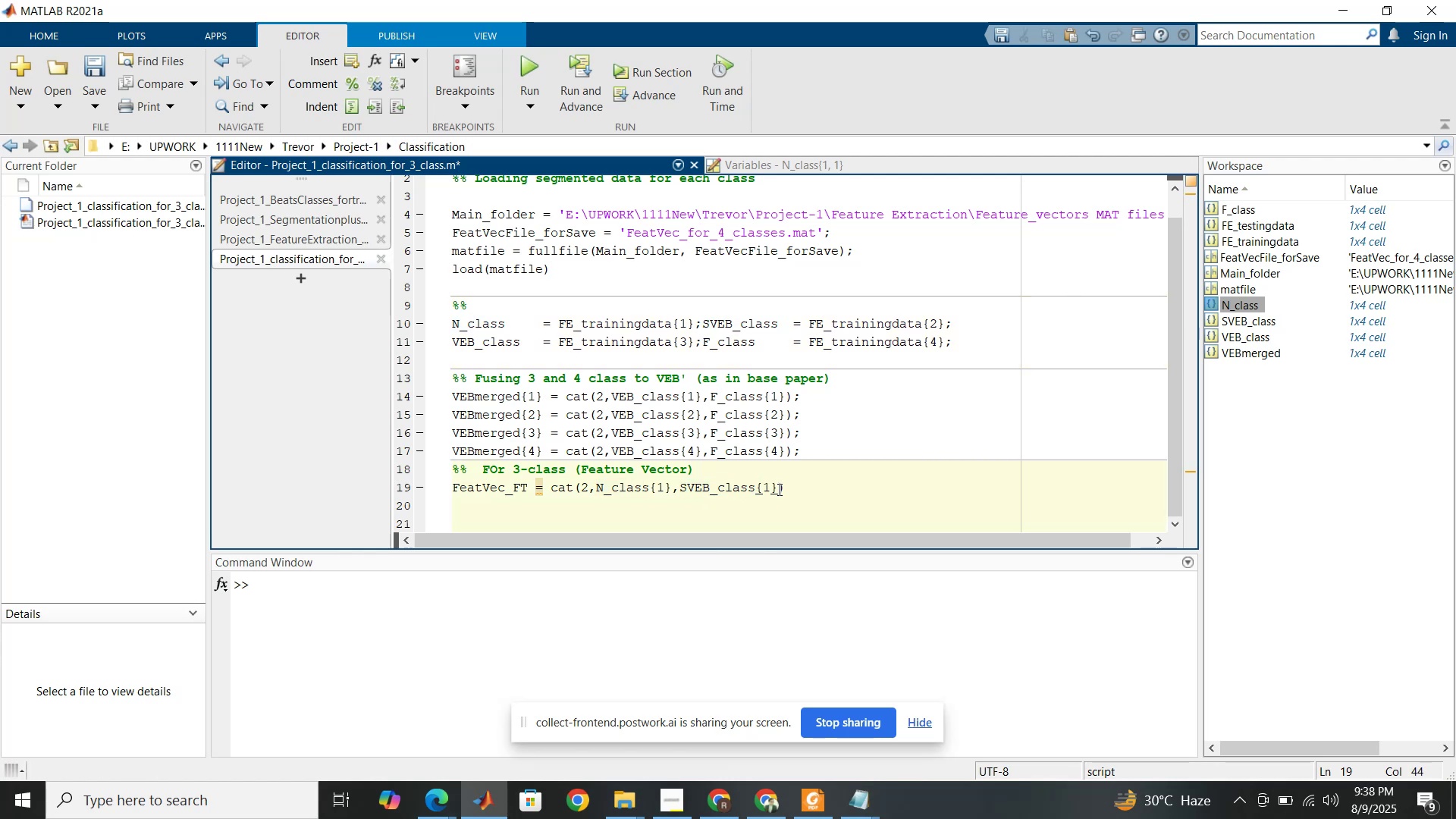 
key(Comma)
 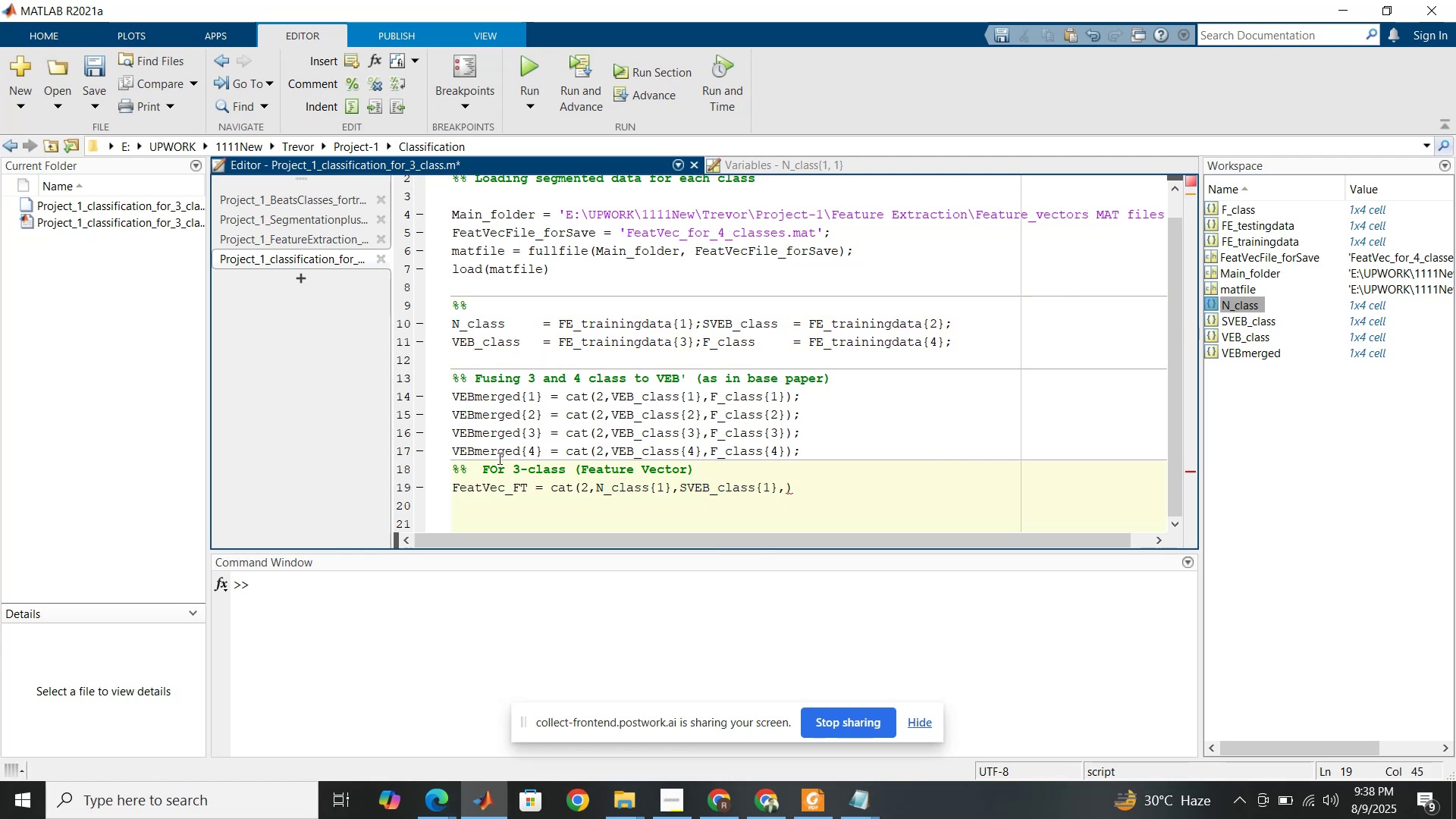 
double_click([498, 453])
 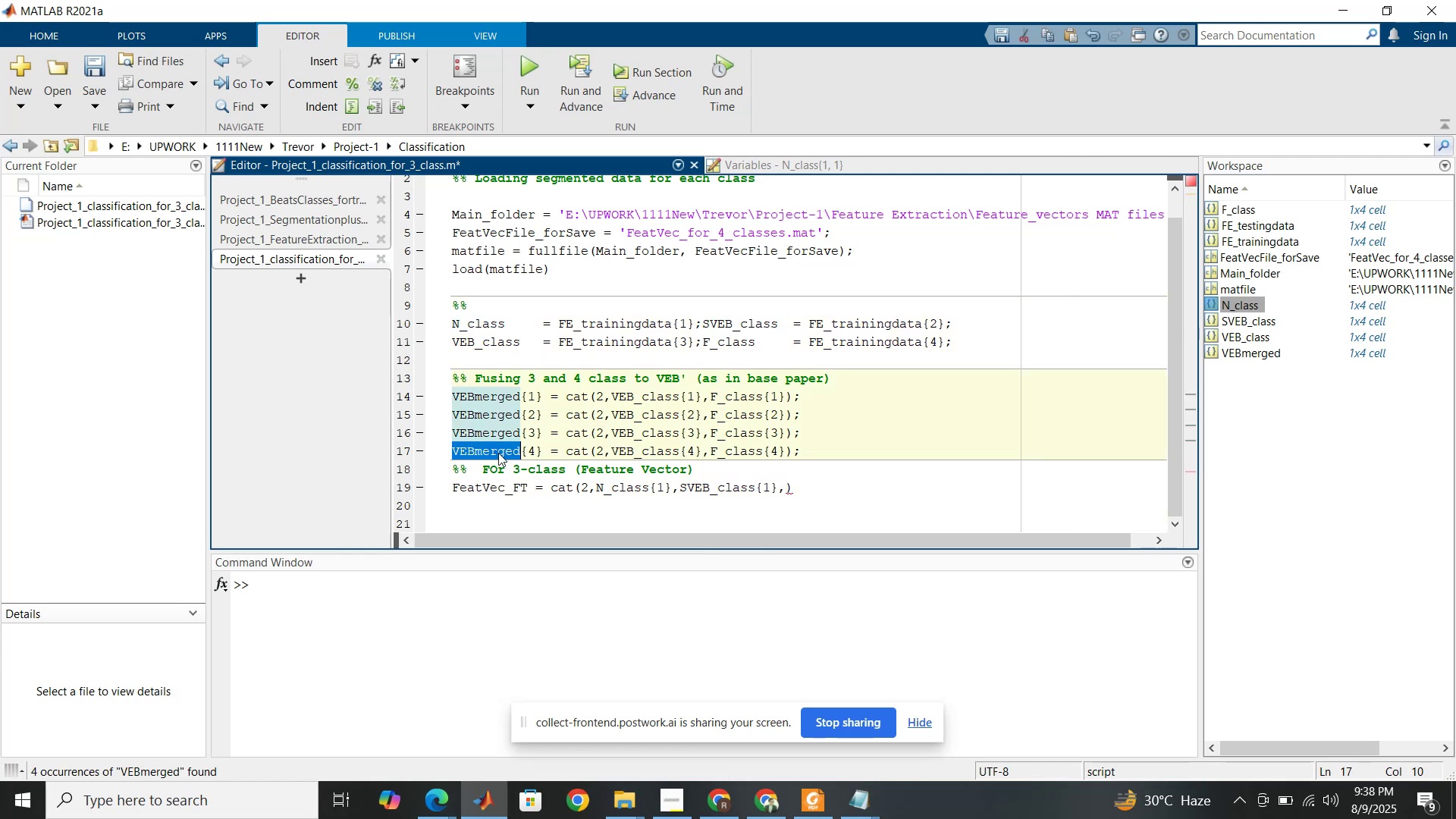 
key(Control+C)
 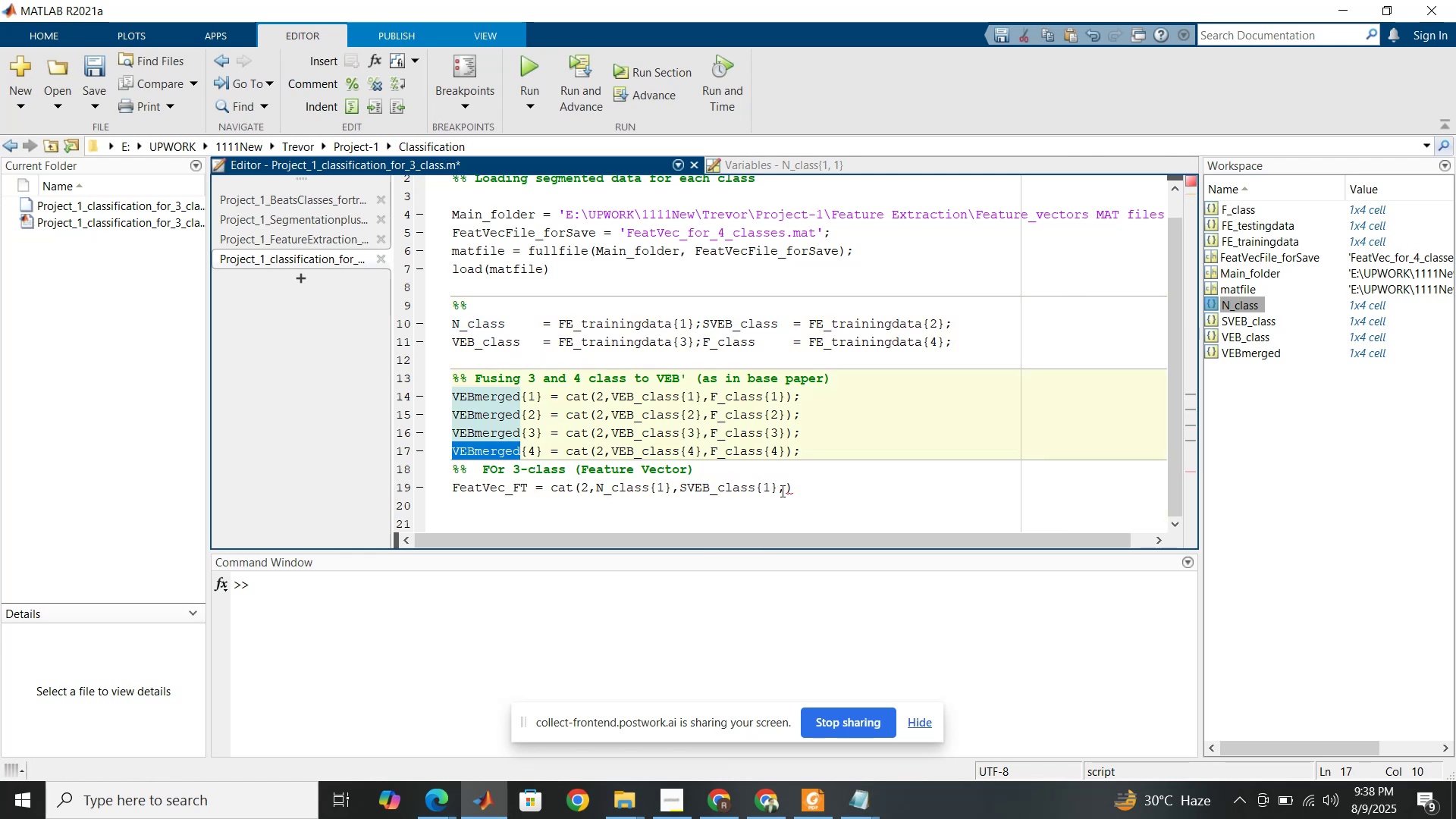 
left_click([783, 490])
 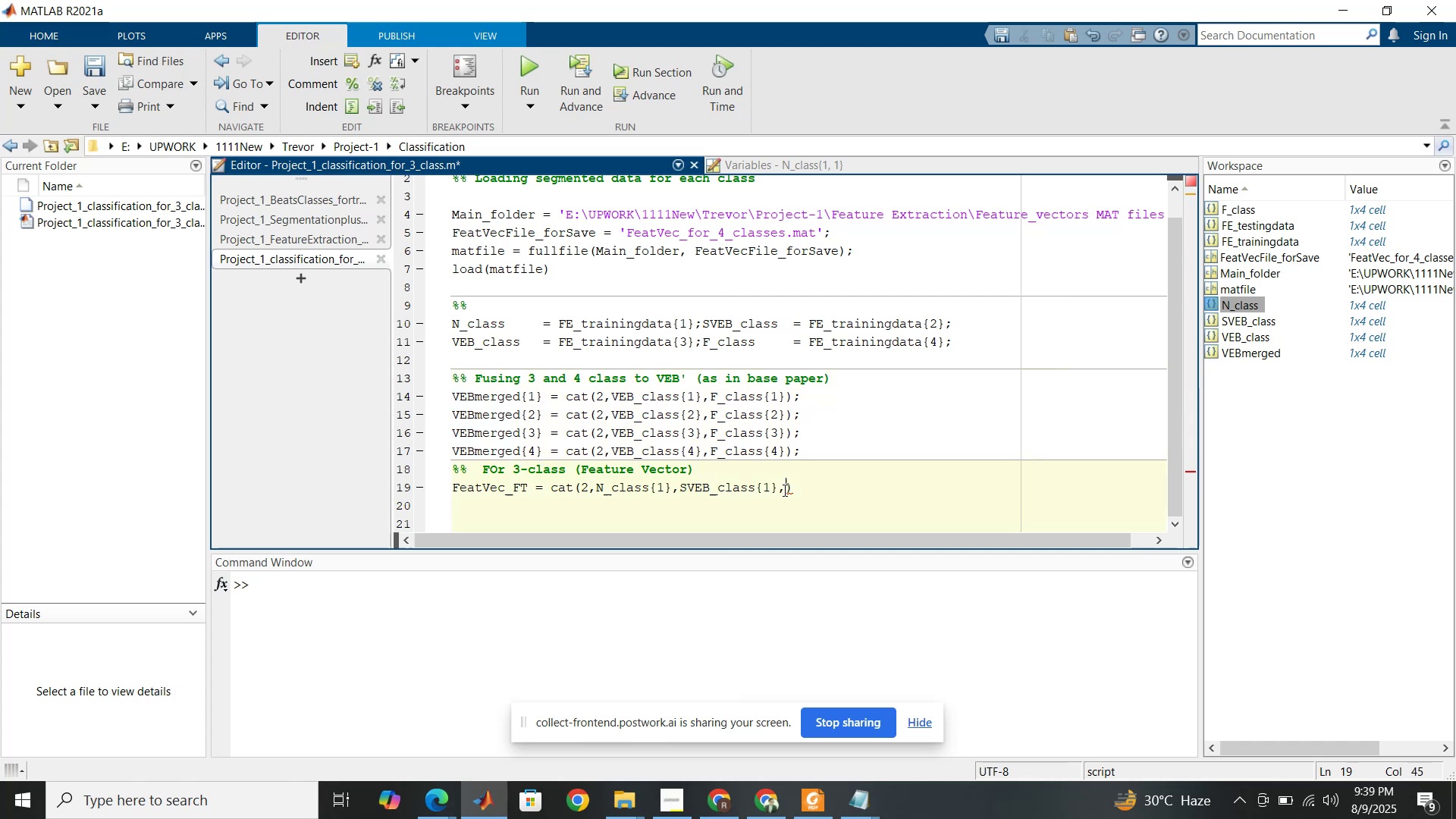 
key(Control+ControlLeft)
 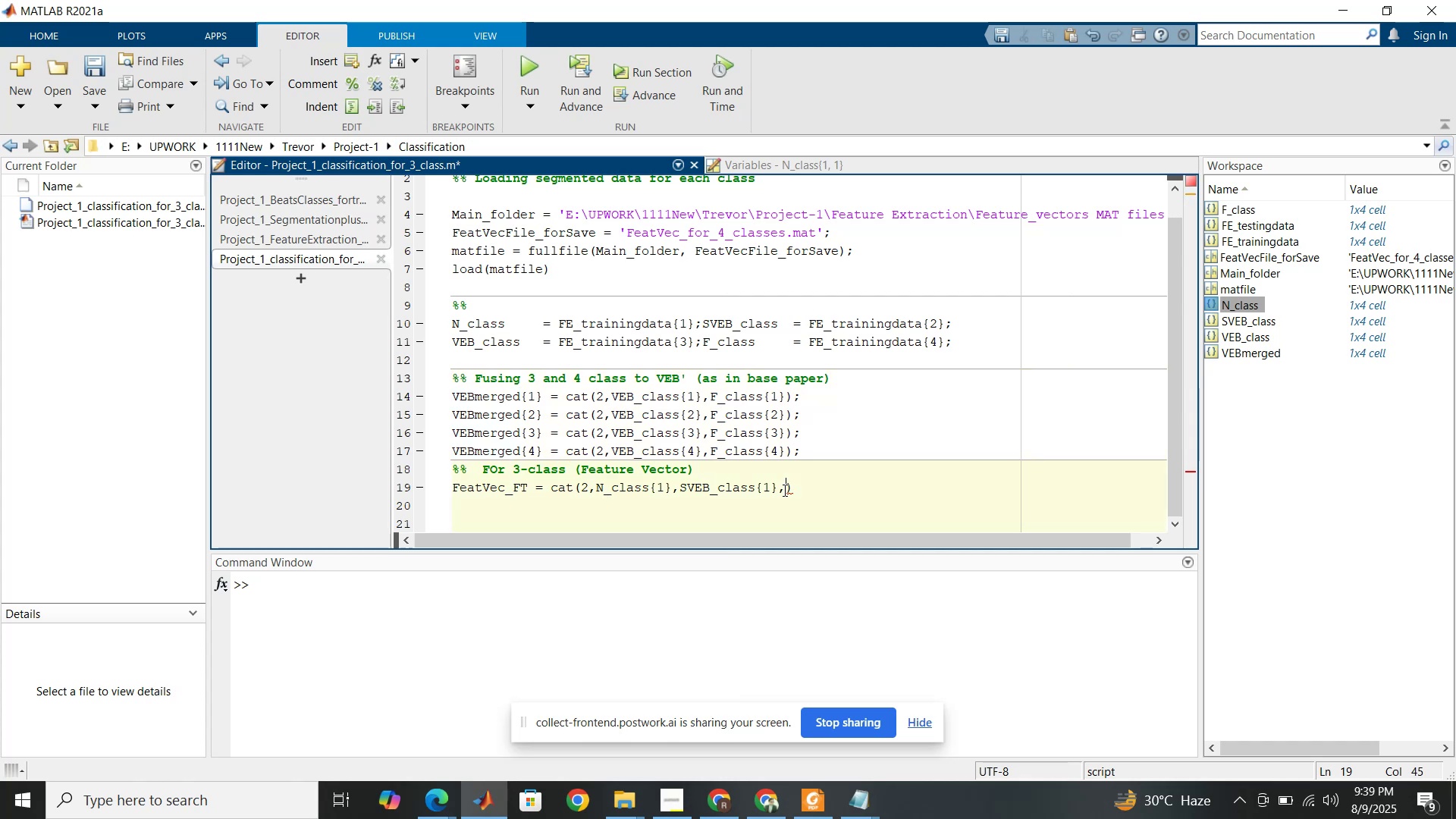 
key(Control+V)
 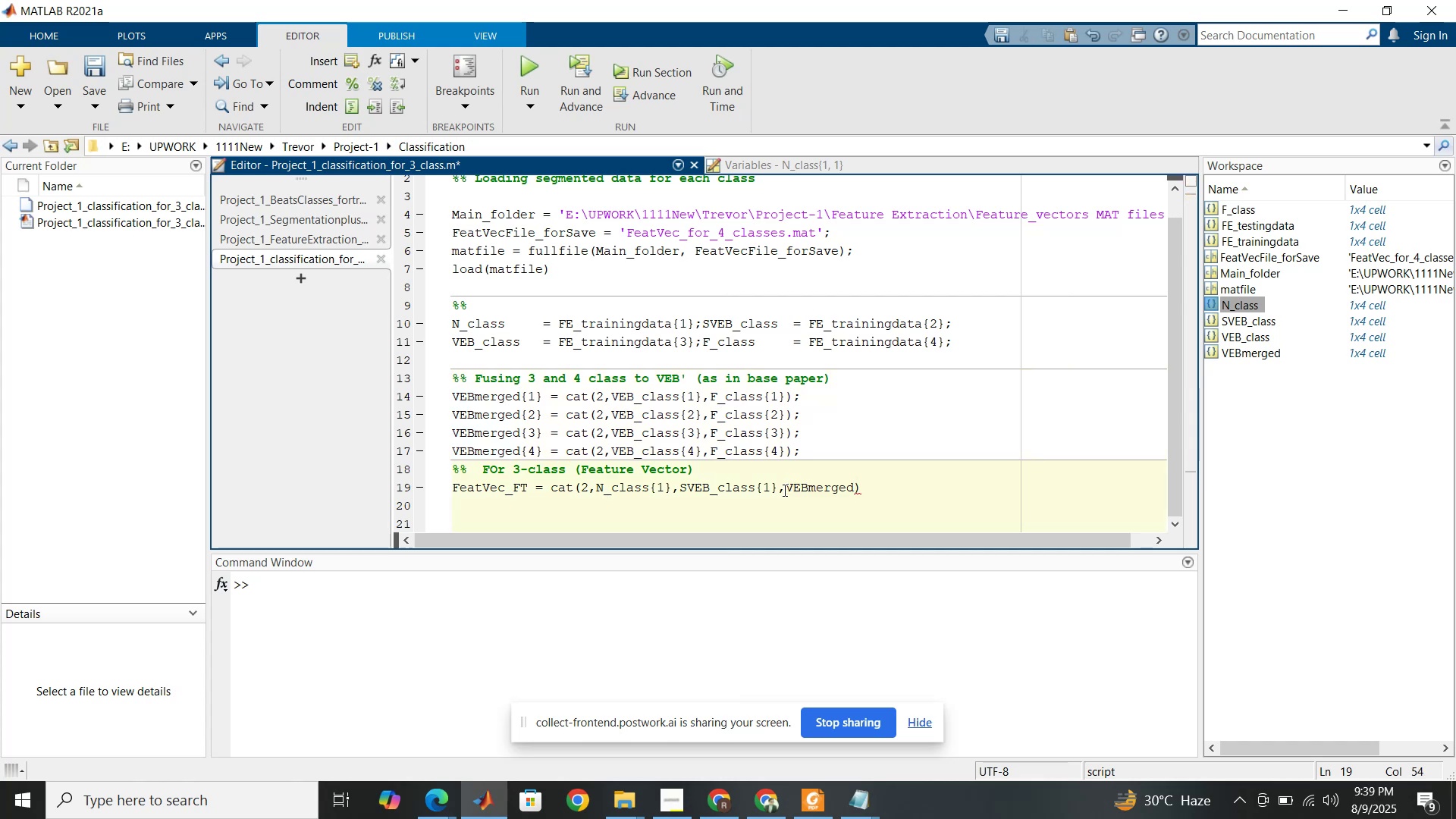 
key(Shift+BracketLeft)
 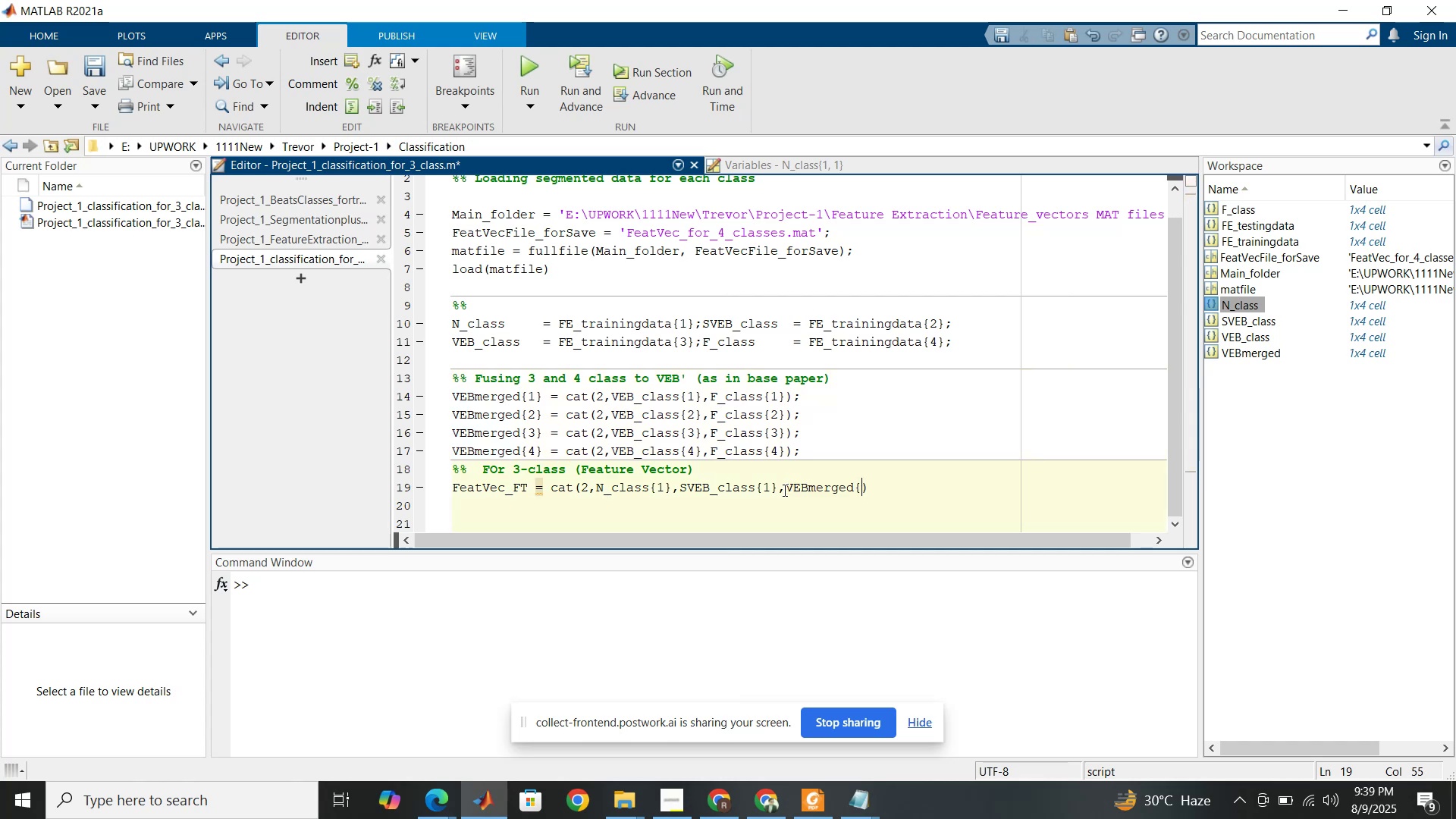 
key(Shift+BracketRight)
 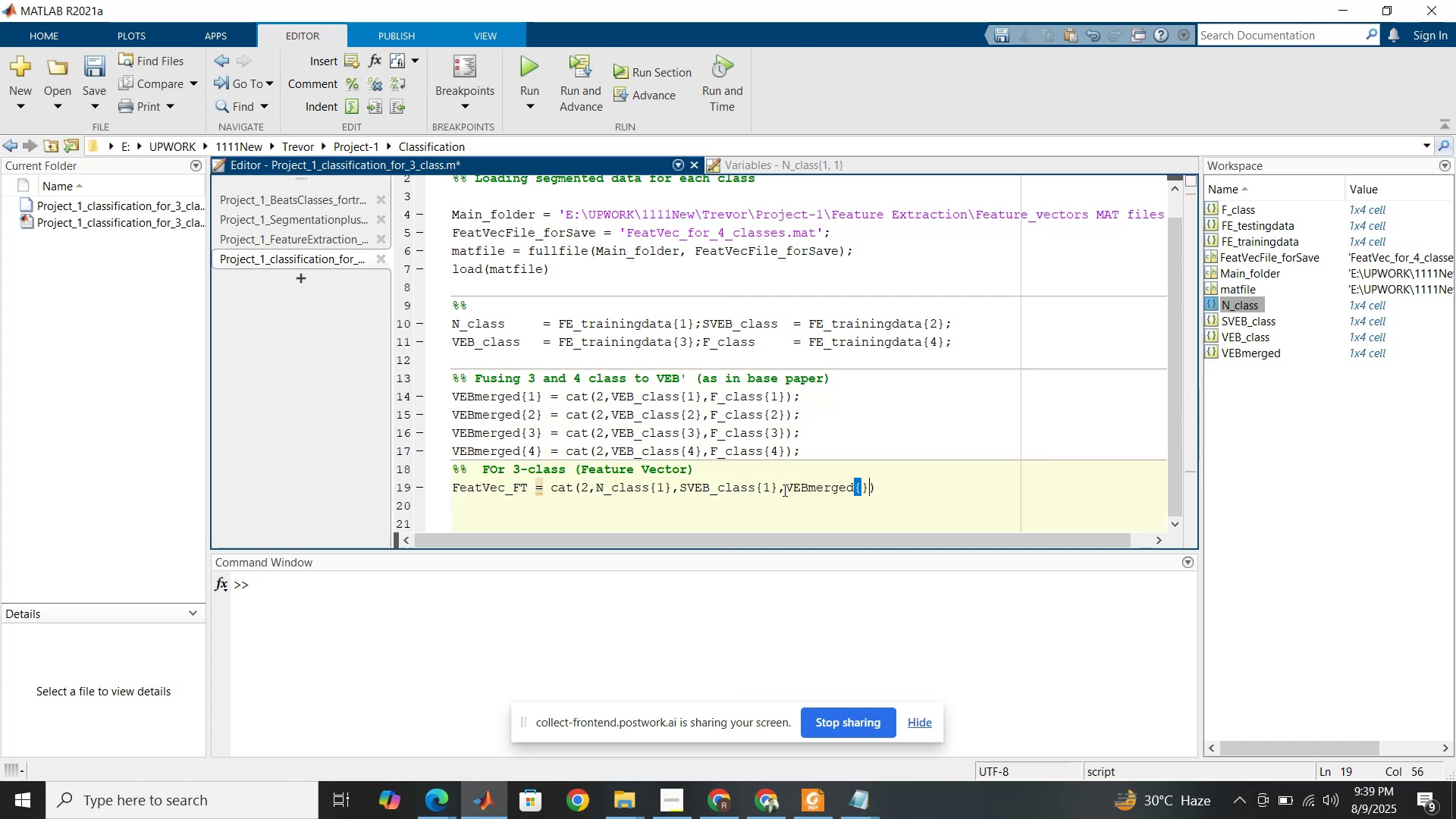 
key(ArrowLeft)
 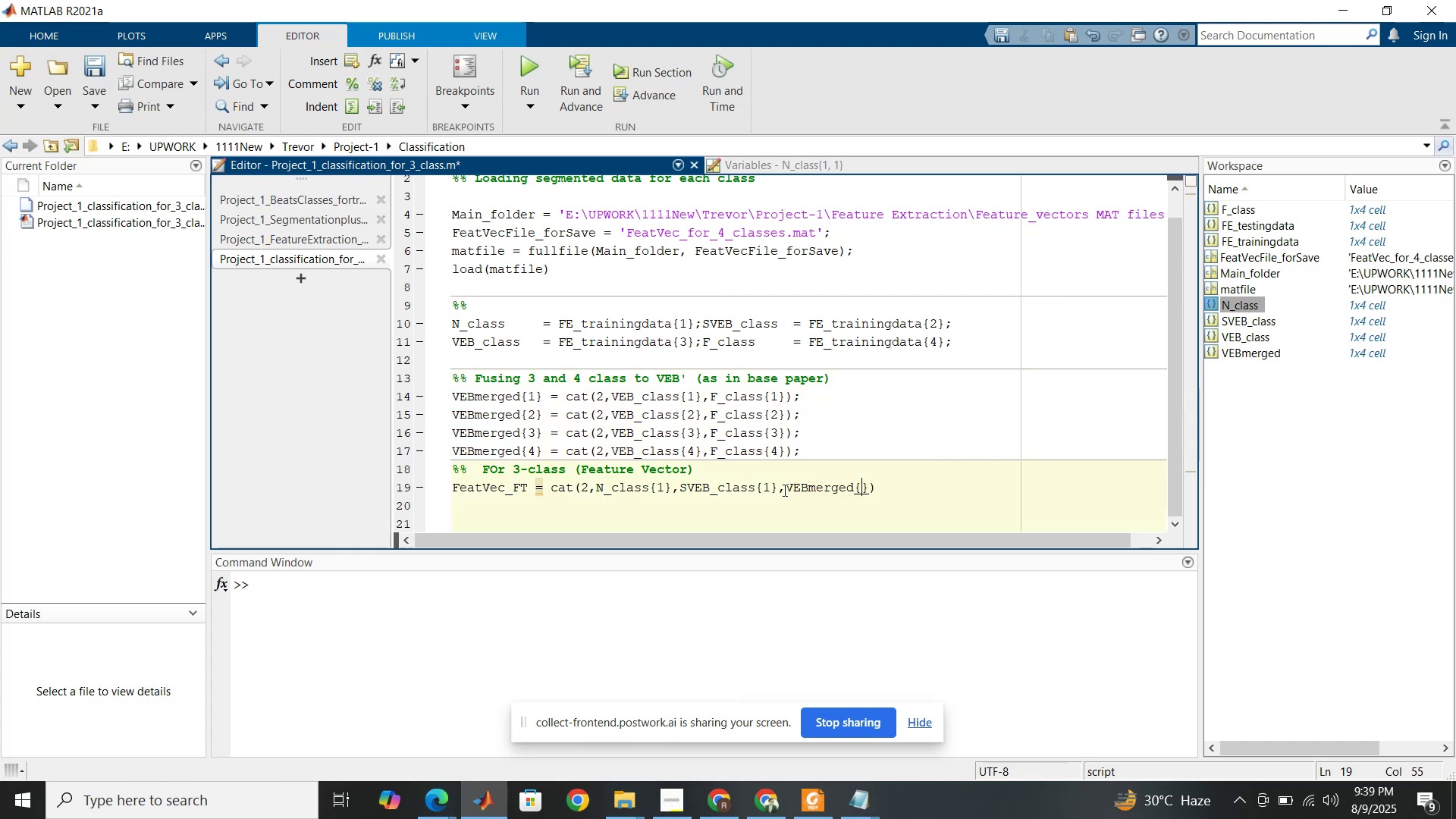 
key(1)
 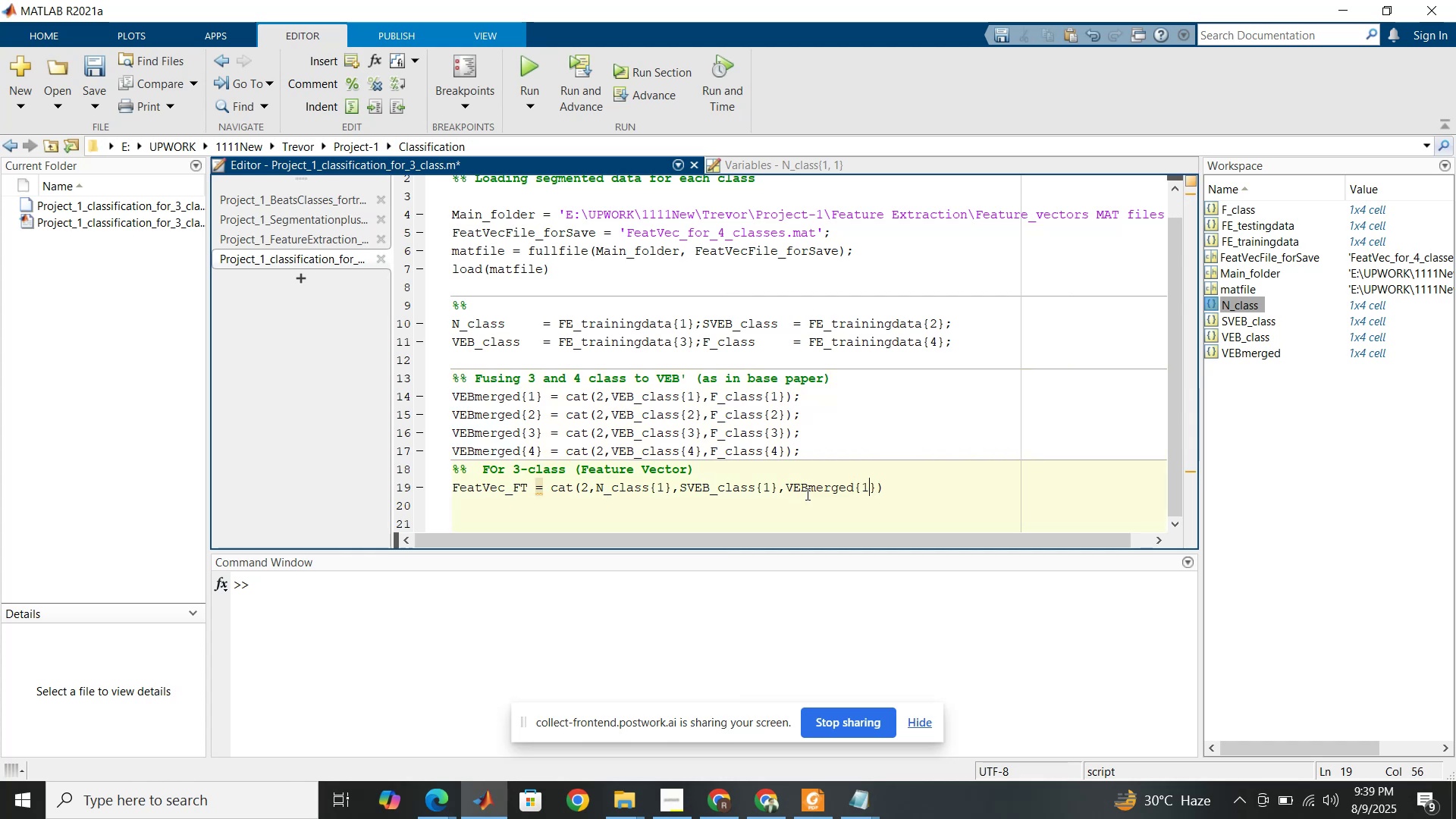 
left_click([898, 487])
 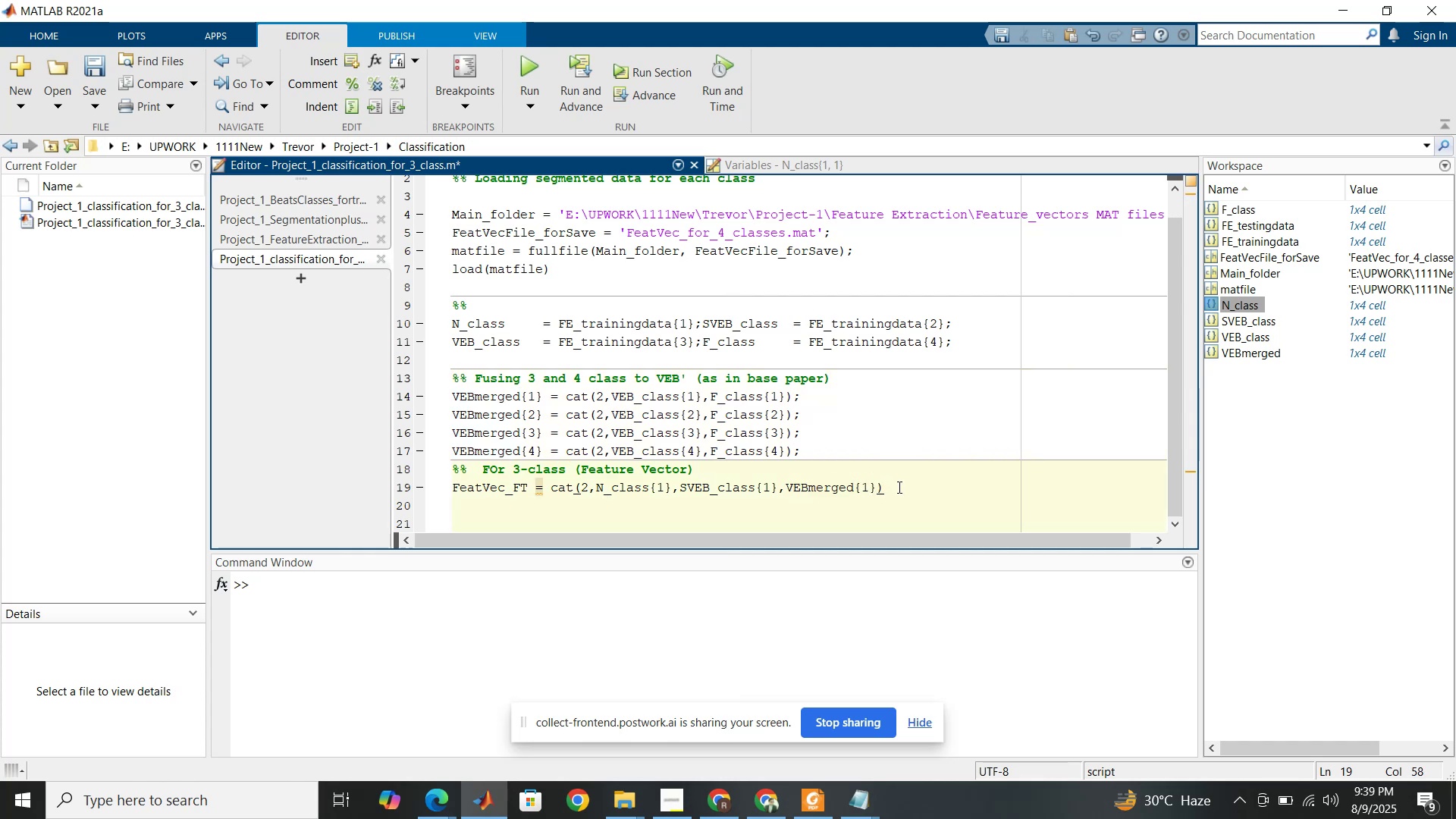 
key(Semicolon)
 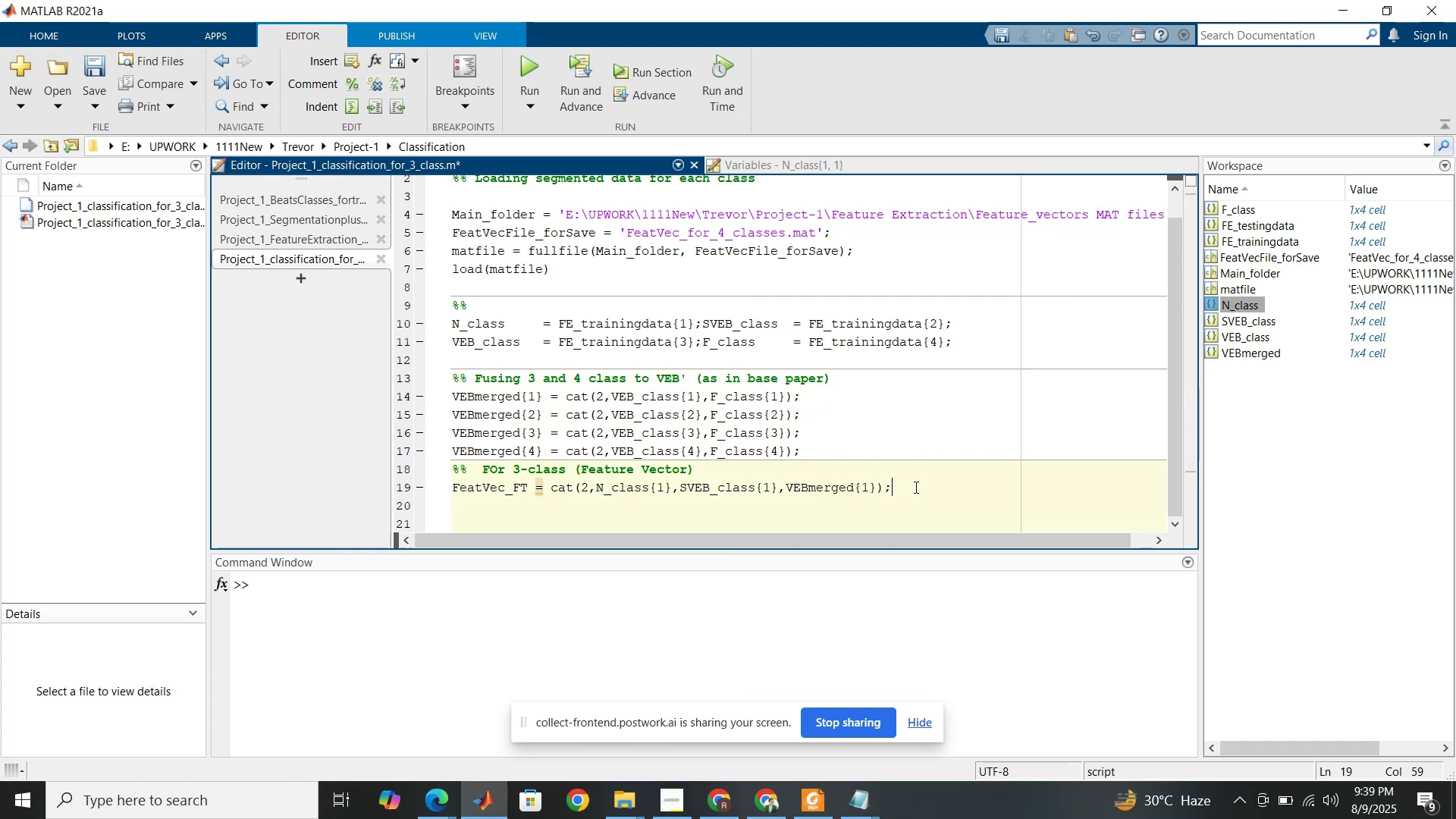 
left_click([915, 487])
 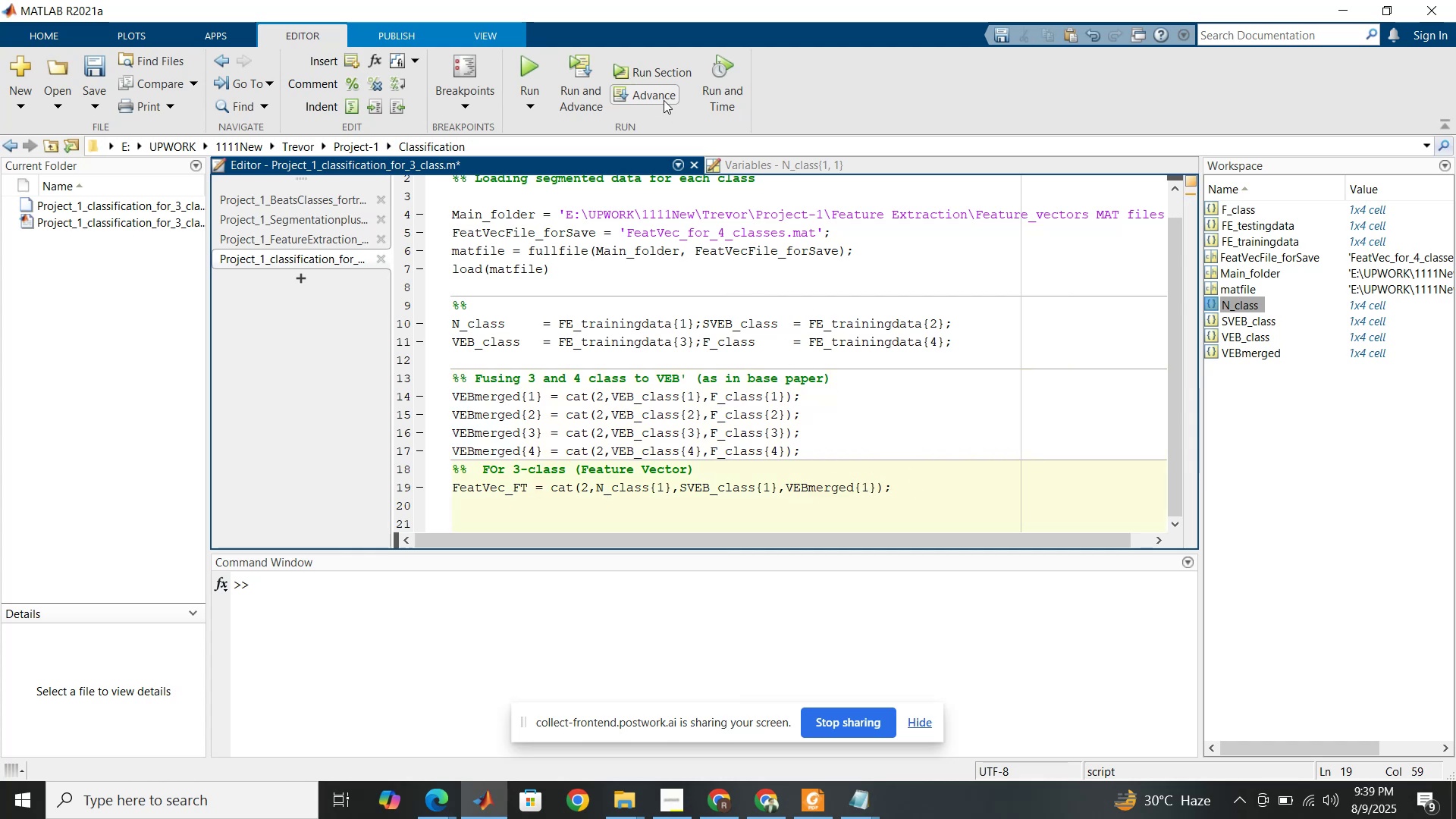 
left_click([655, 71])
 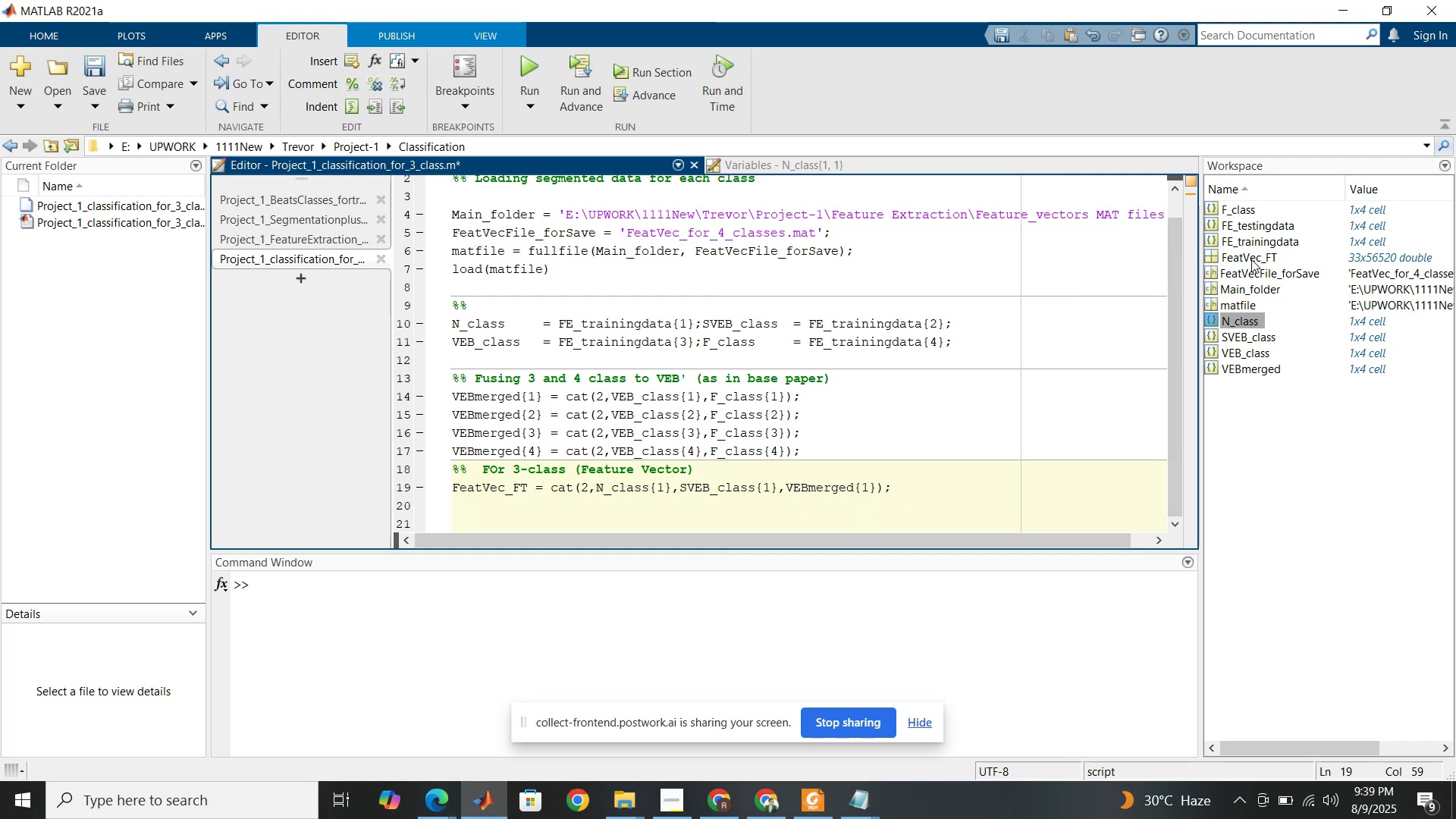 
wait(5.01)
 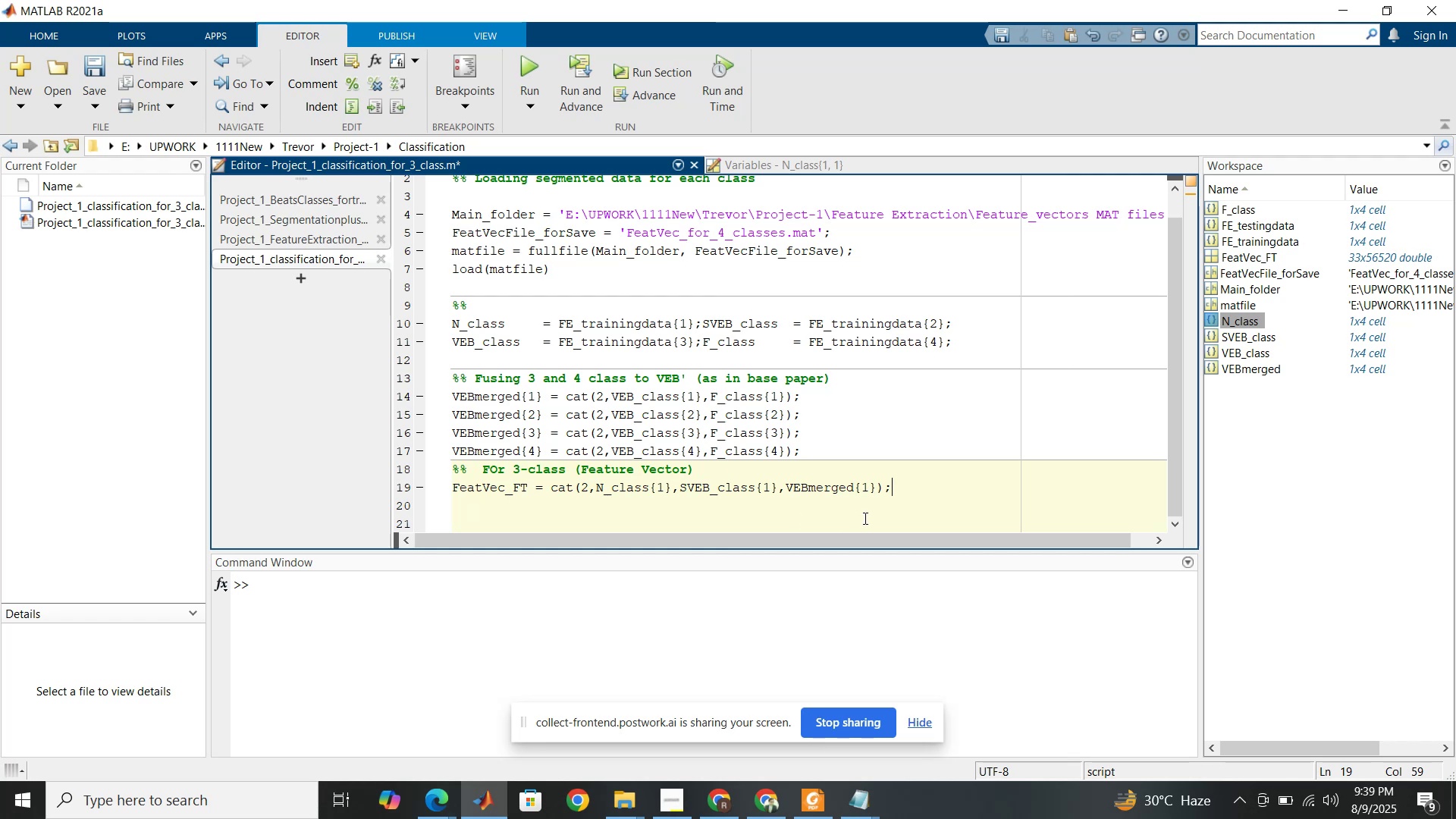 
left_click([1251, 259])
 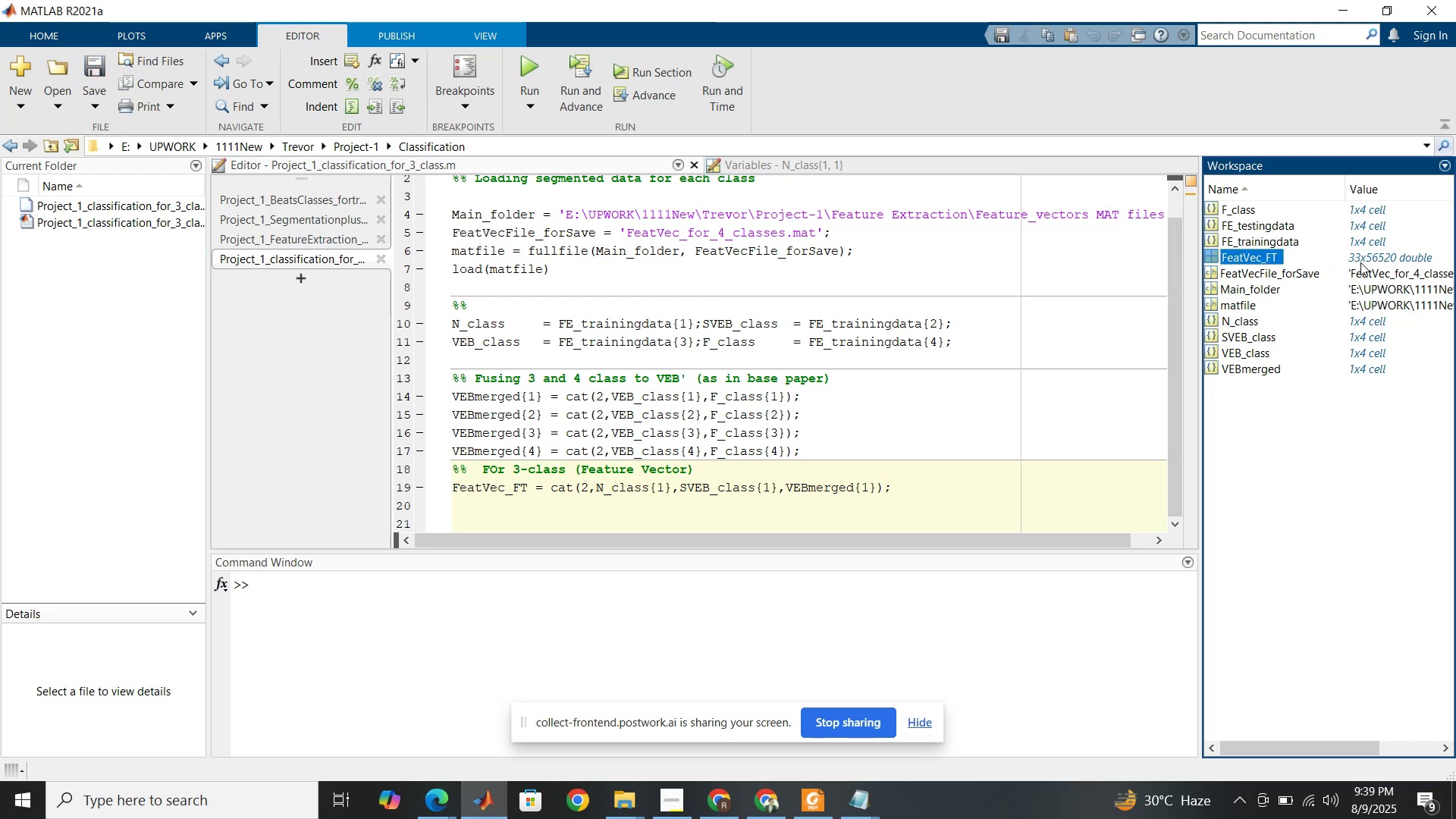 
left_click([1363, 259])
 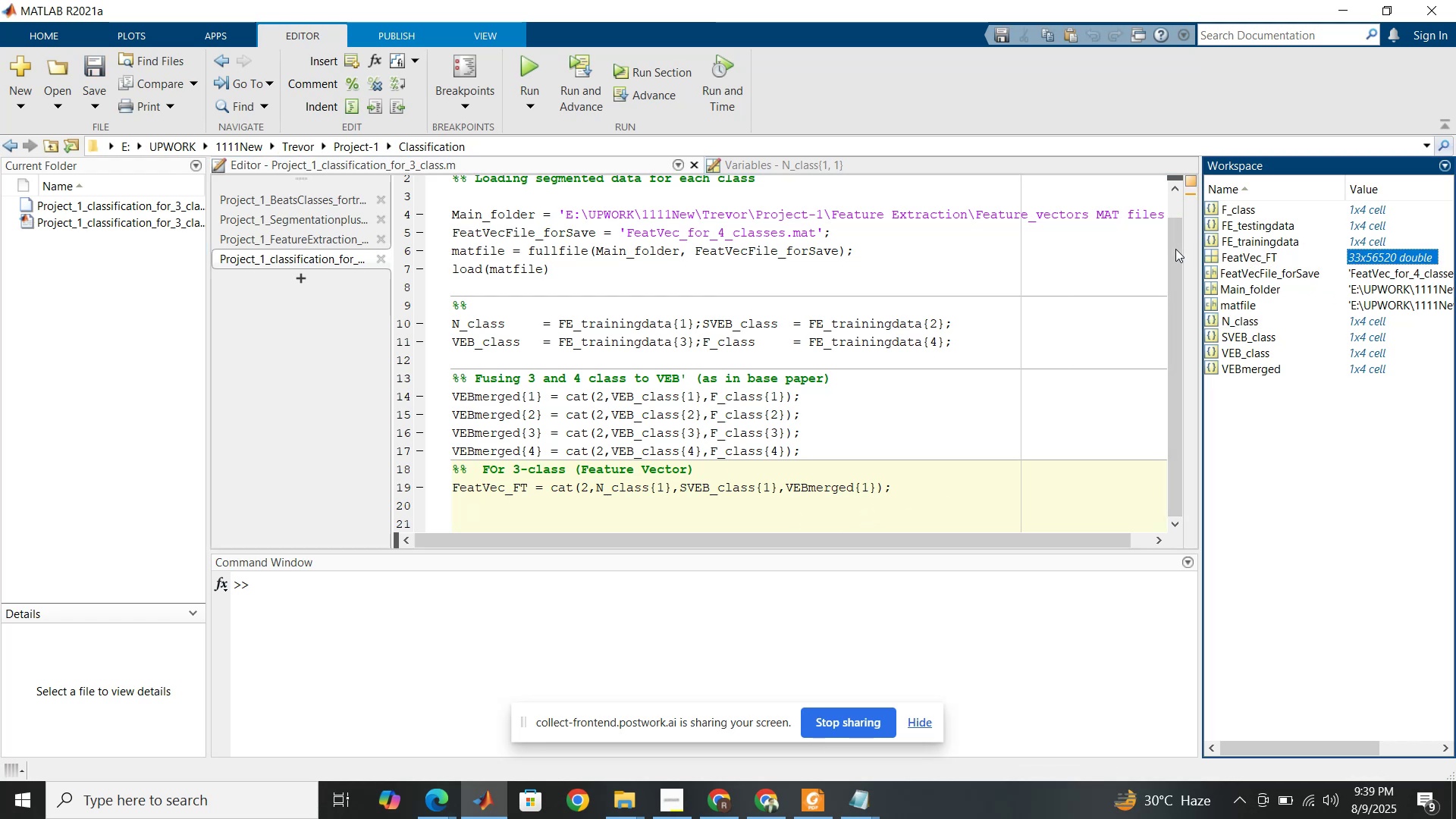 
wait(6.02)
 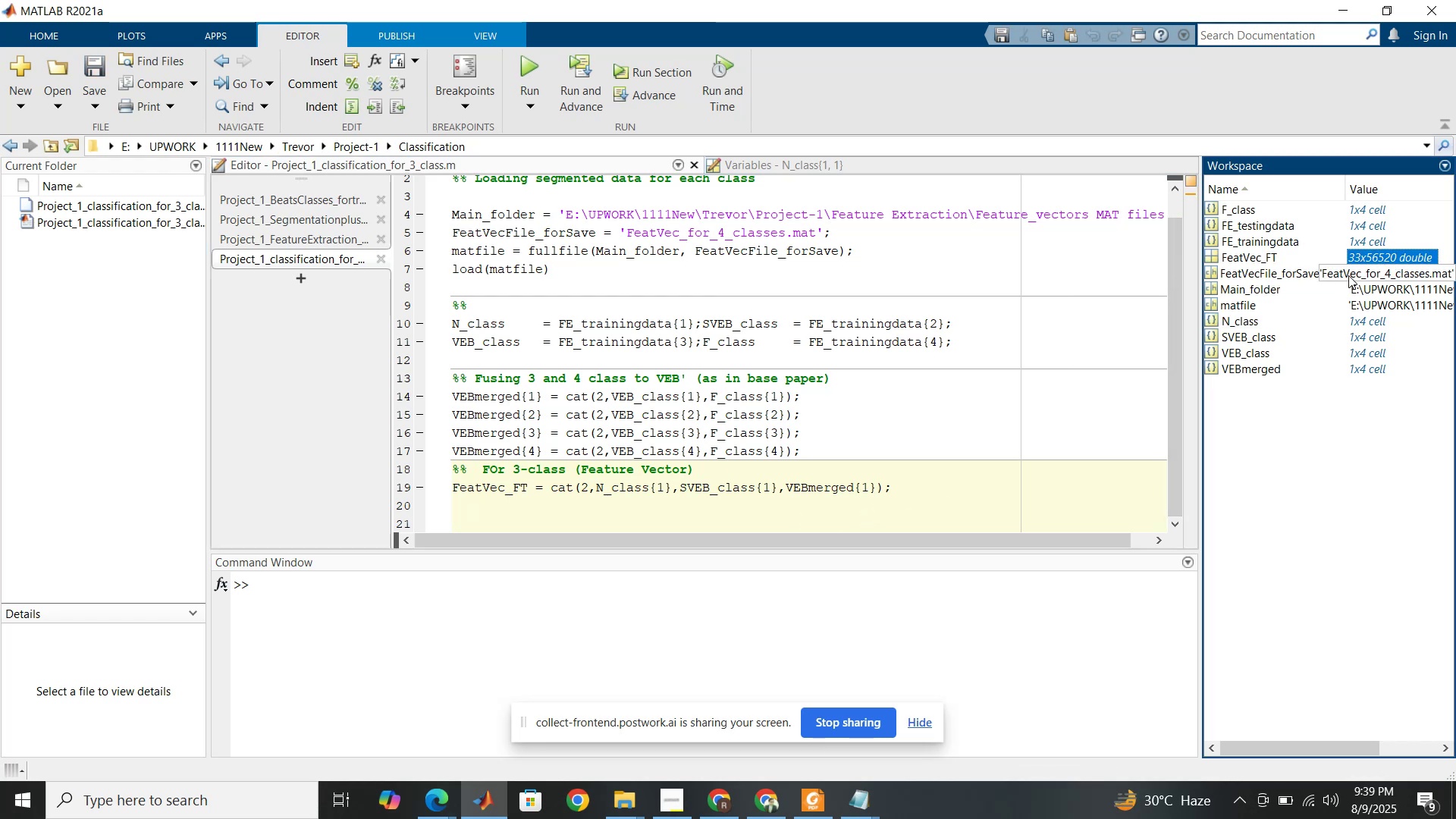 
left_click([980, 161])
 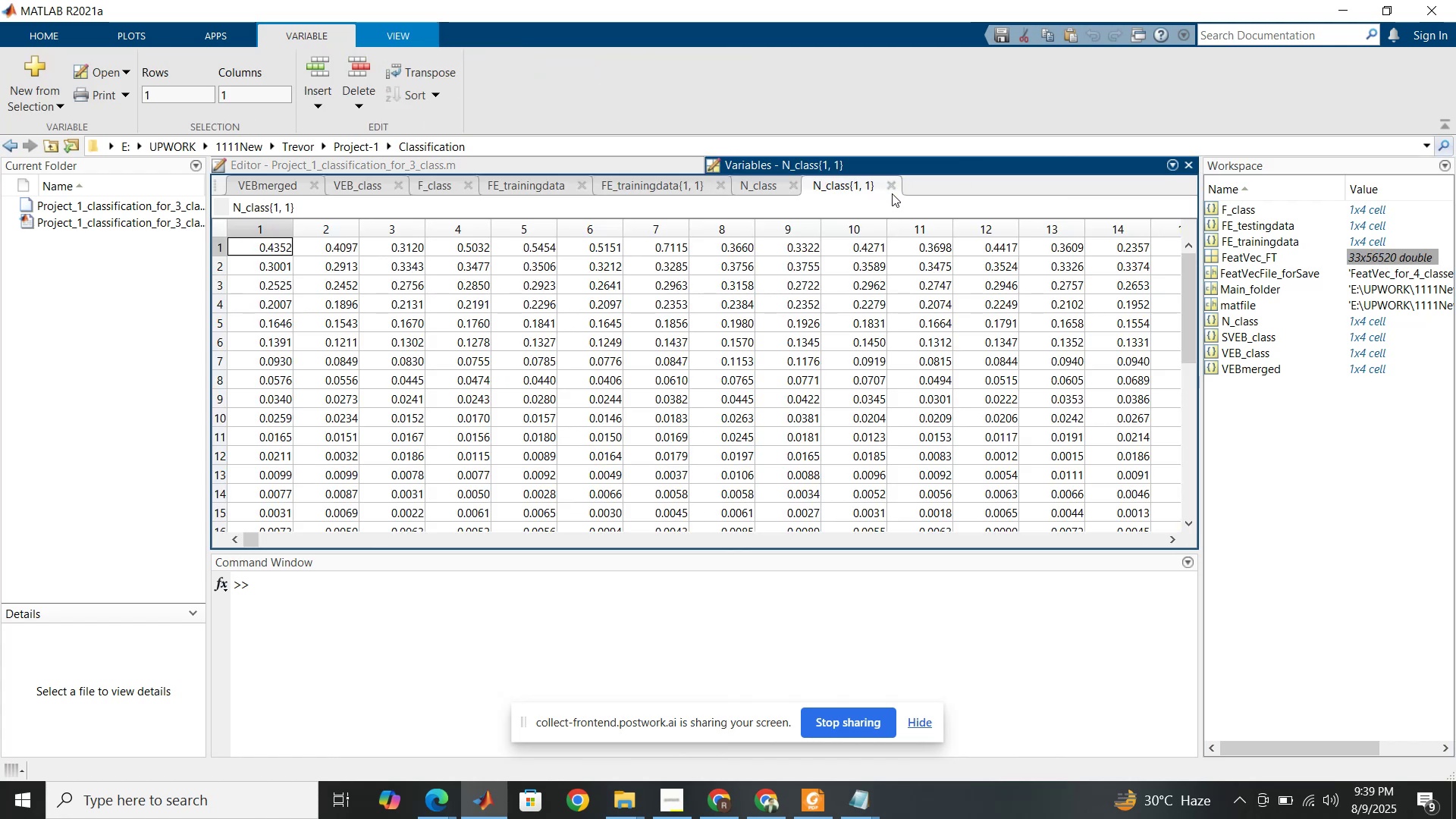 
left_click([890, 190])
 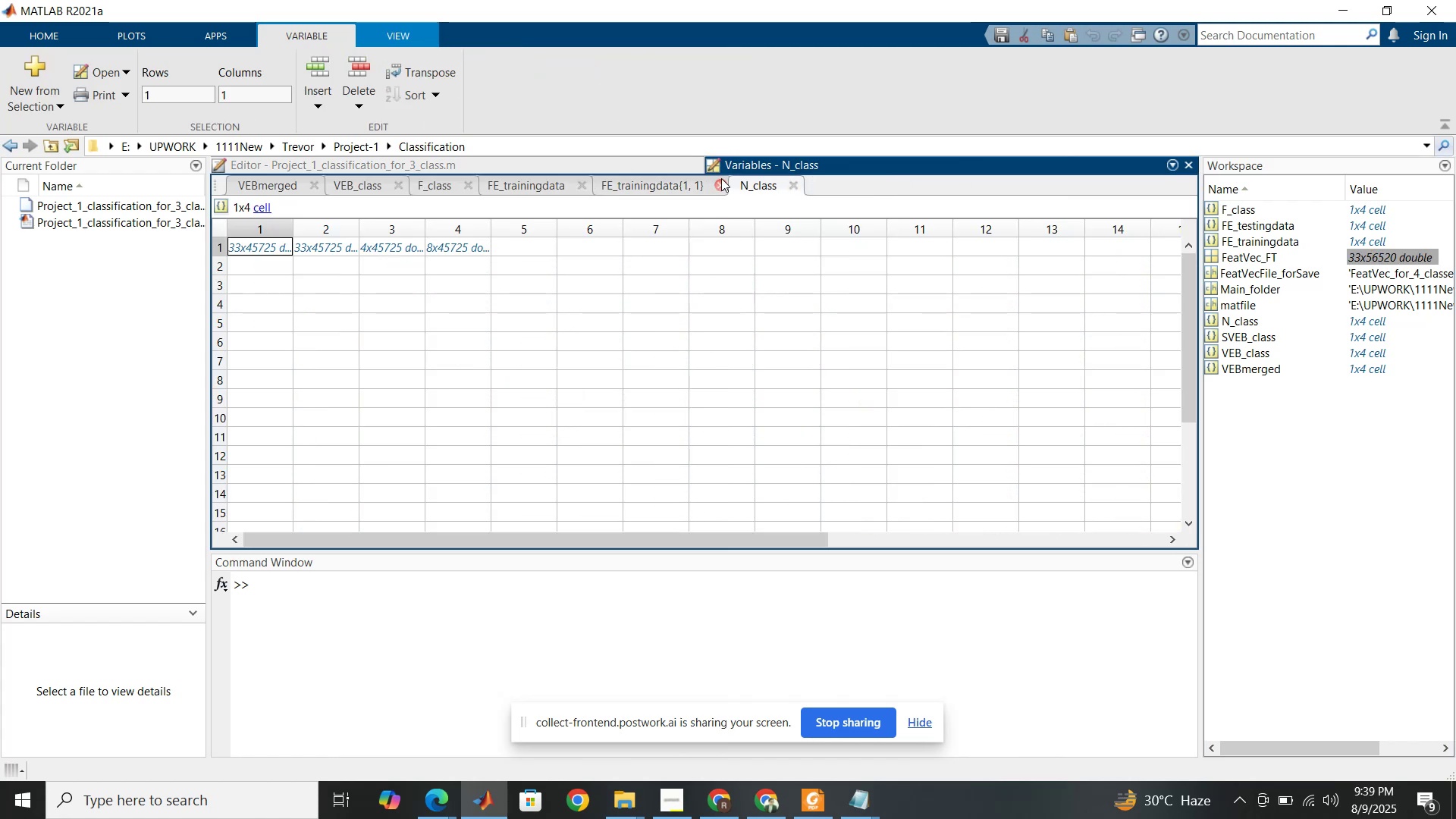 
left_click([721, 179])
 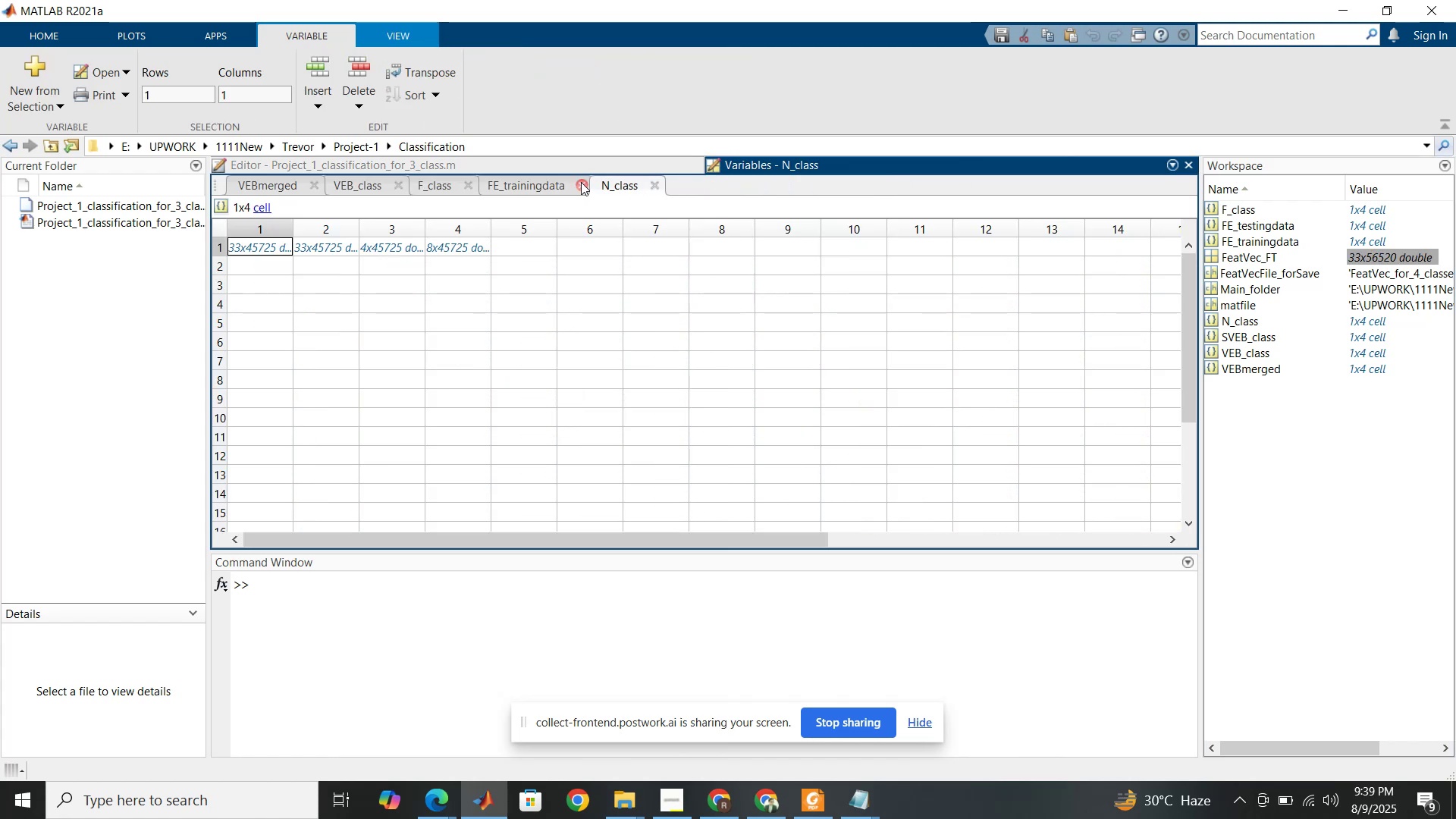 
left_click([581, 182])
 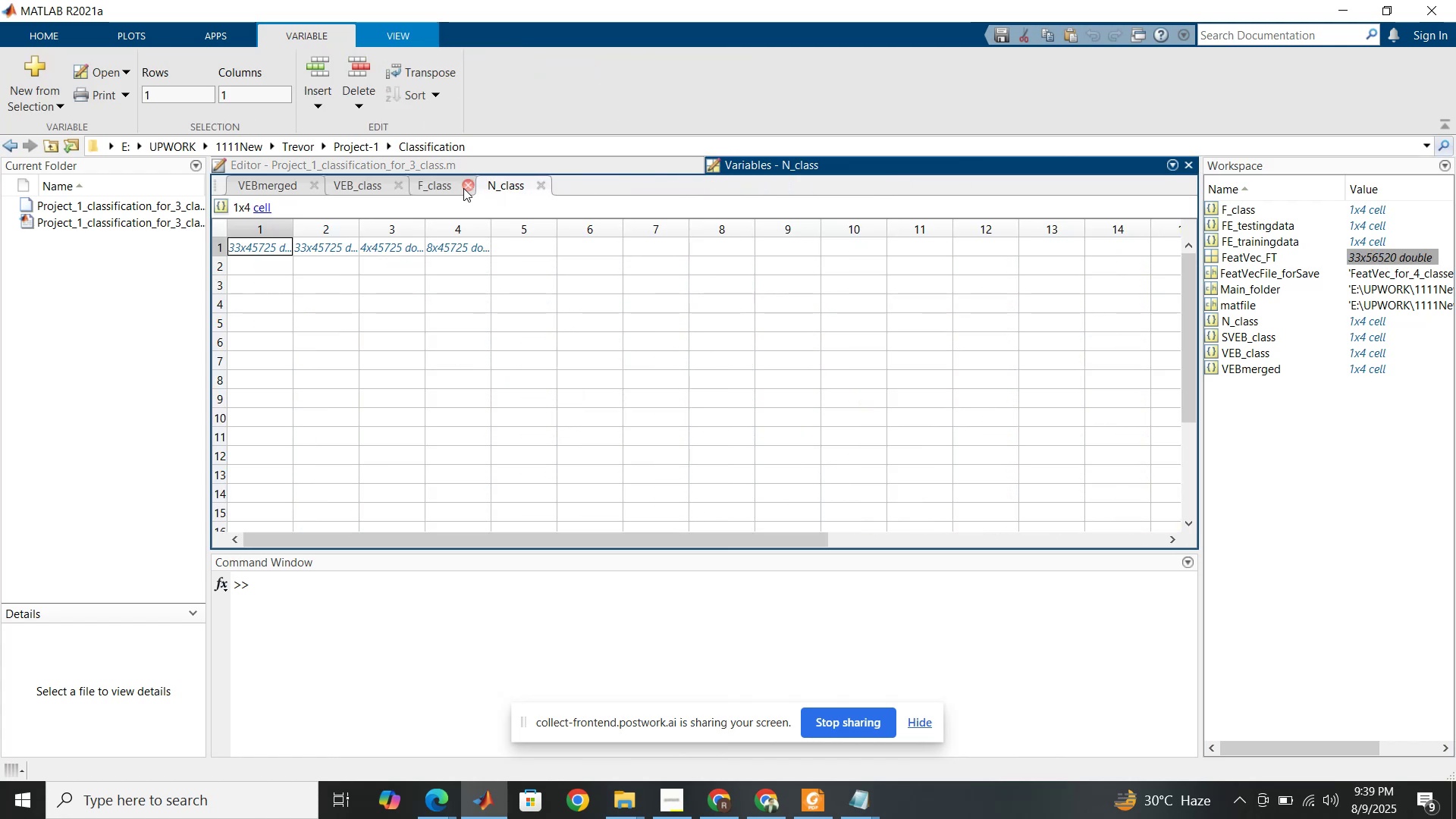 
left_click([463, 188])
 